 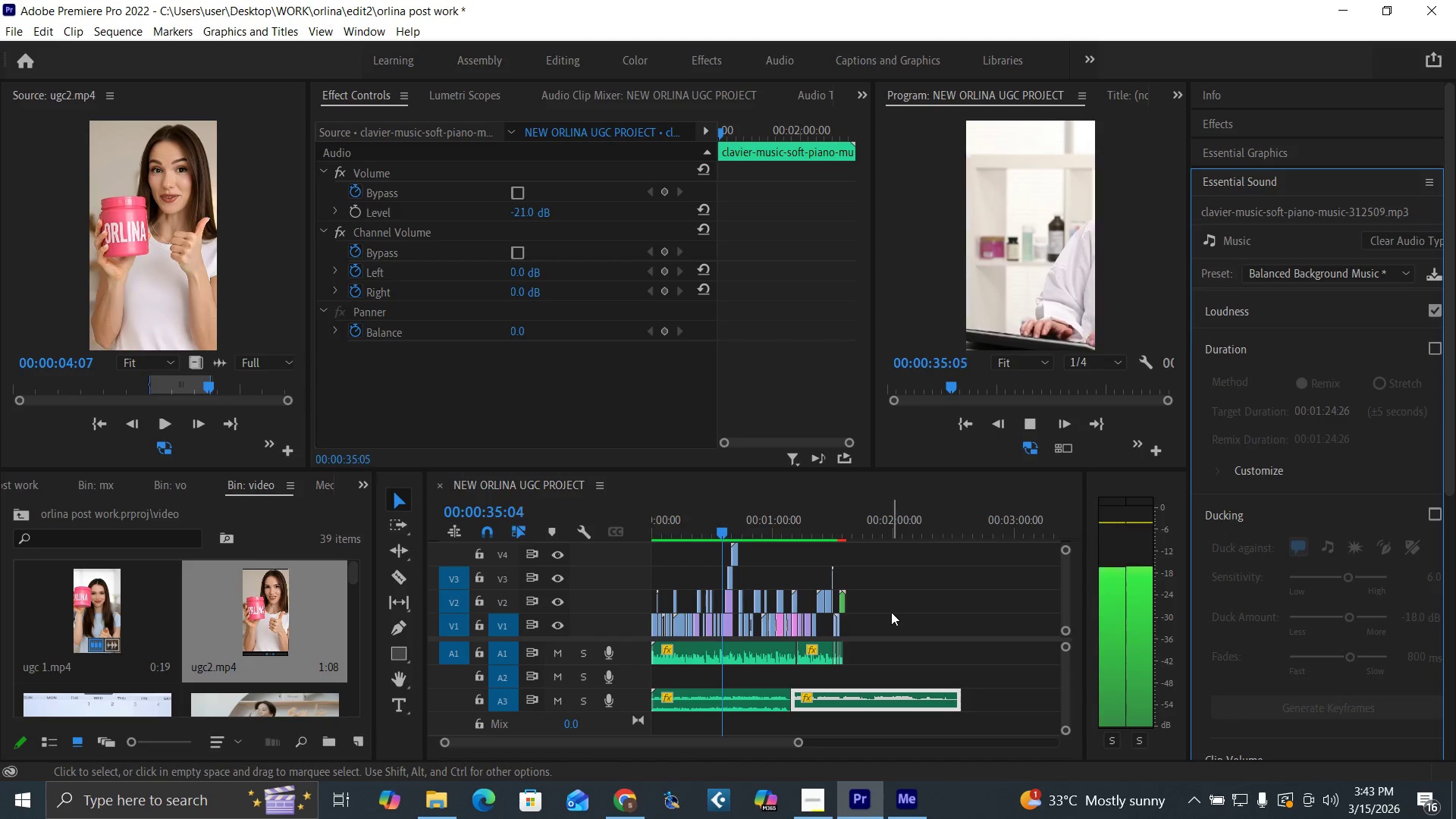 
key(Control+Backquote)
 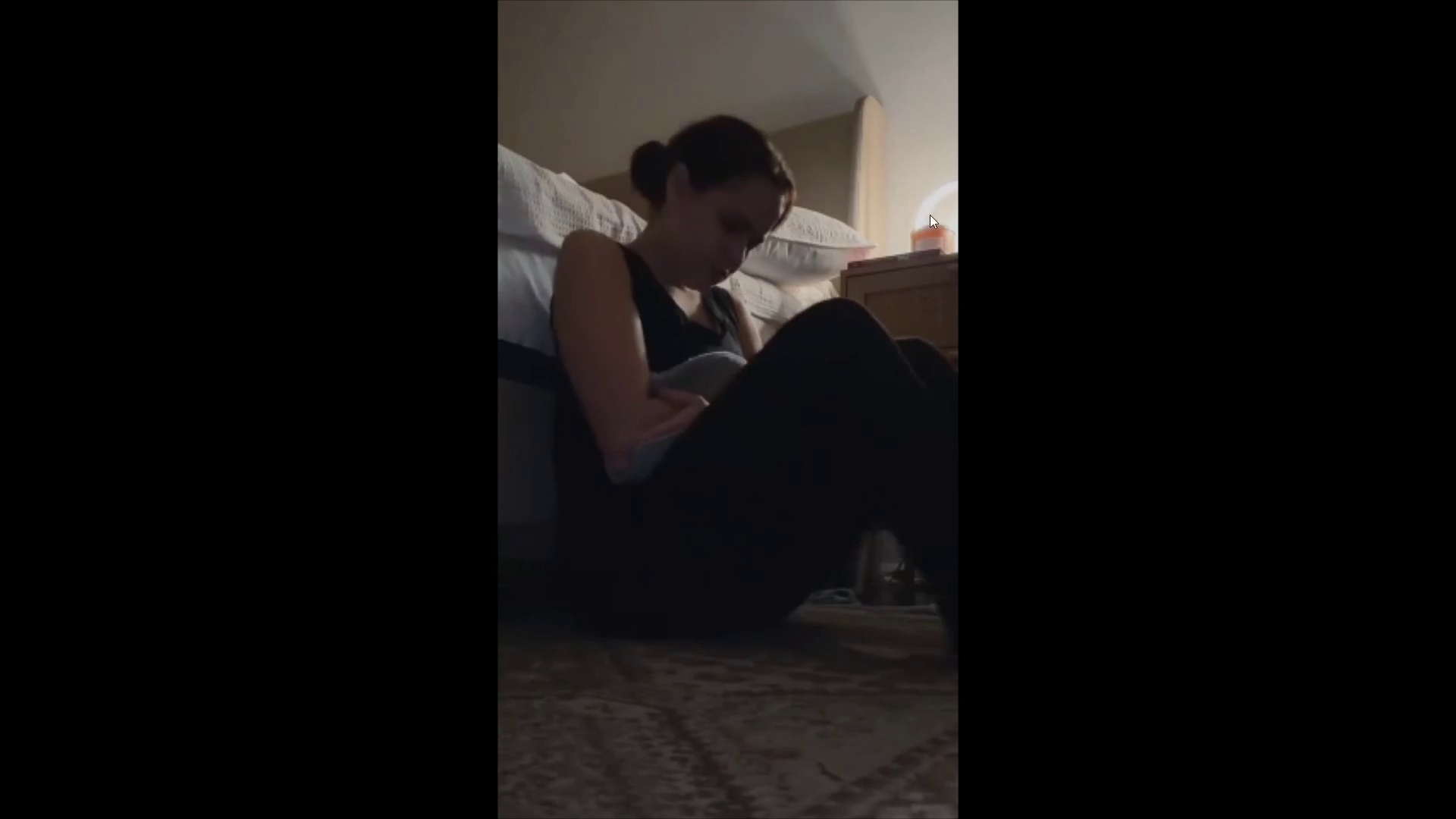 
wait(59.11)
 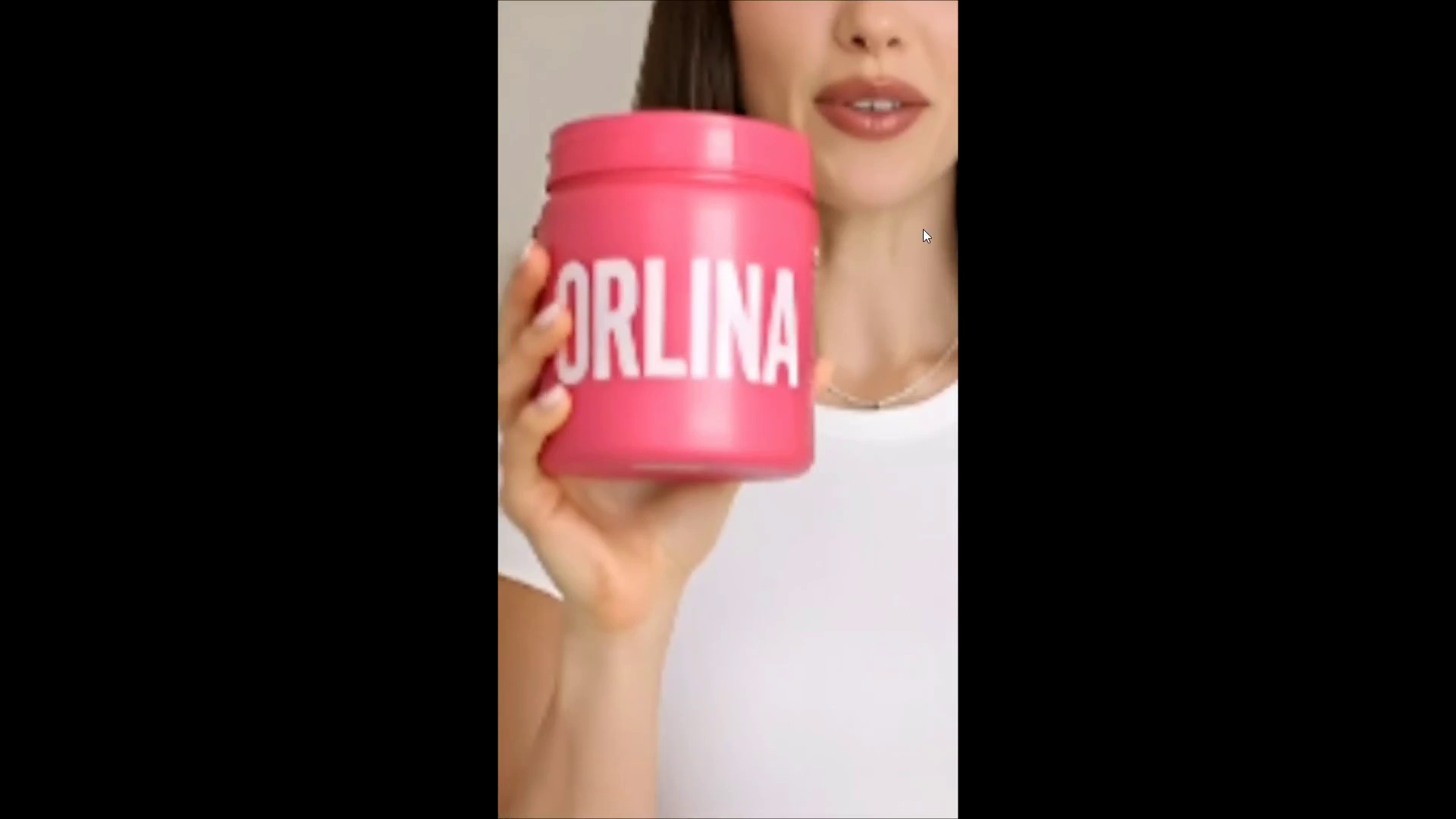 
key(Control+Backquote)
 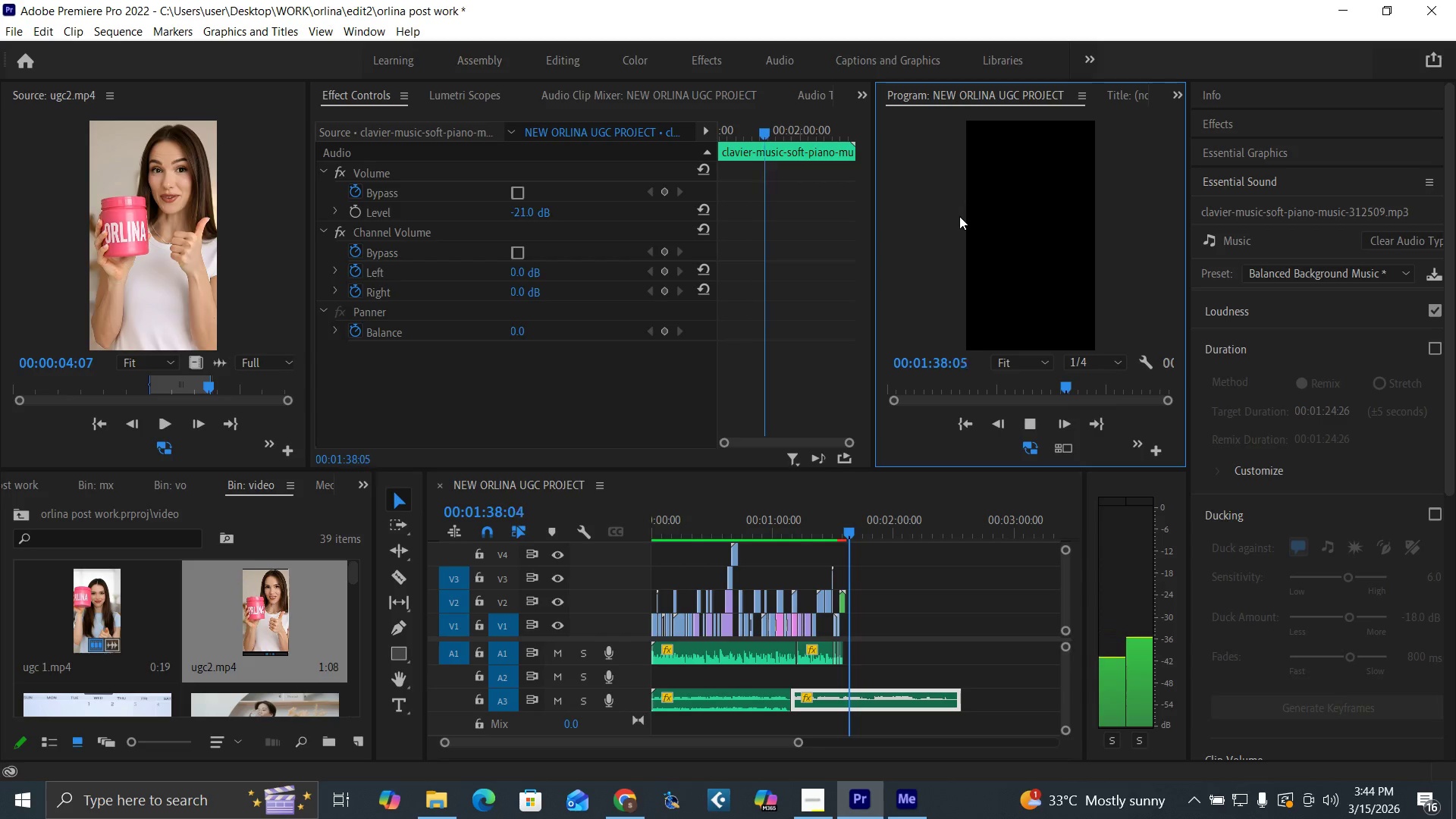 
key(Space)
 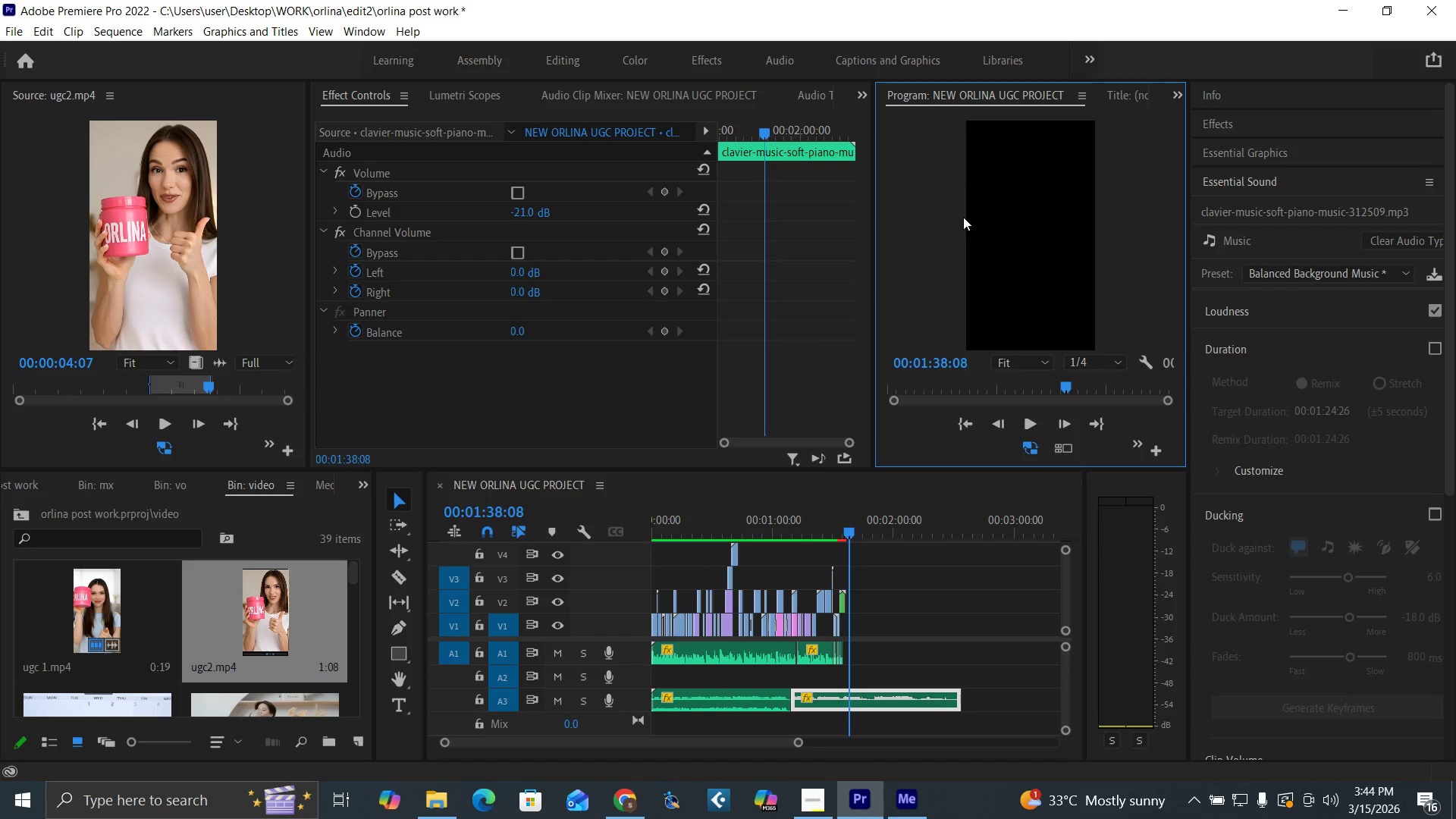 
key(Equal)
 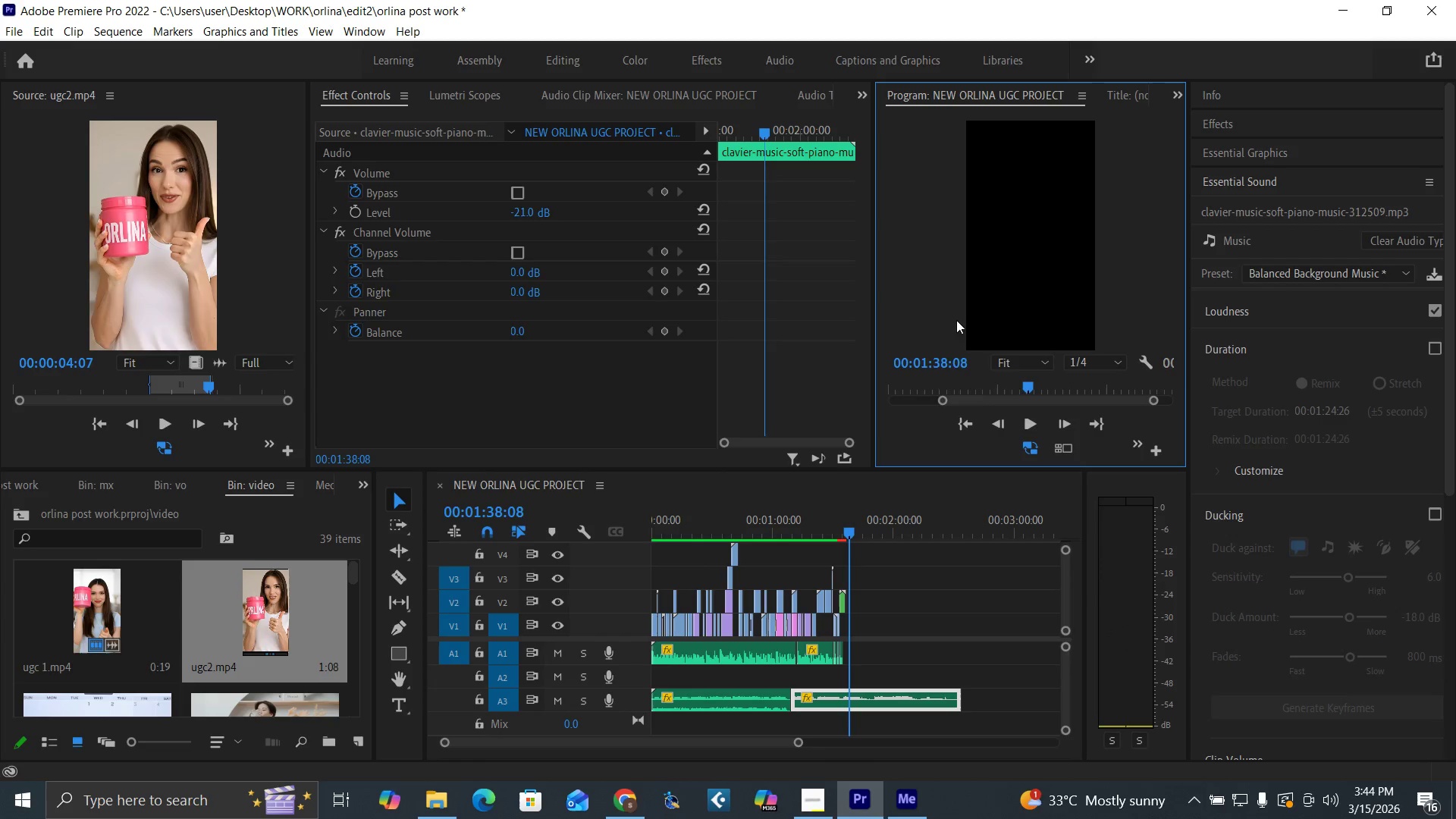 
key(Equal)
 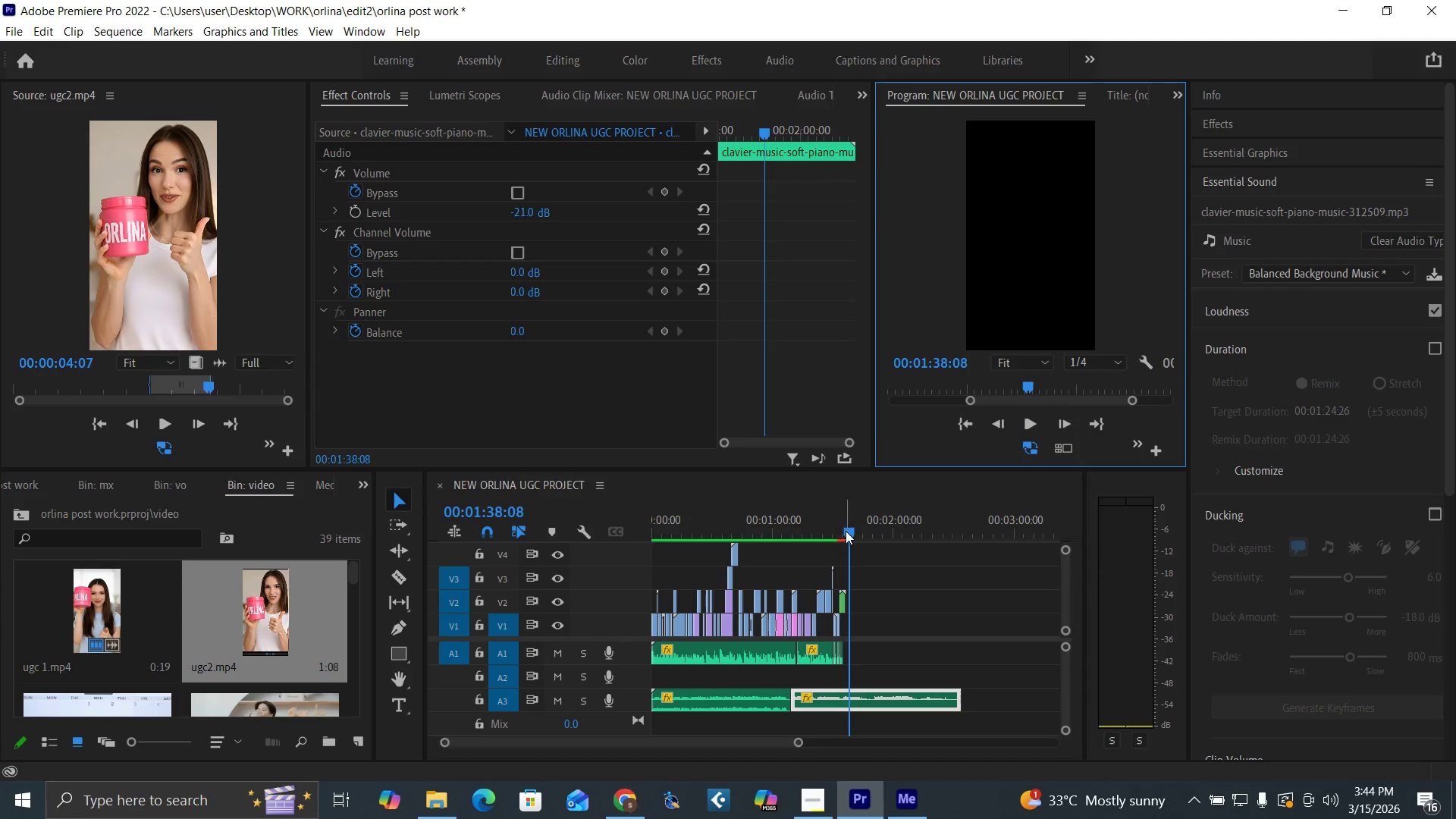 
left_click([846, 531])
 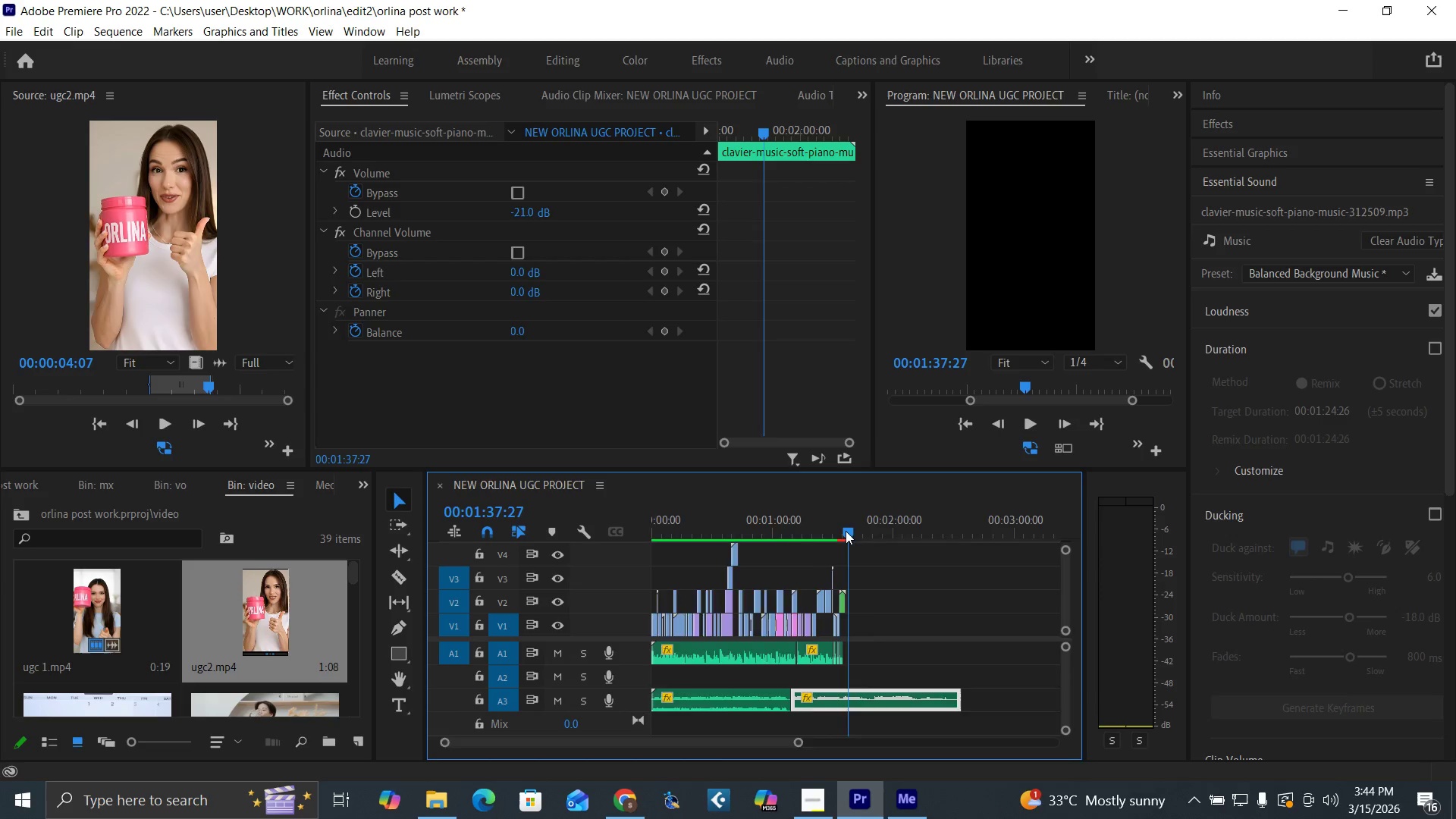 
key(Equal)
 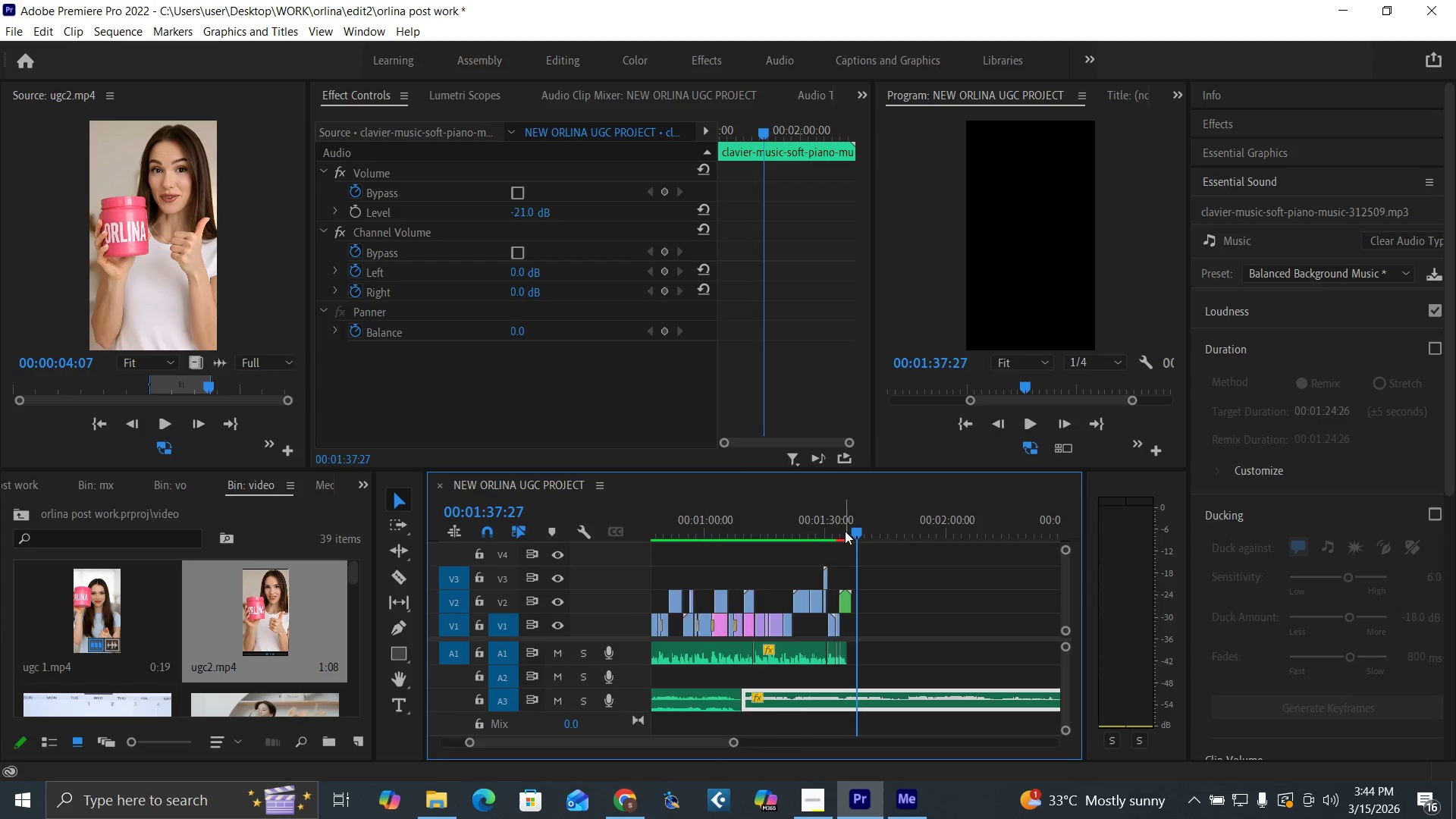 
key(Equal)
 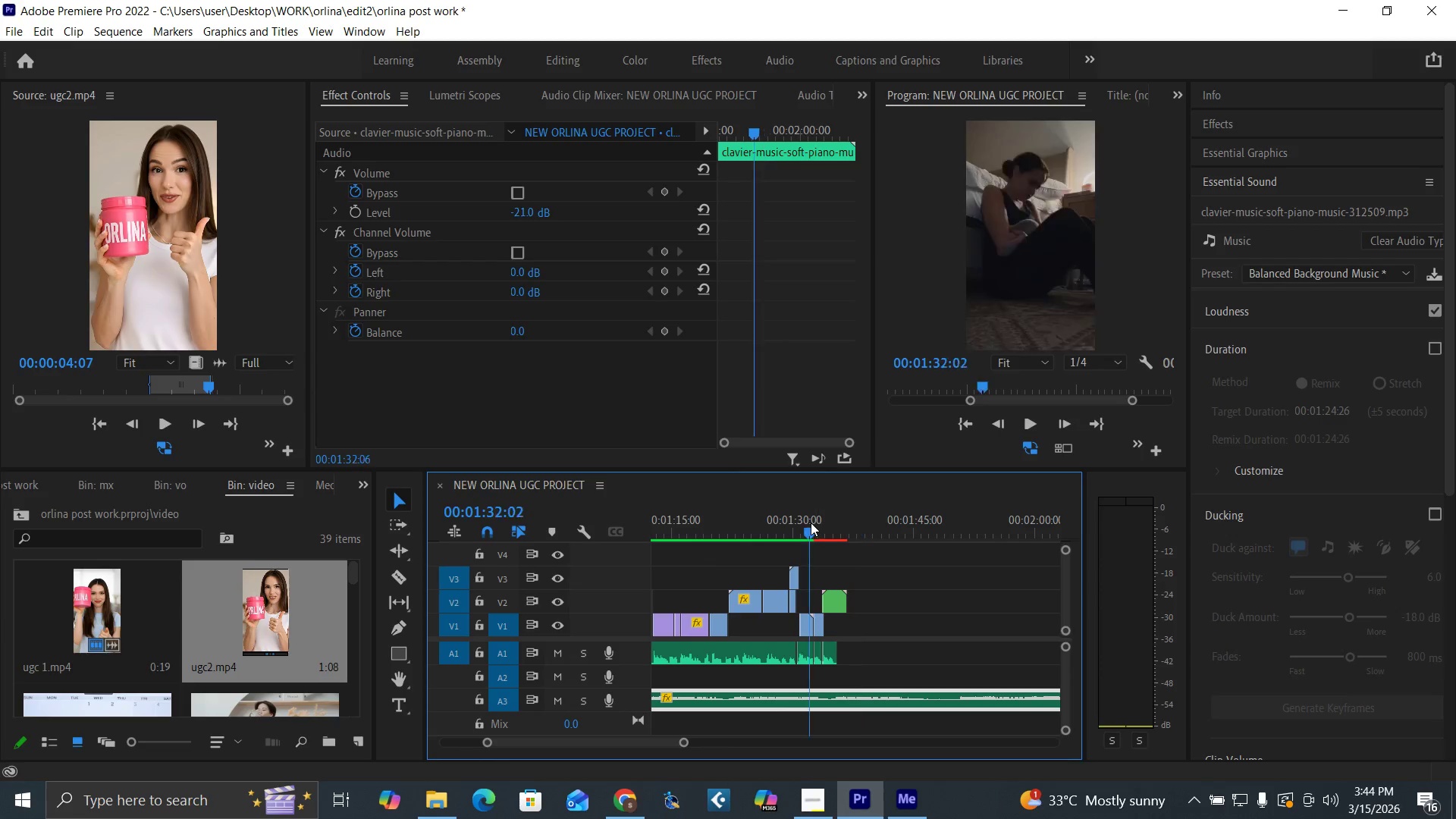 
key(Space)
 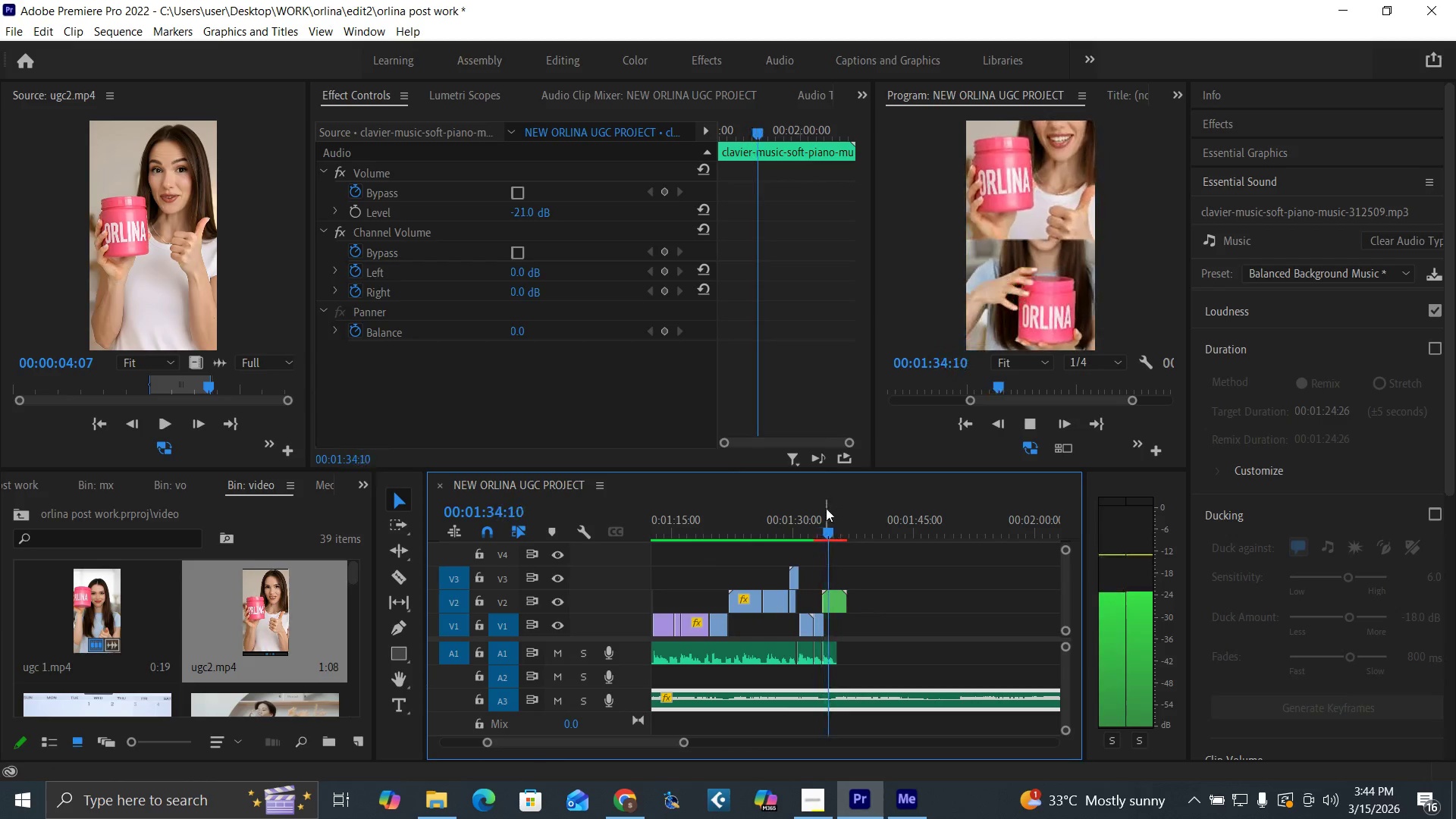 
key(Space)
 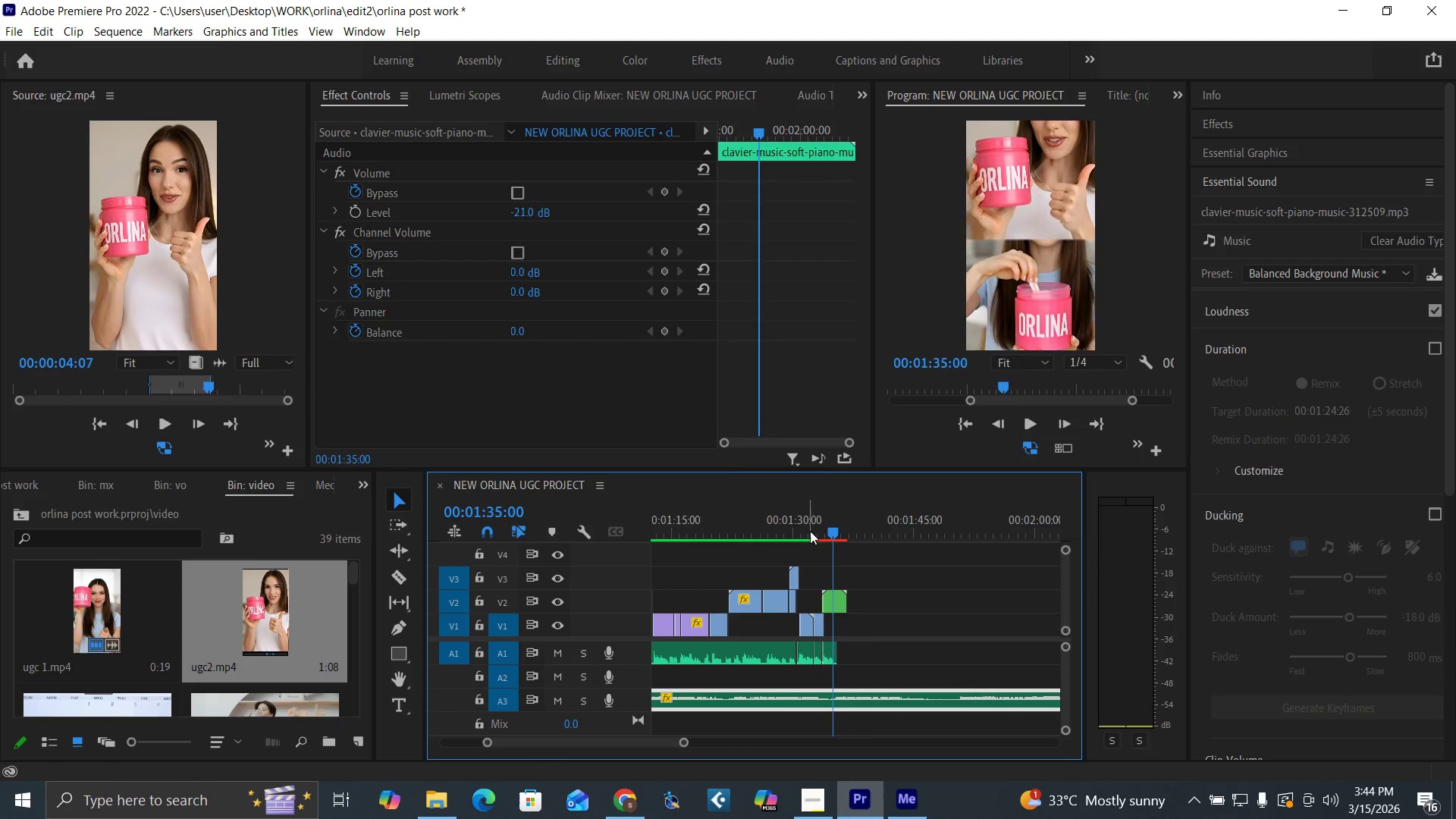 
left_click([810, 530])
 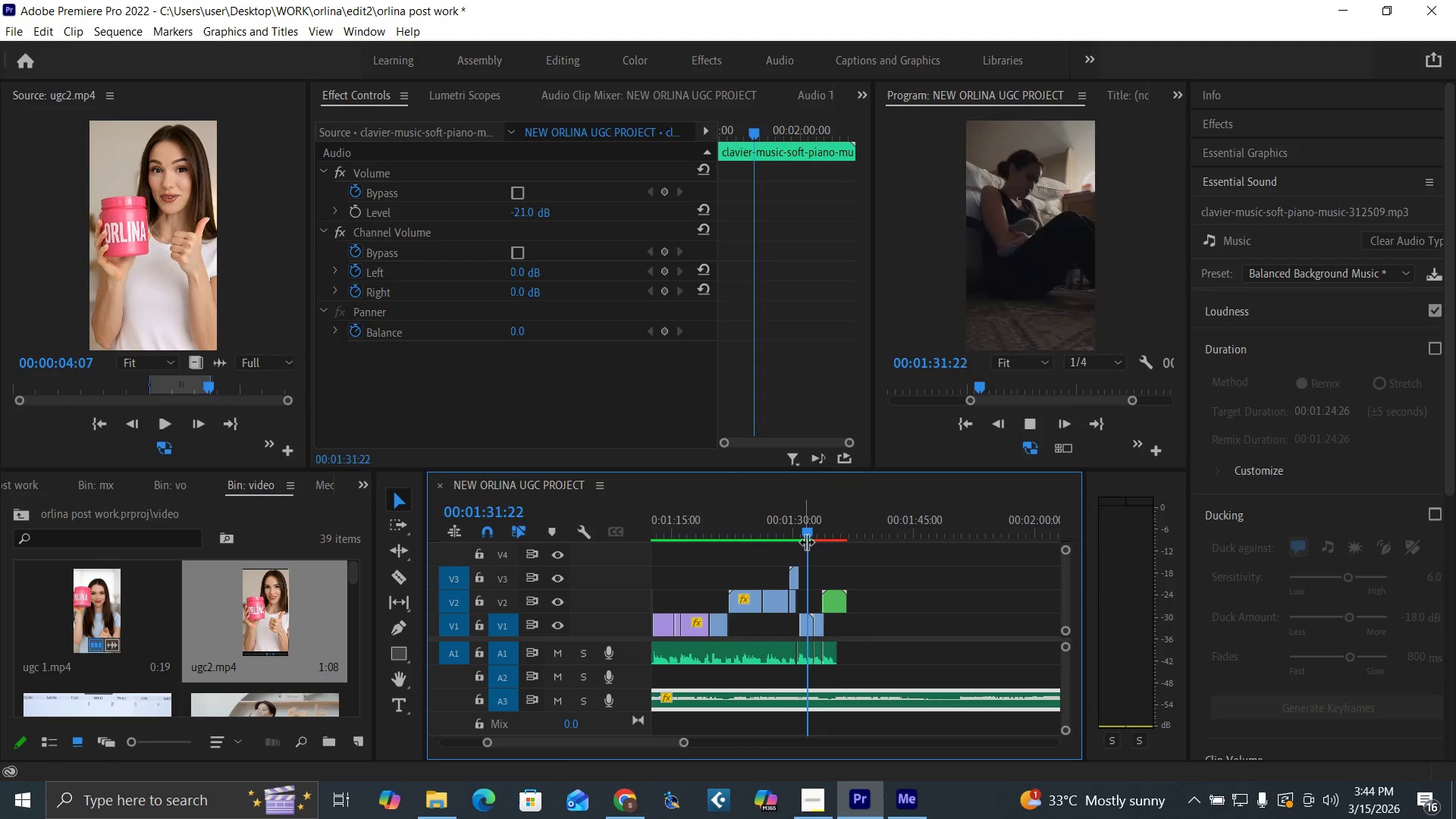 
key(Space)
 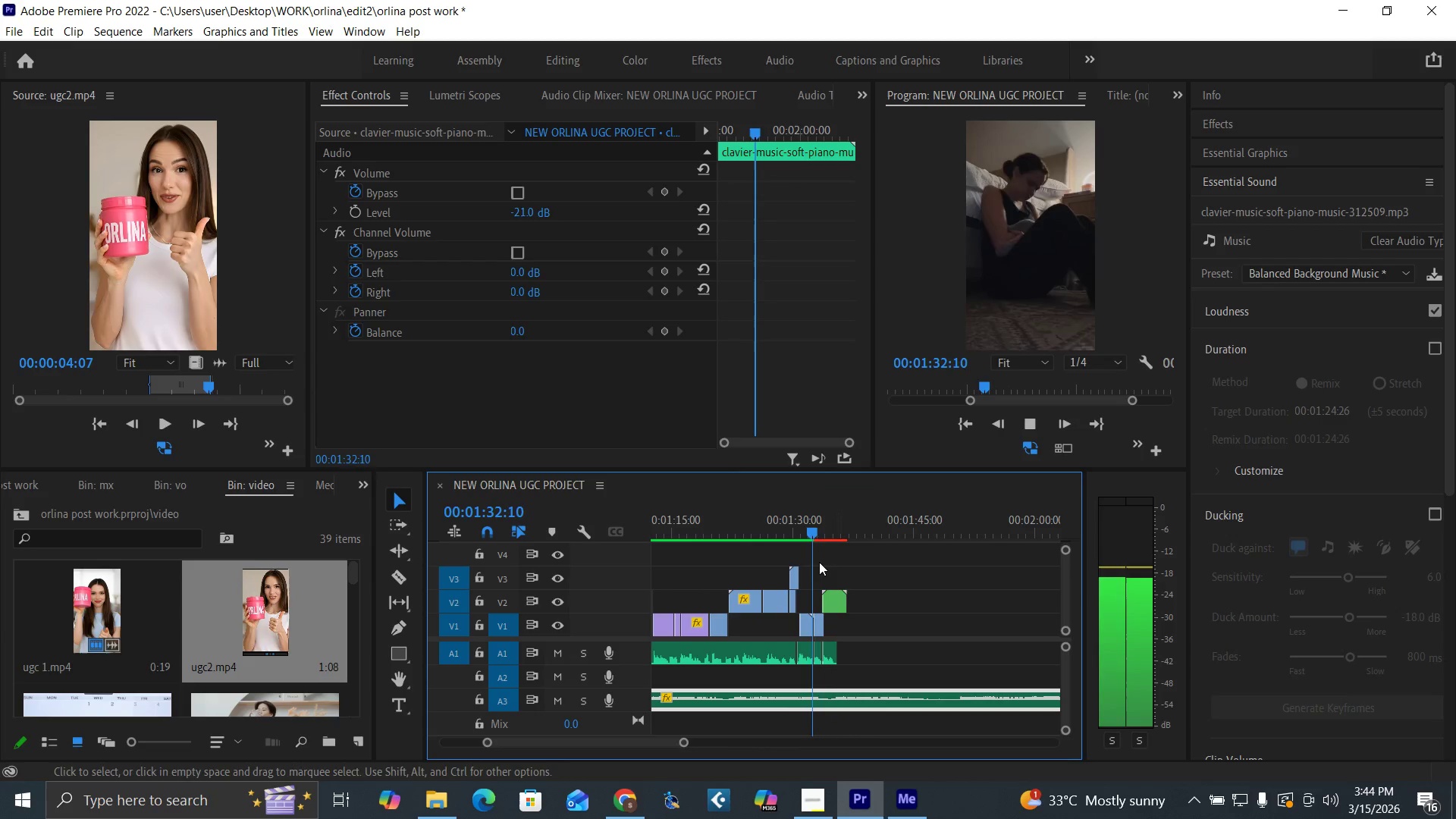 
key(Space)
 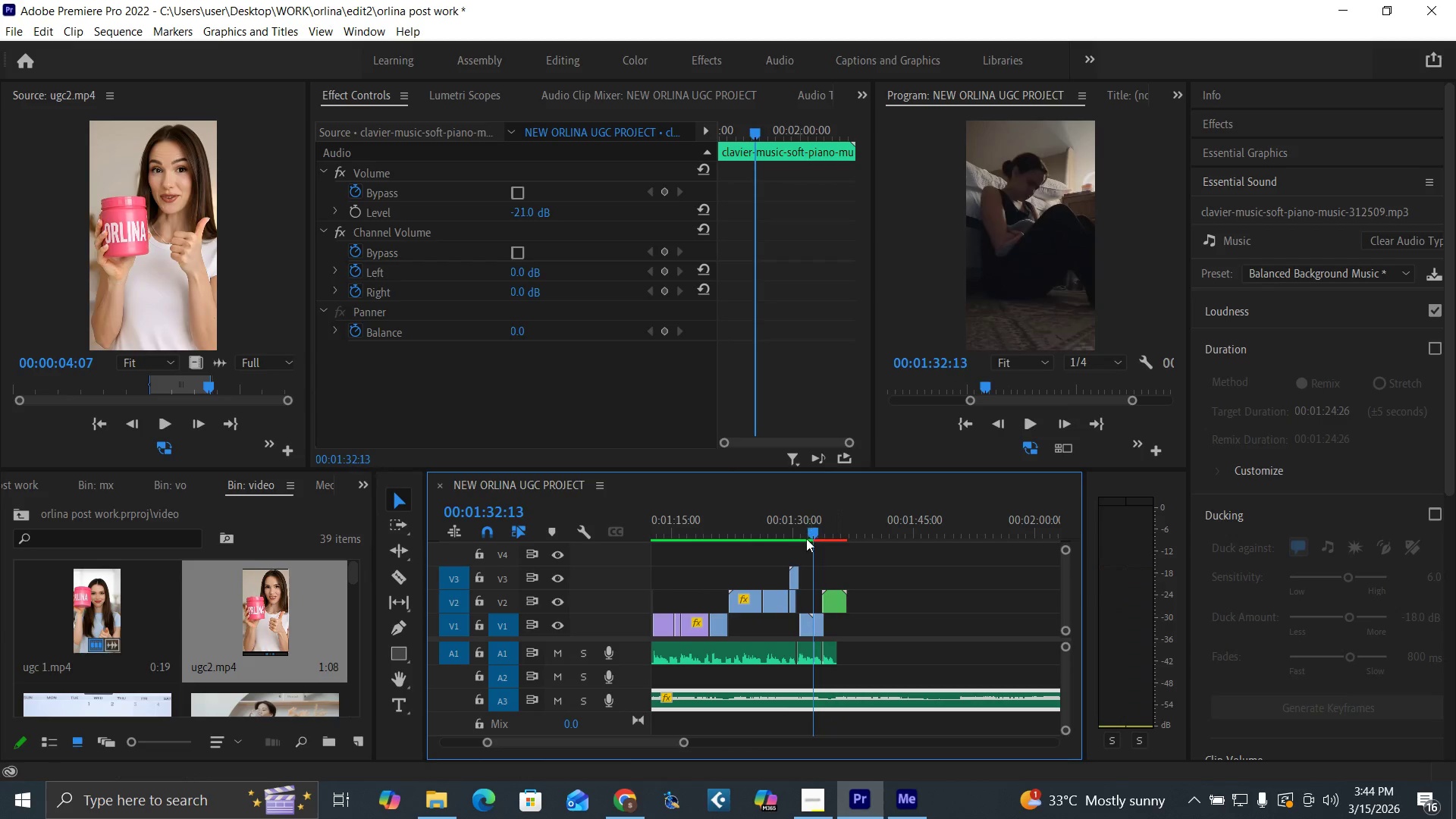 
left_click([806, 538])
 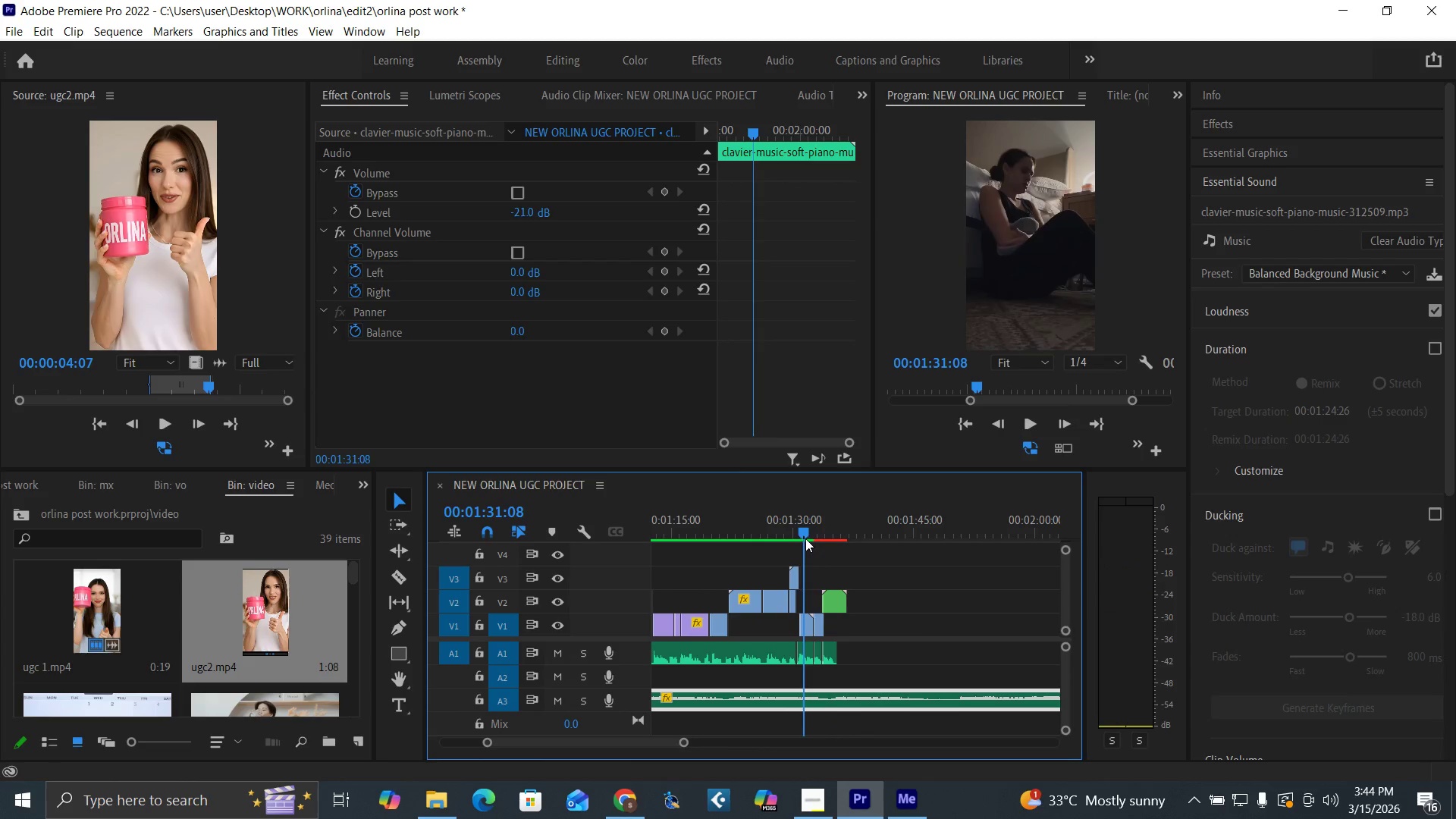 
key(Equal)
 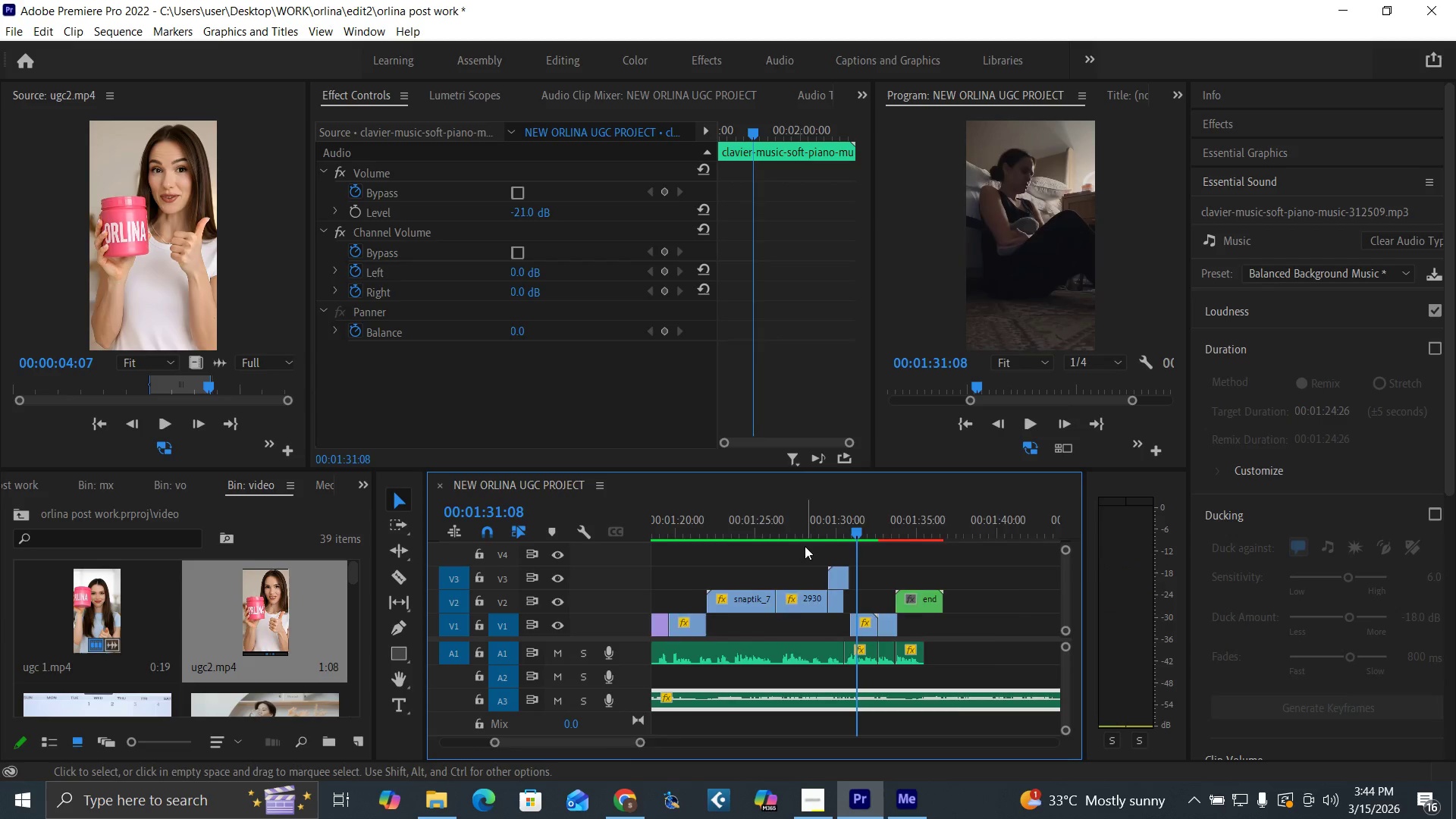 
key(Equal)
 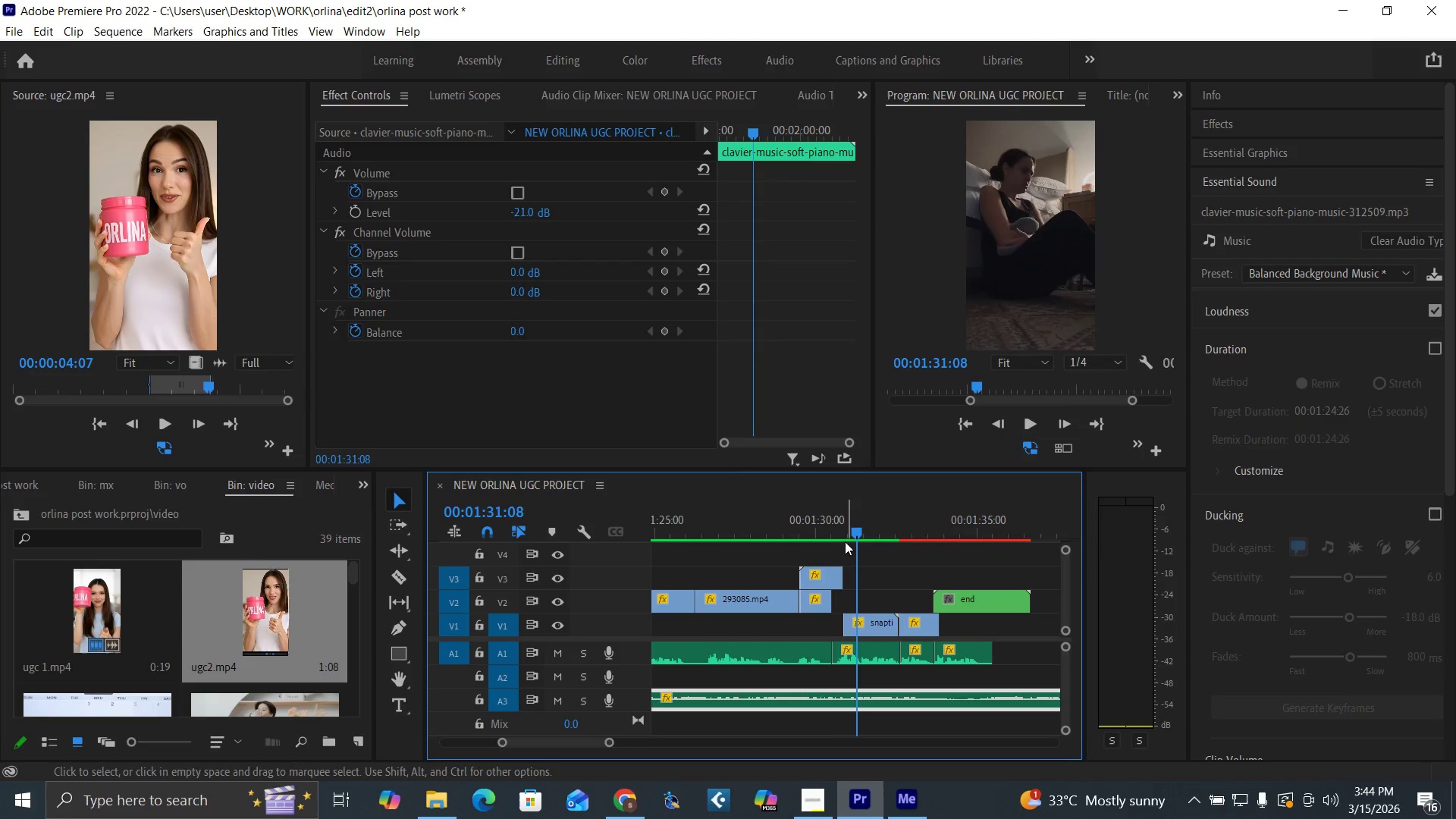 
left_click([846, 532])
 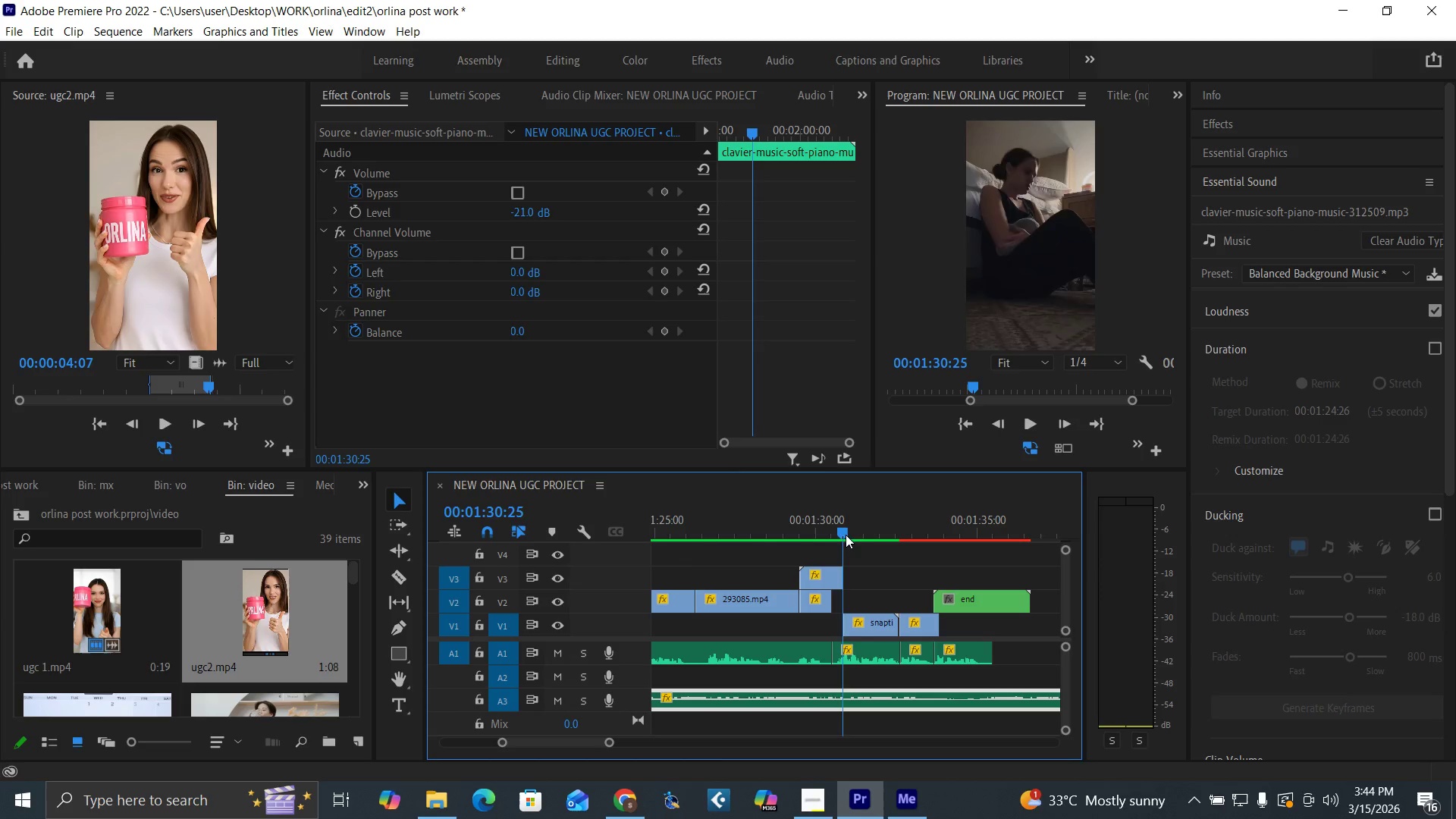 
key(ArrowLeft)
 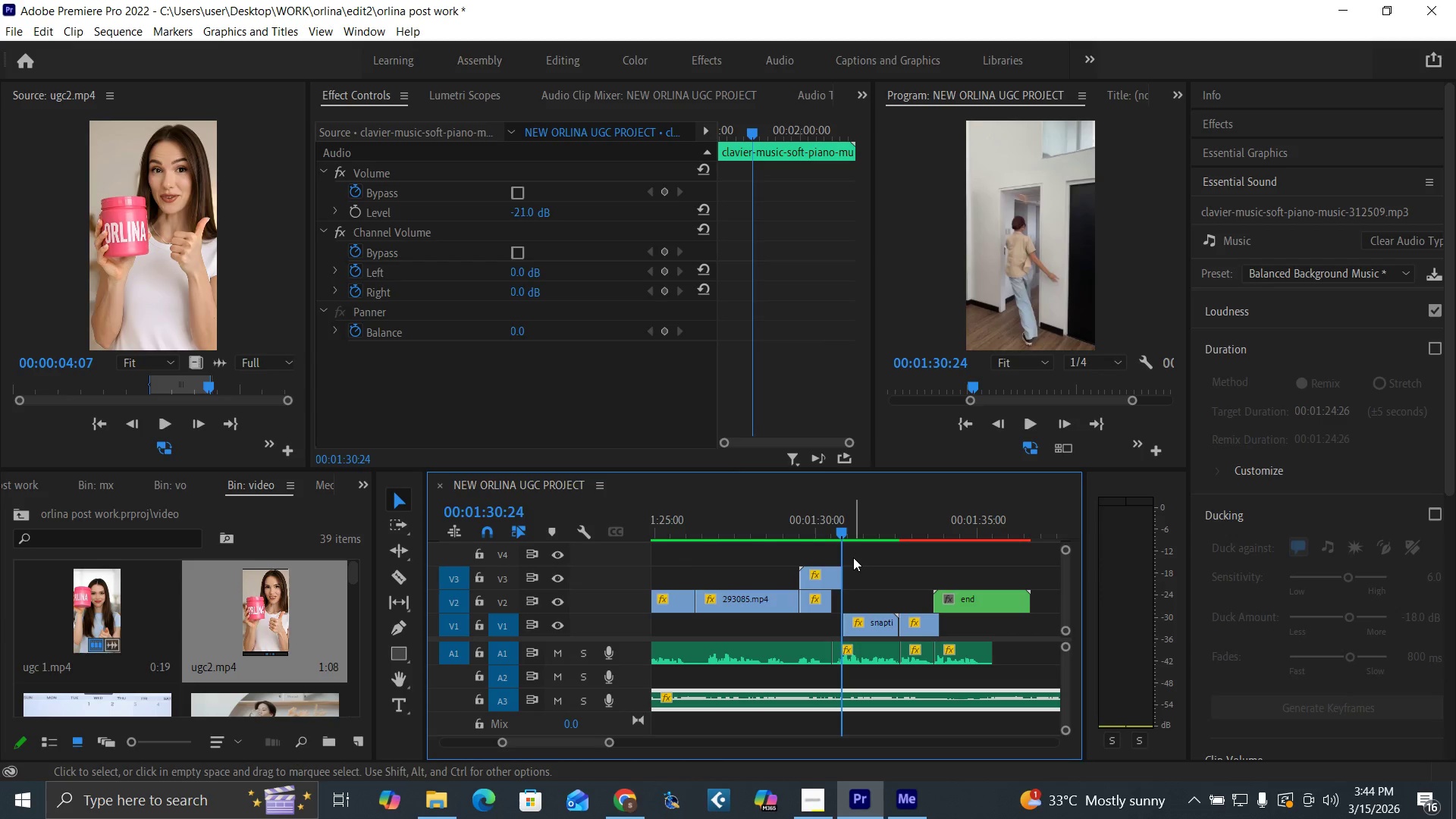 
key(ArrowRight)
 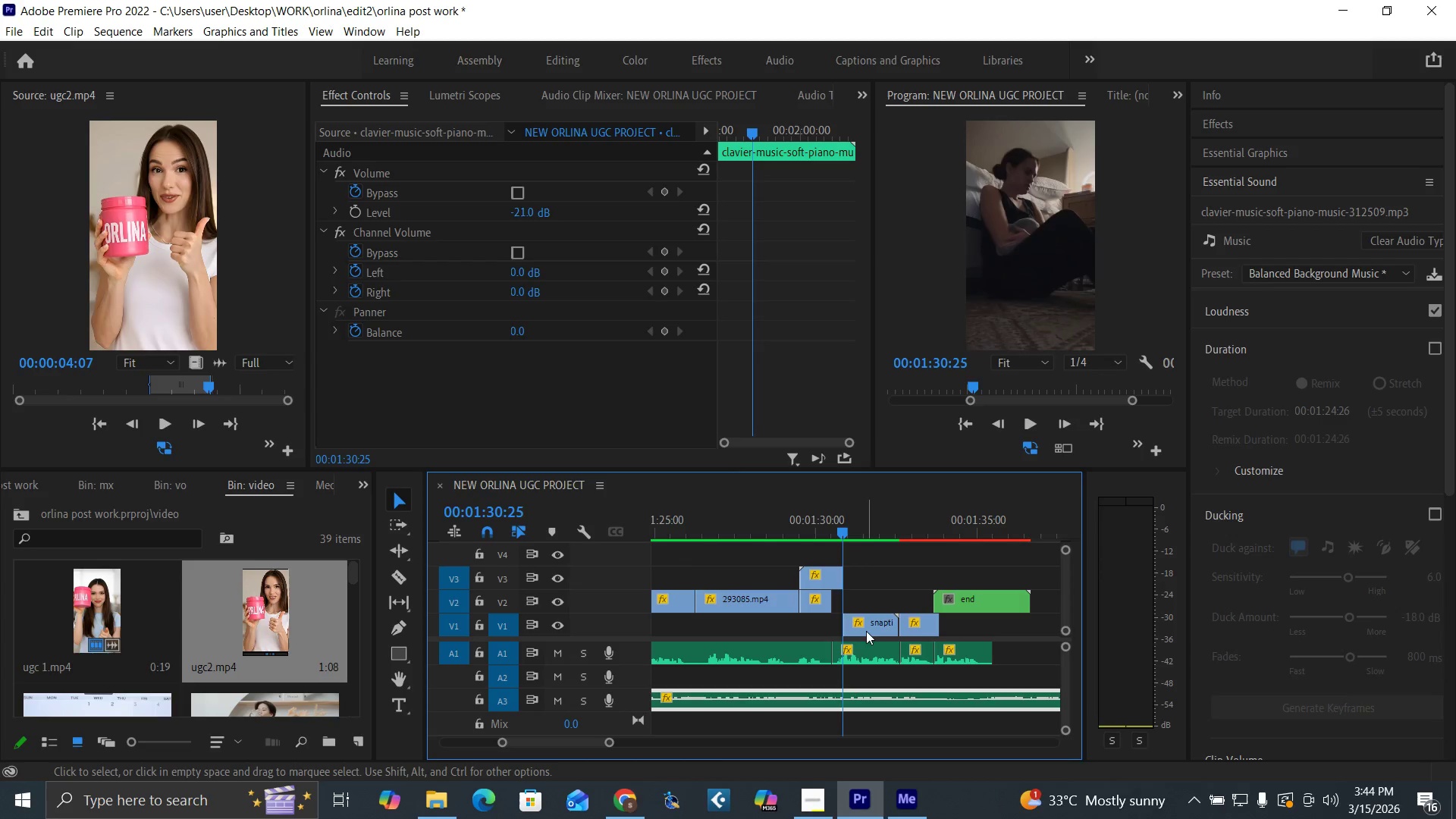 
left_click([866, 631])
 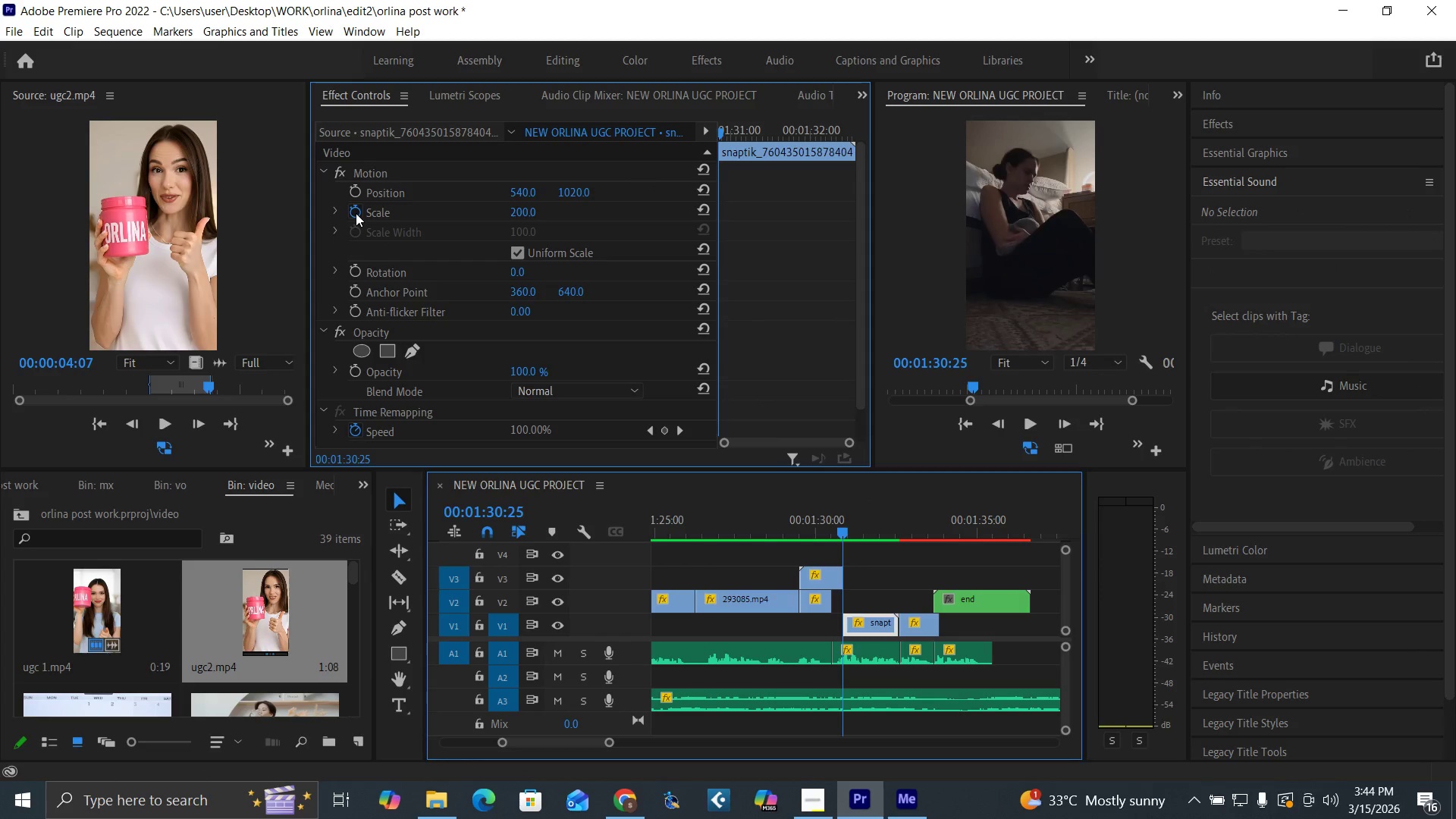 
double_click([356, 192])
 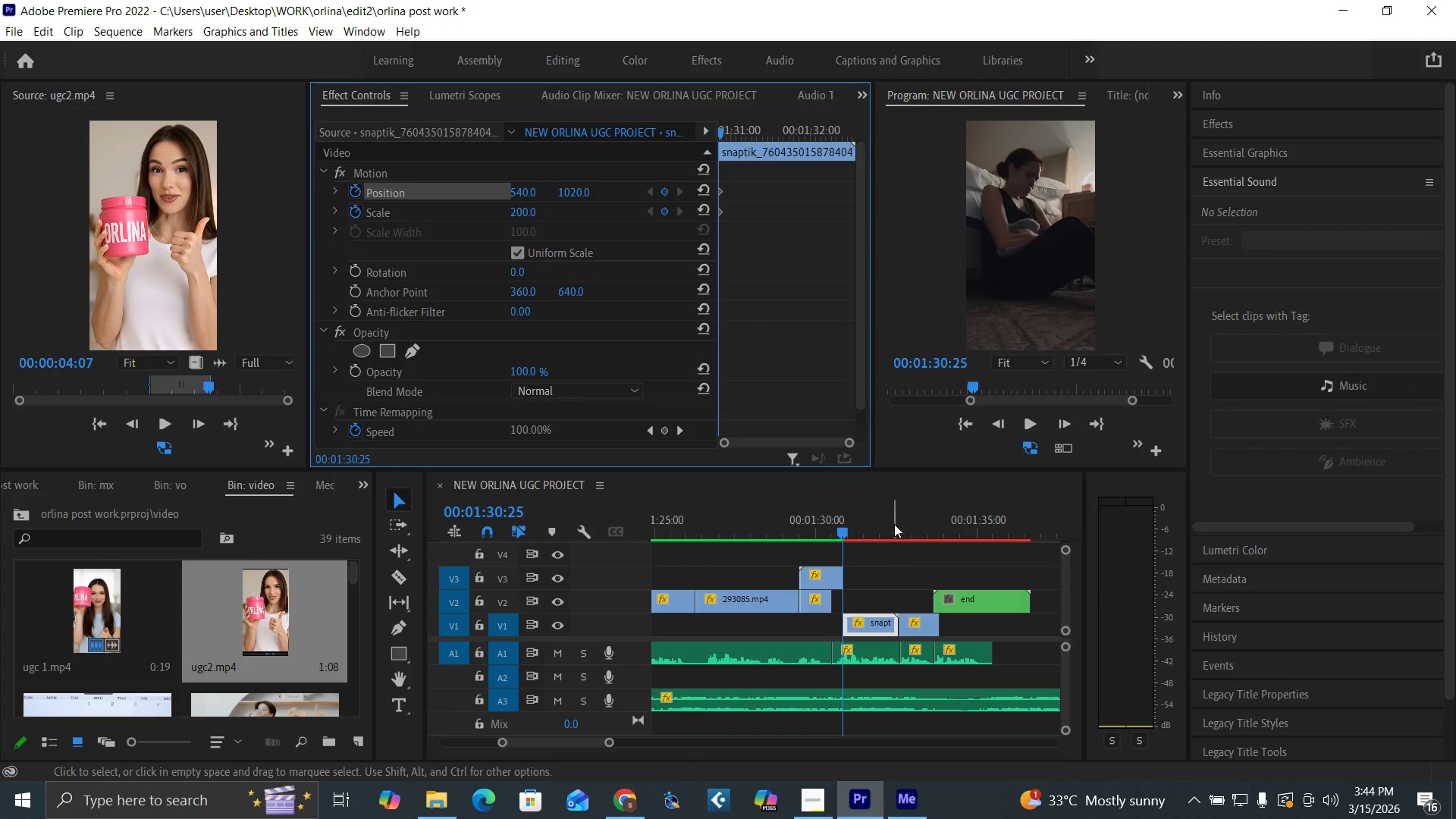 
left_click([894, 523])
 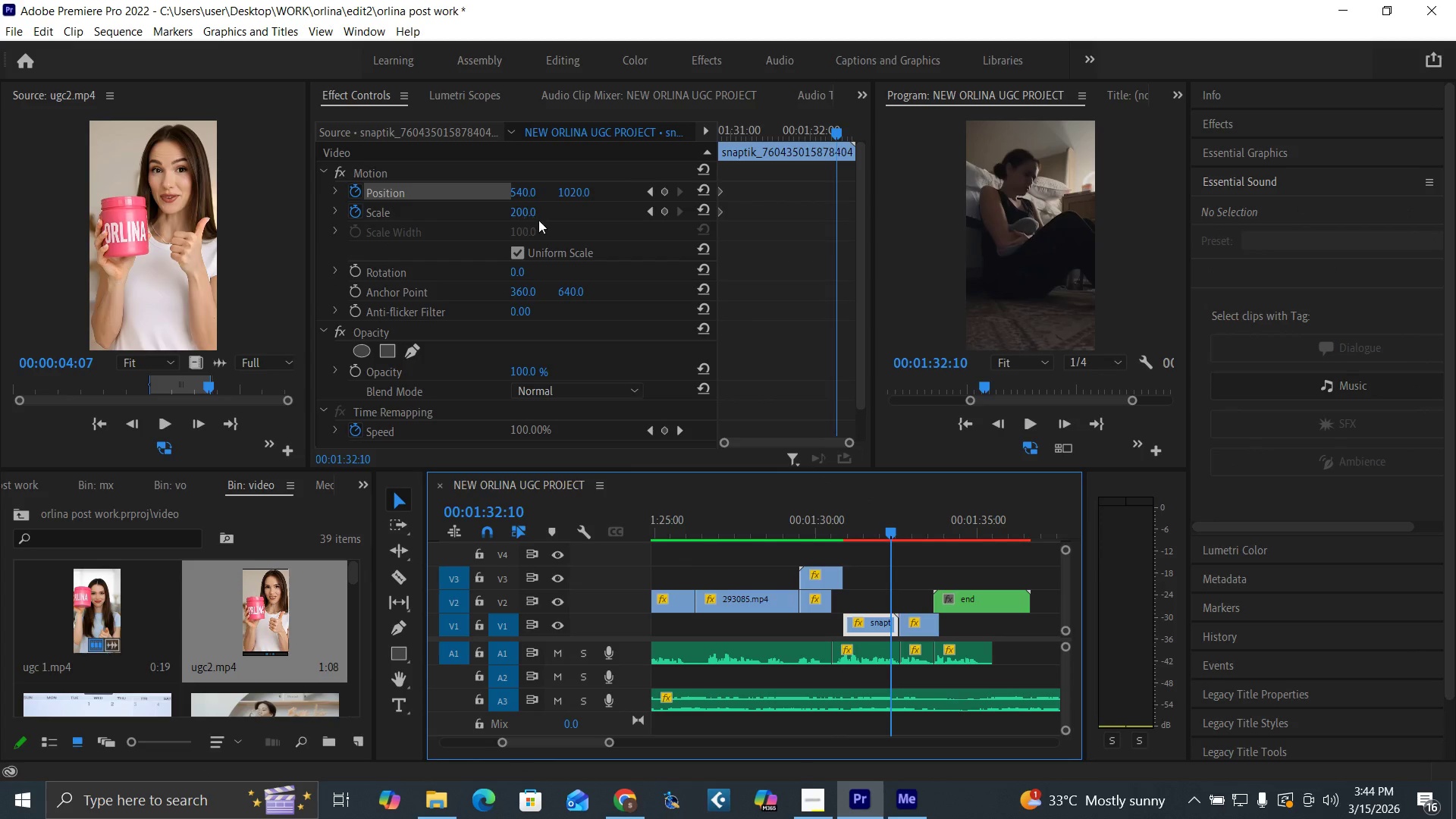 
left_click([524, 211])
 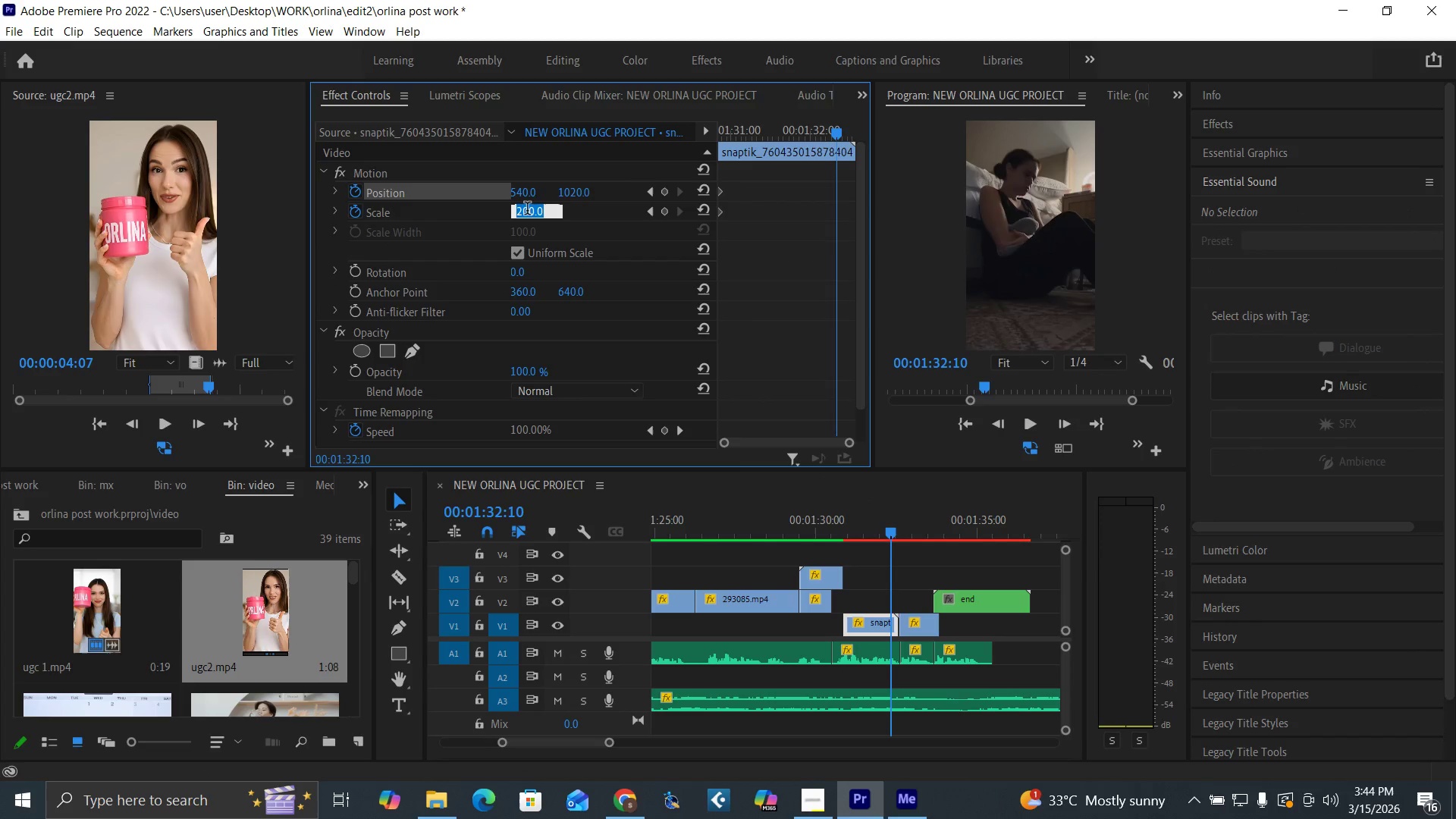 
type(240)
 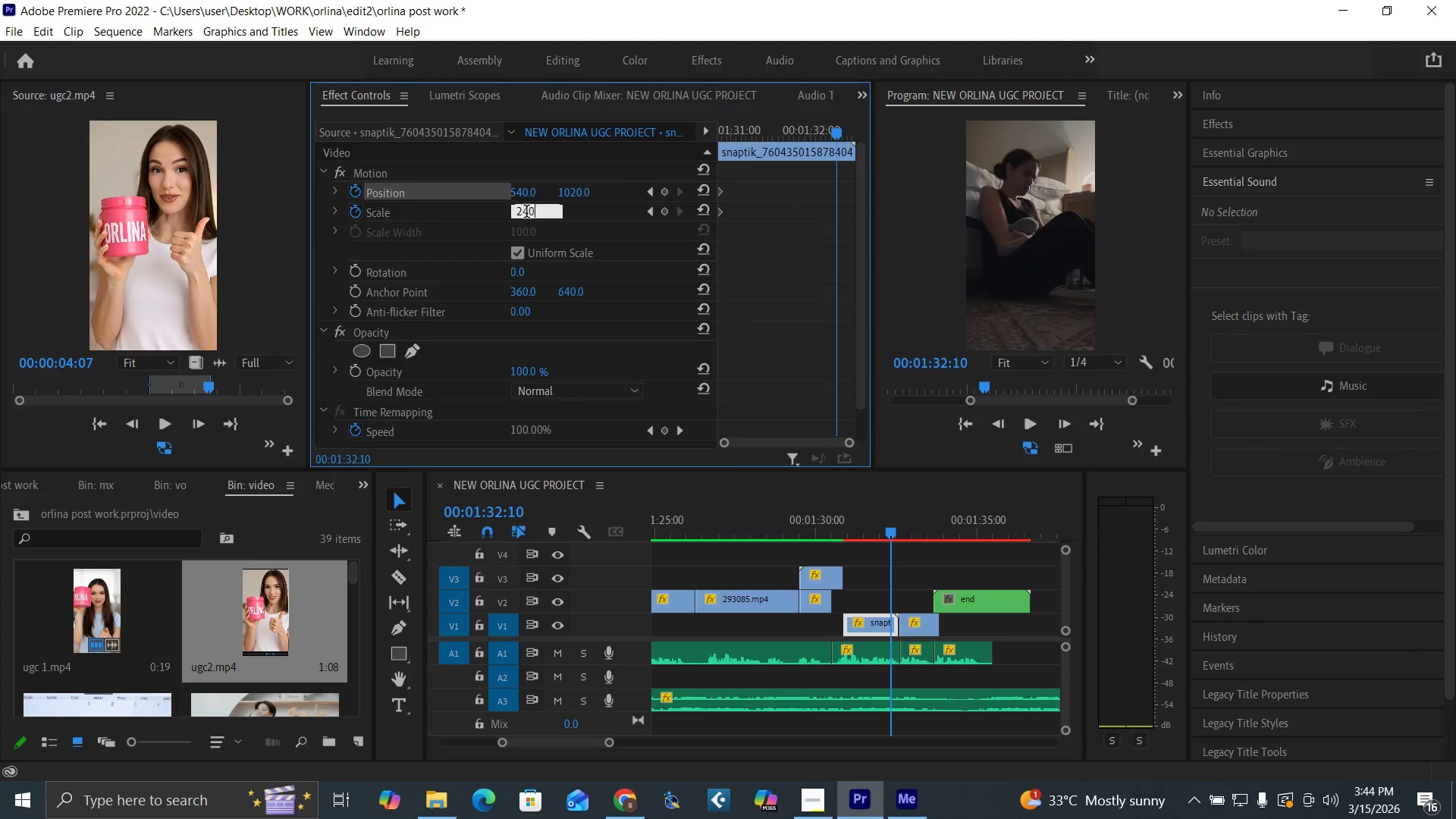 
key(Enter)
 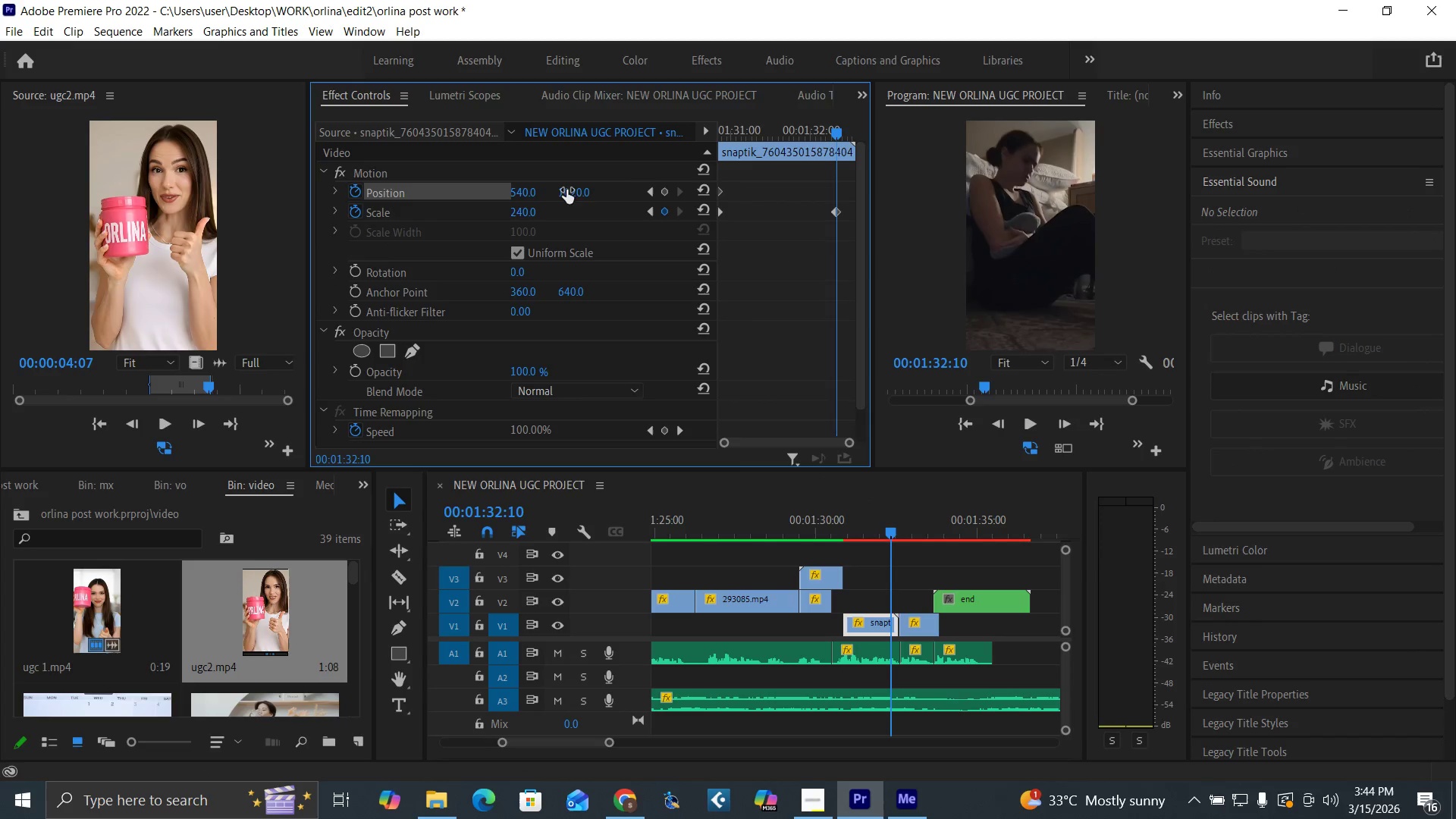 
left_click_drag(start_coordinate=[569, 190], to_coordinate=[639, 196])
 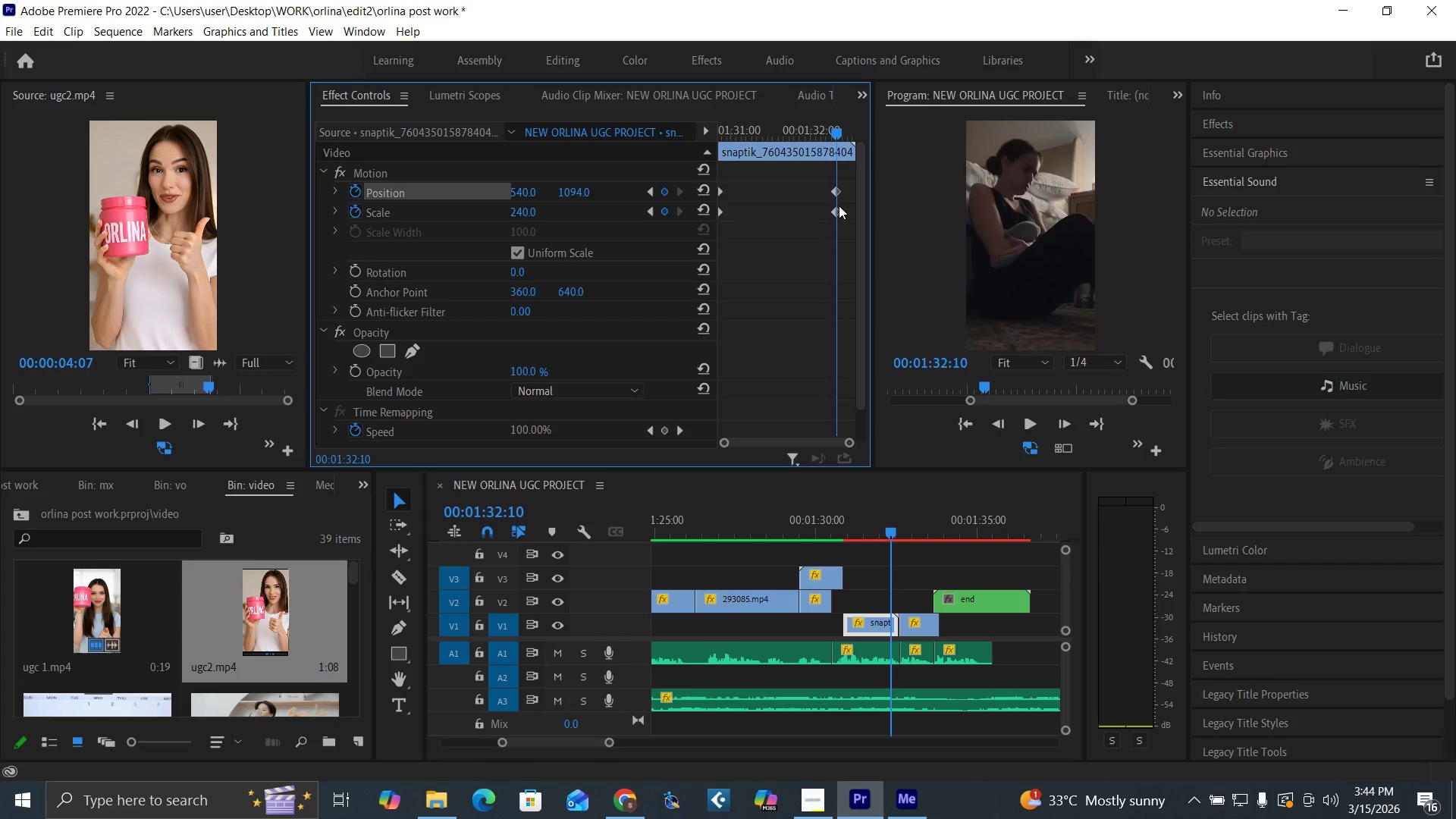 
left_click_drag(start_coordinate=[836, 215], to_coordinate=[861, 217])
 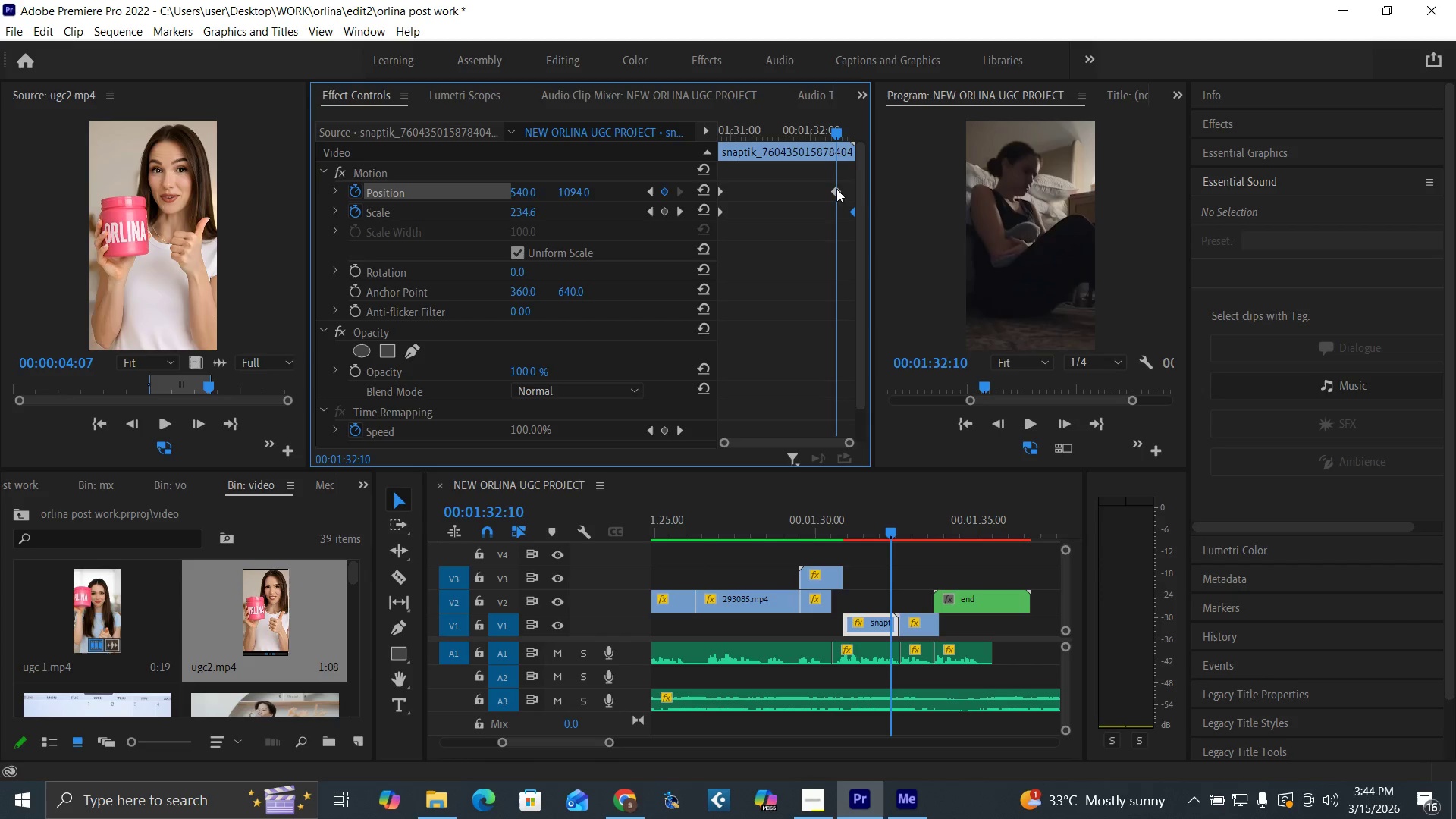 
left_click_drag(start_coordinate=[836, 189], to_coordinate=[866, 198])
 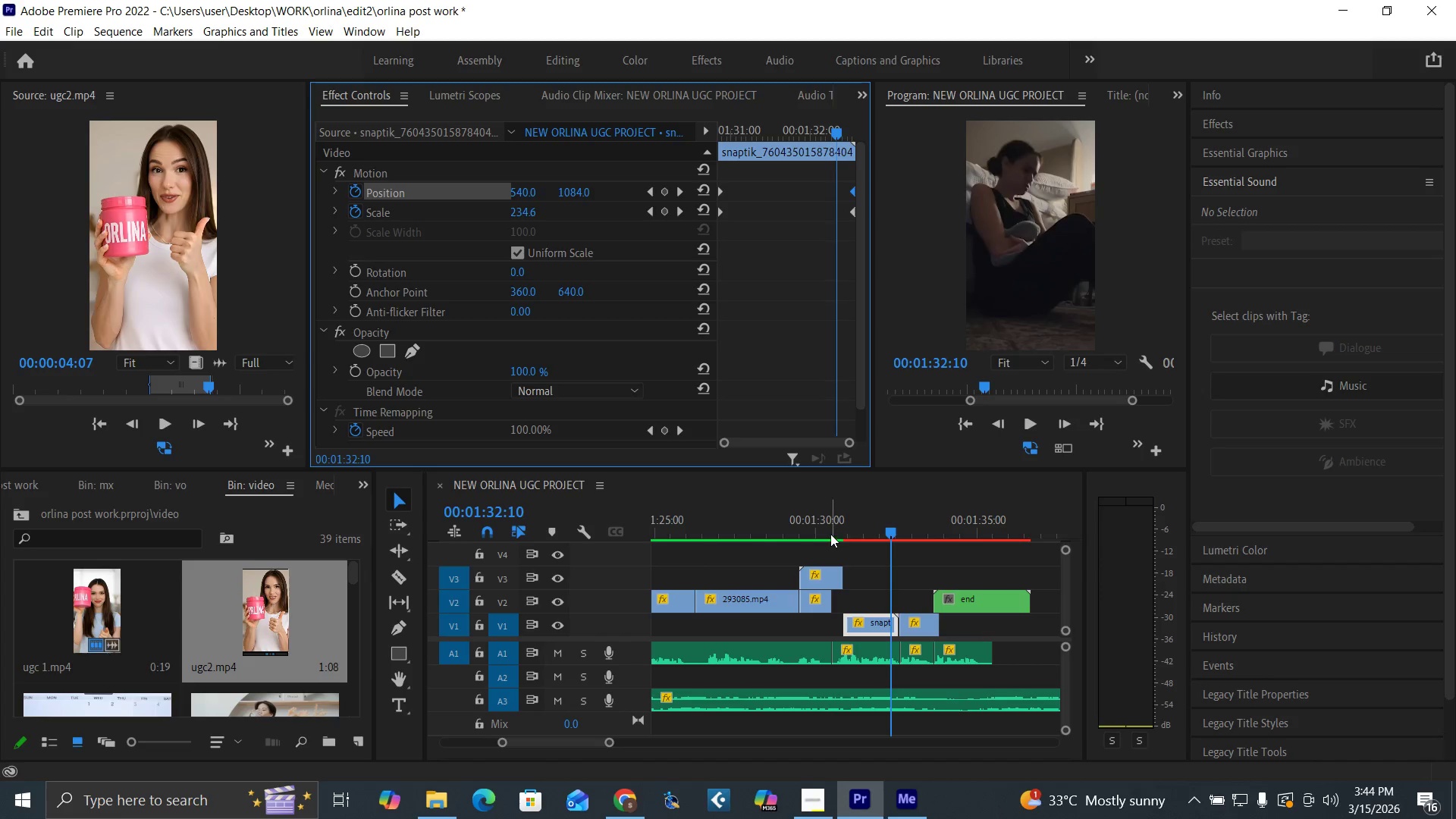 
left_click([830, 534])
 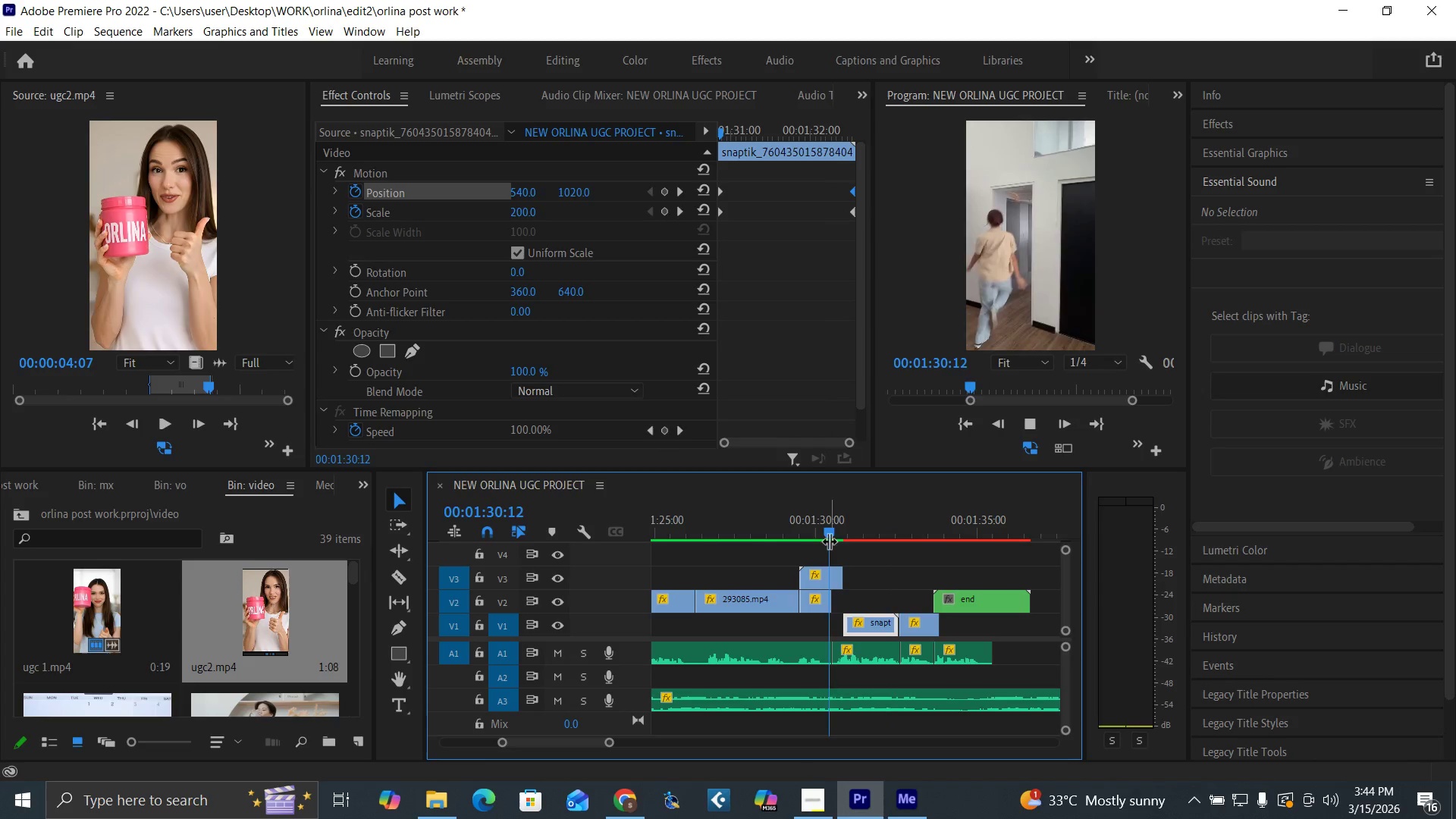 
key(Space)
 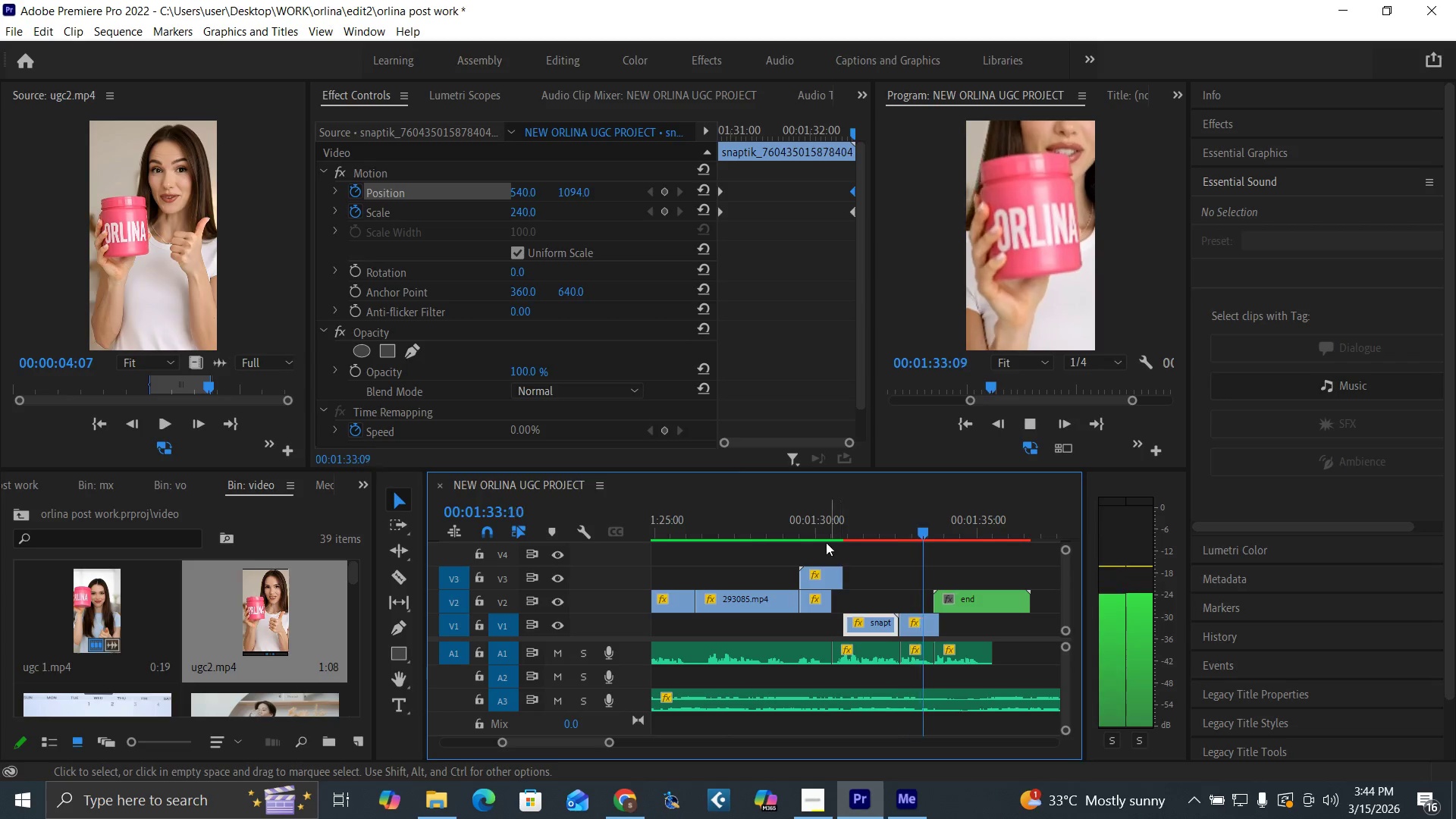 
key(Space)
 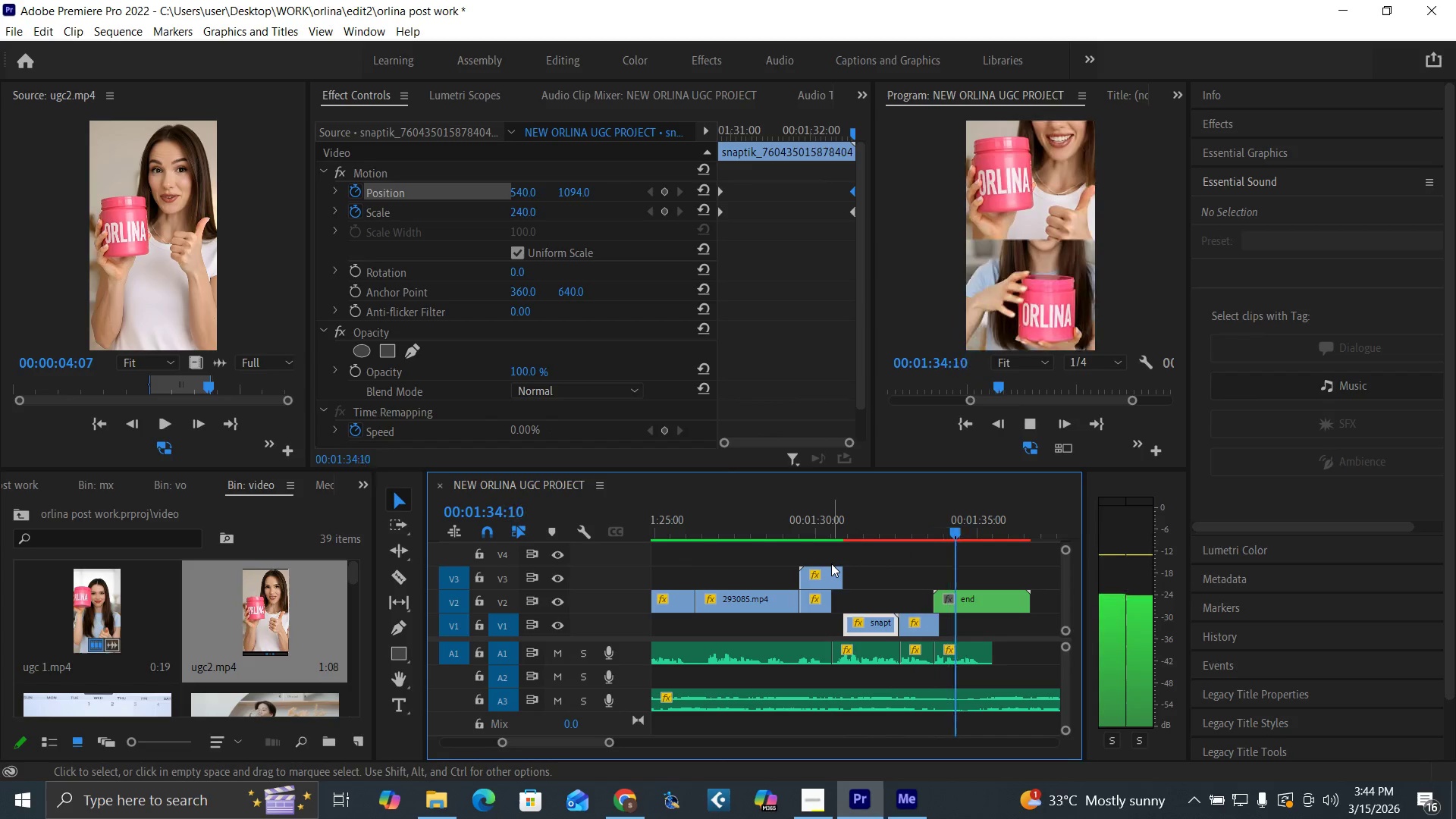 
key(Space)
 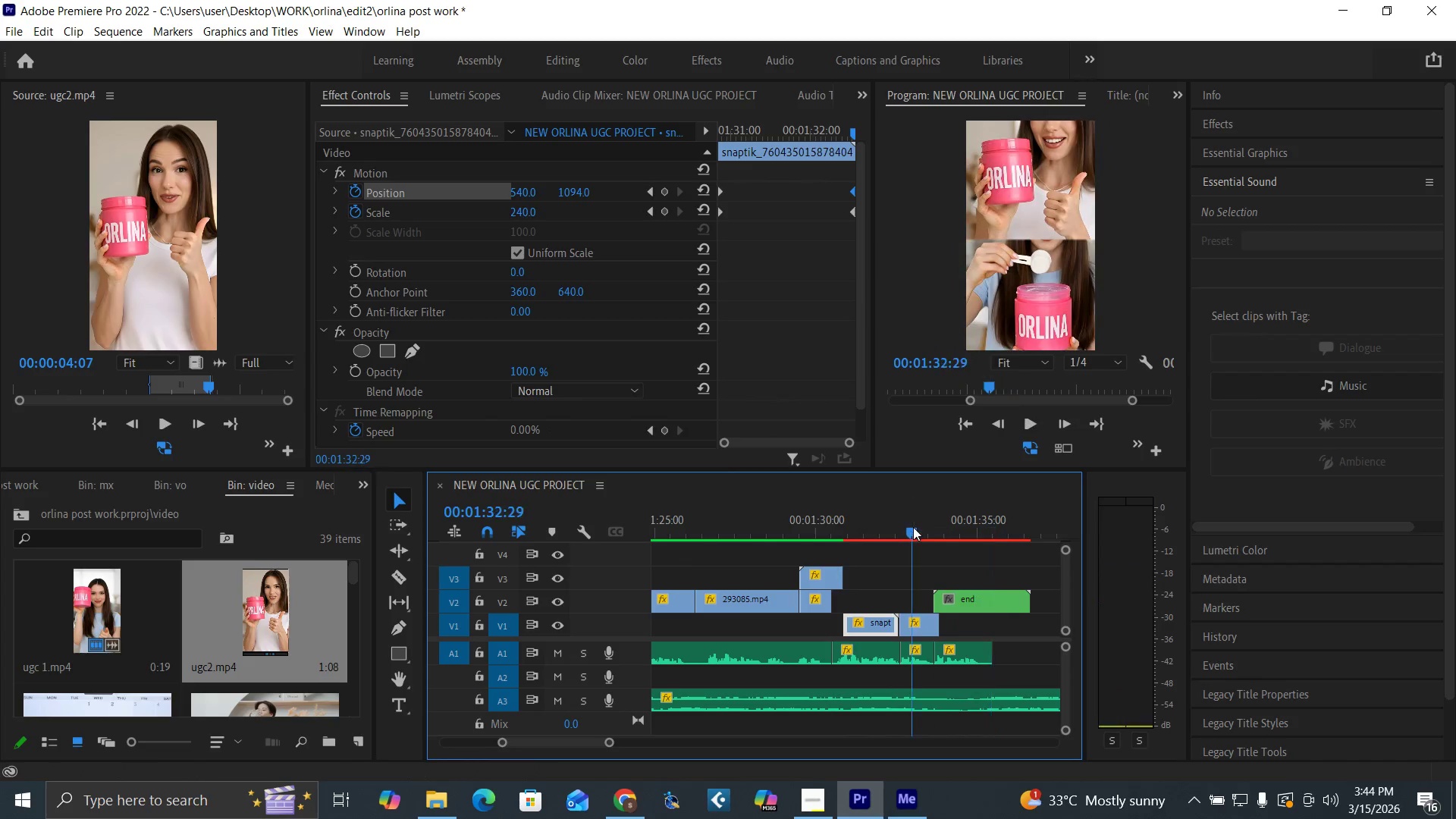 
key(Space)
 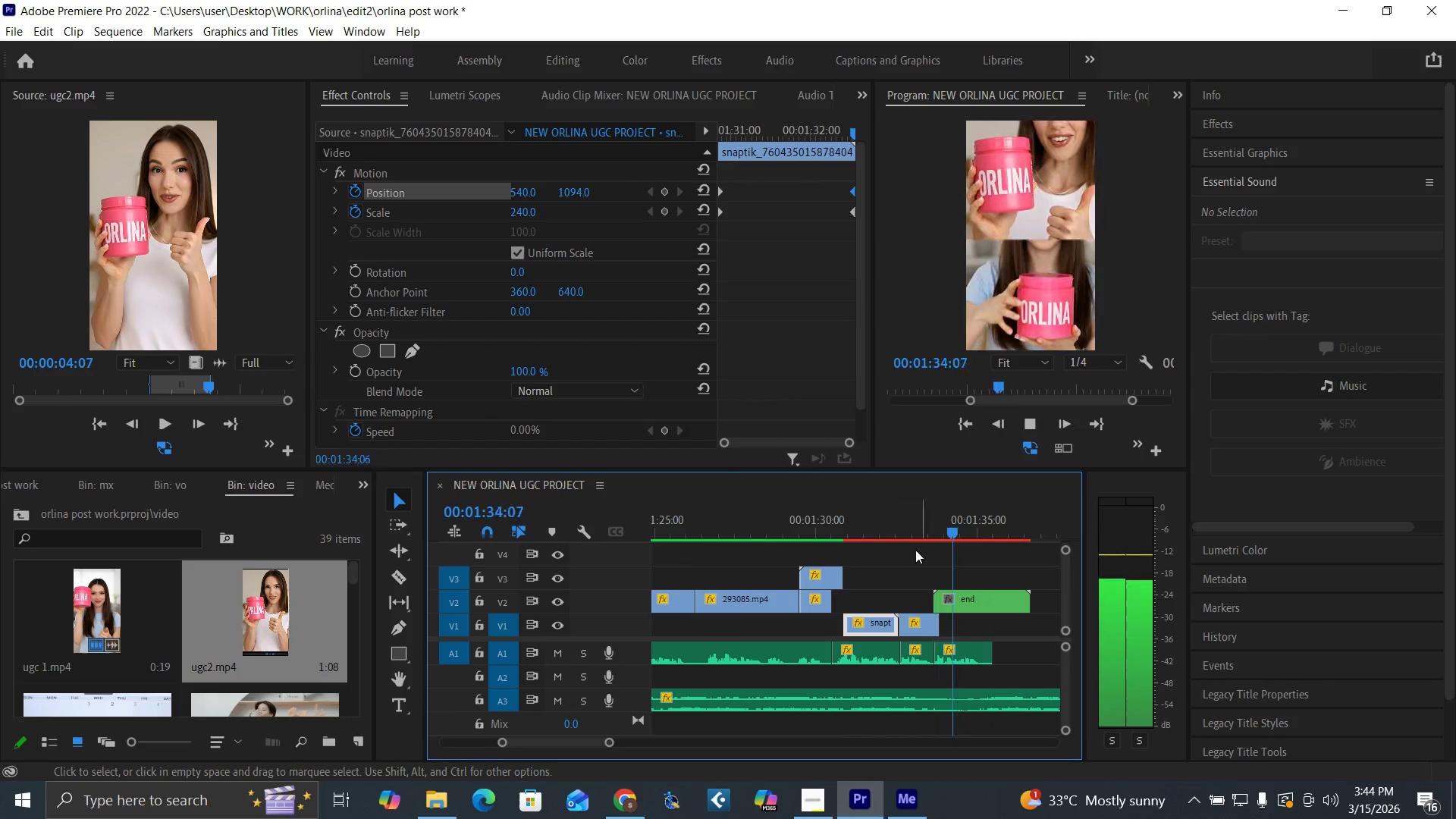 
left_click([891, 522])
 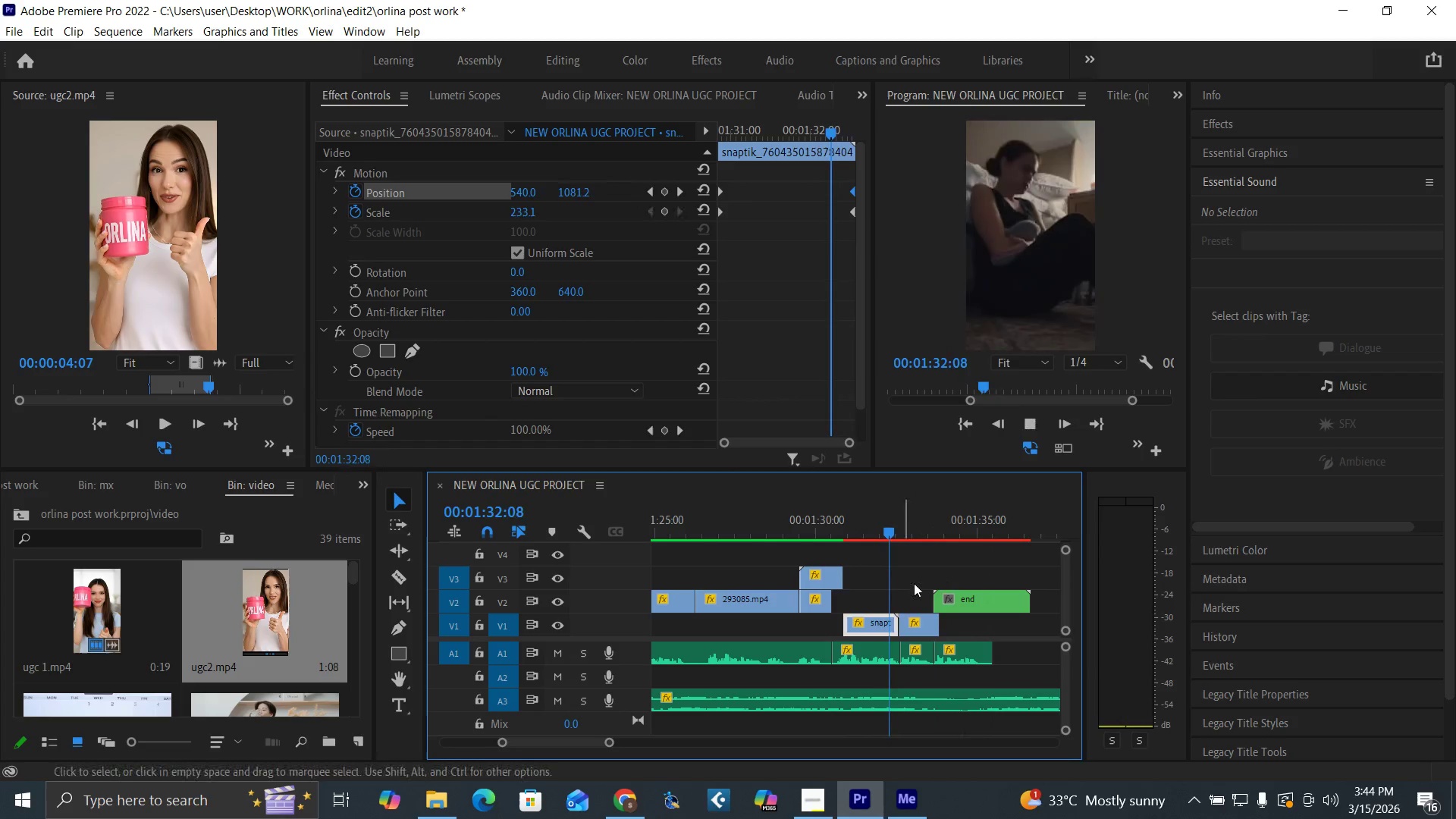 
key(Space)
 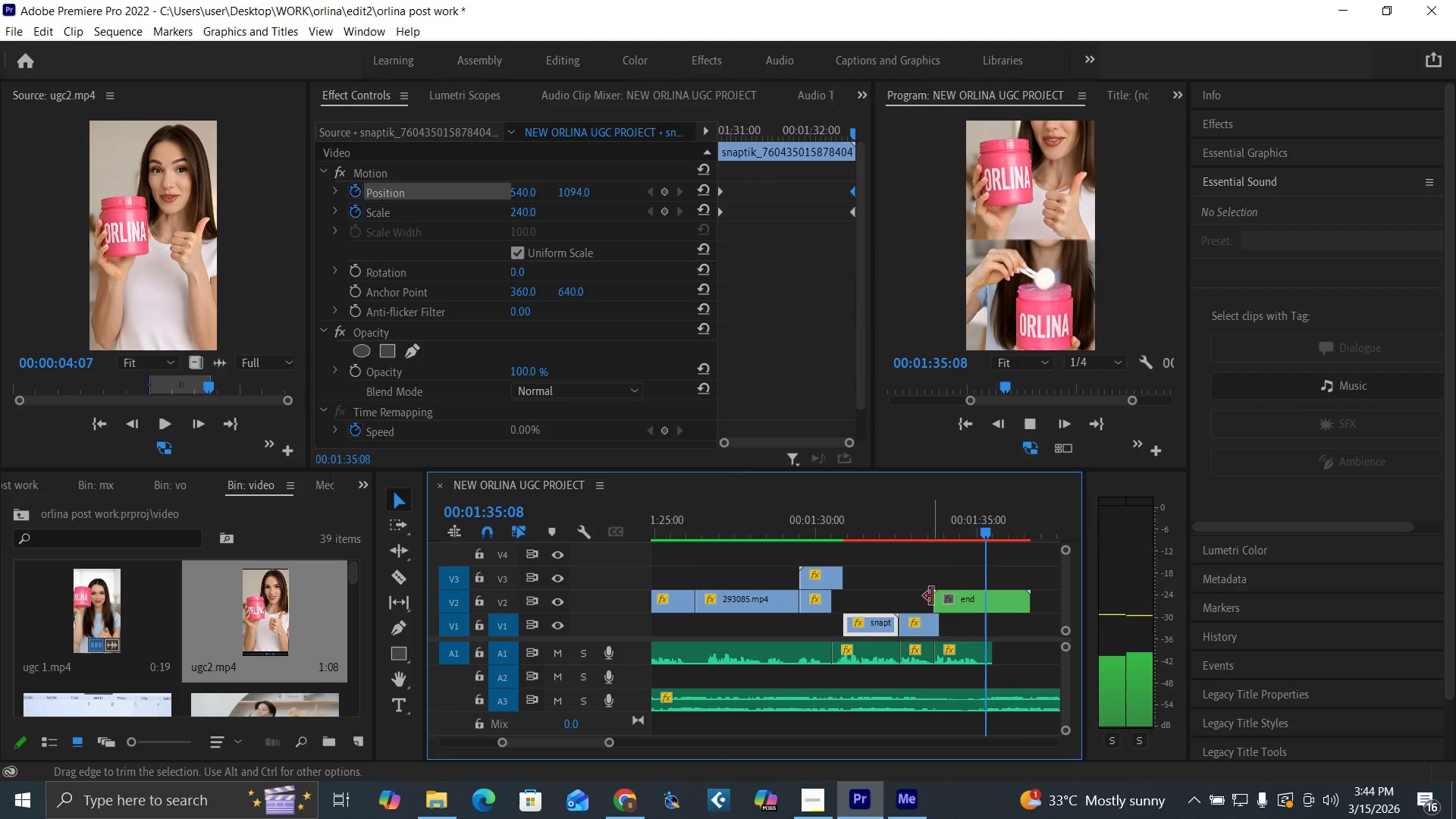 
key(Space)
 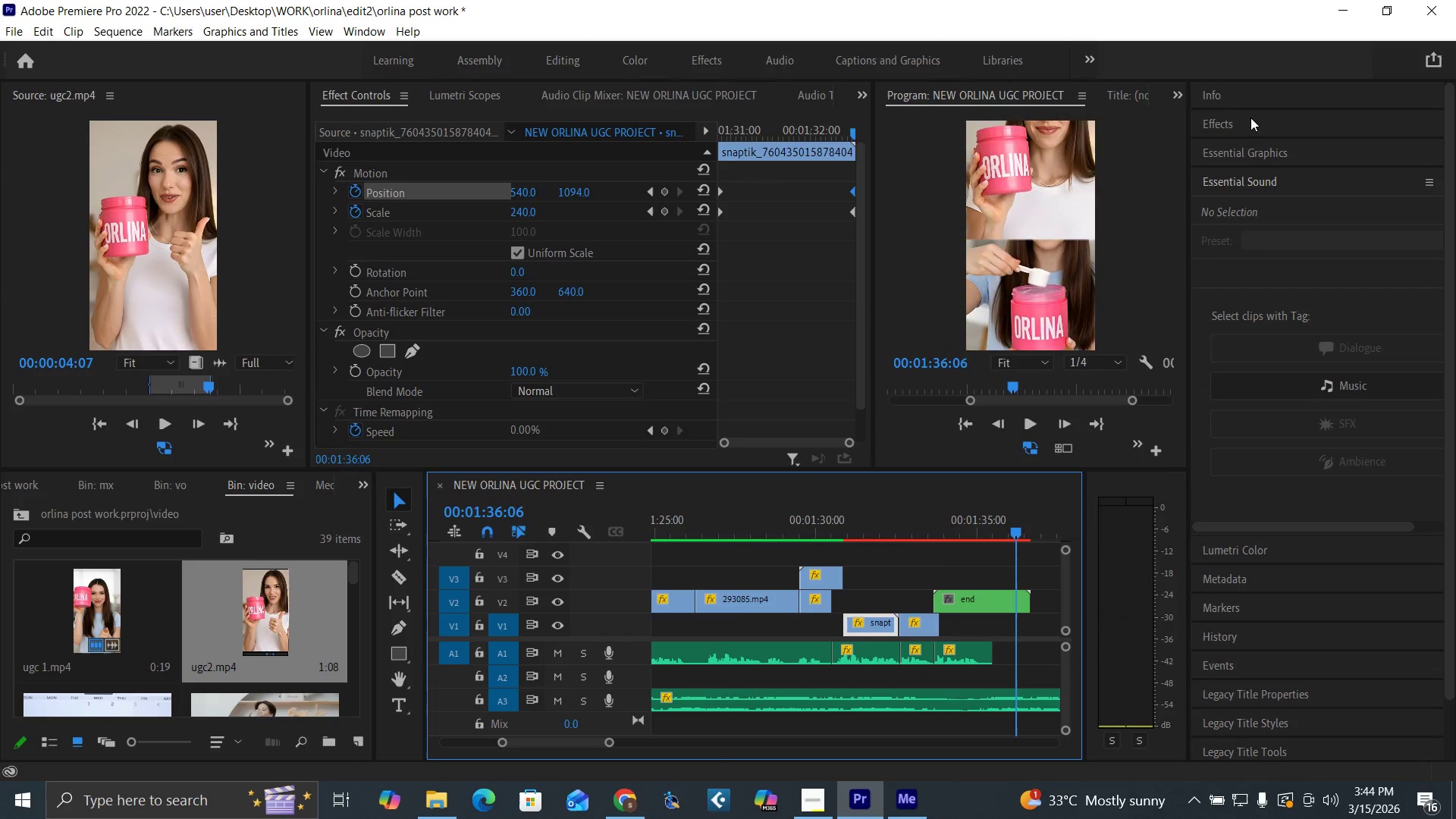 
left_click([1251, 116])
 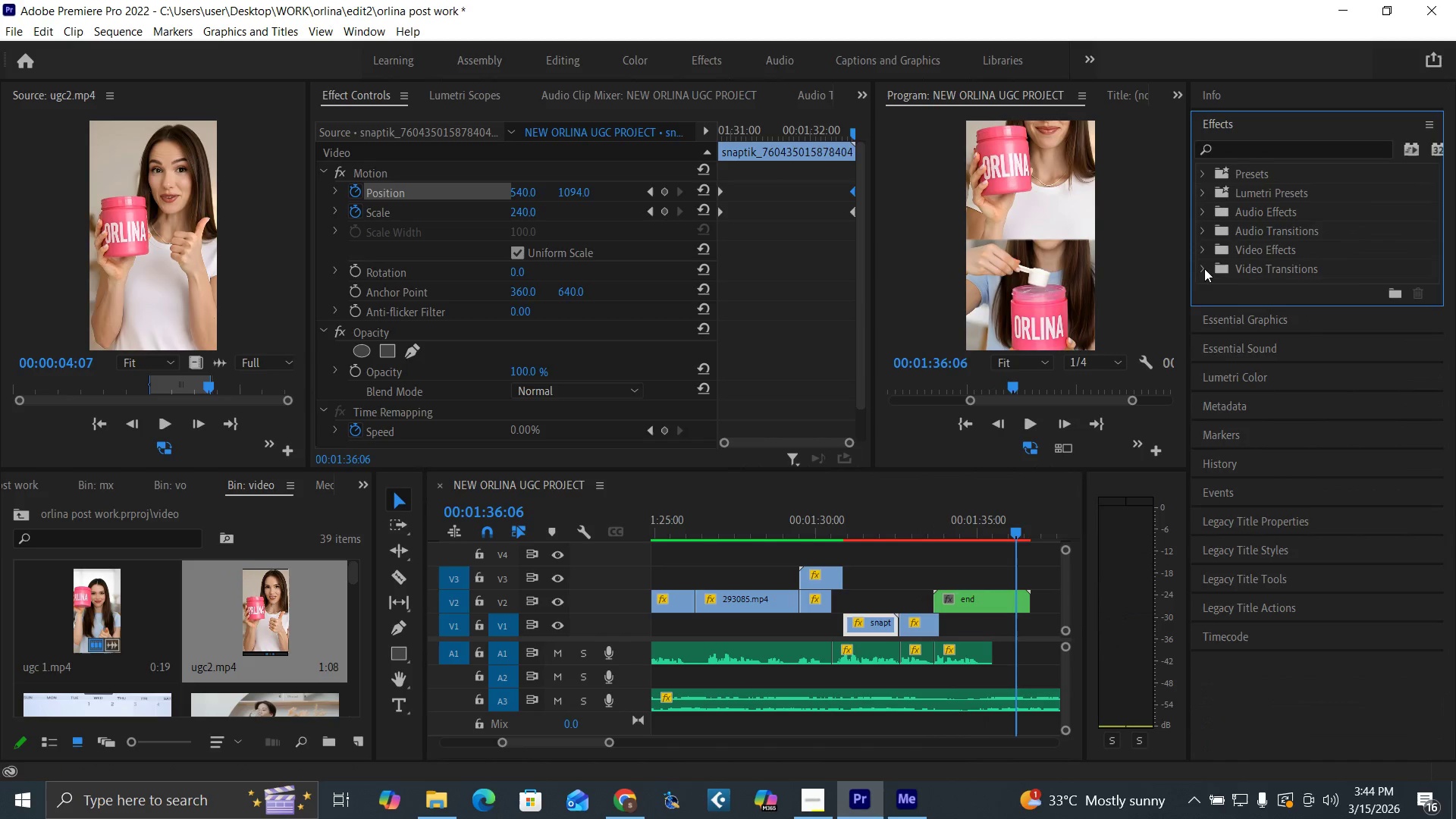 
left_click([1202, 271])
 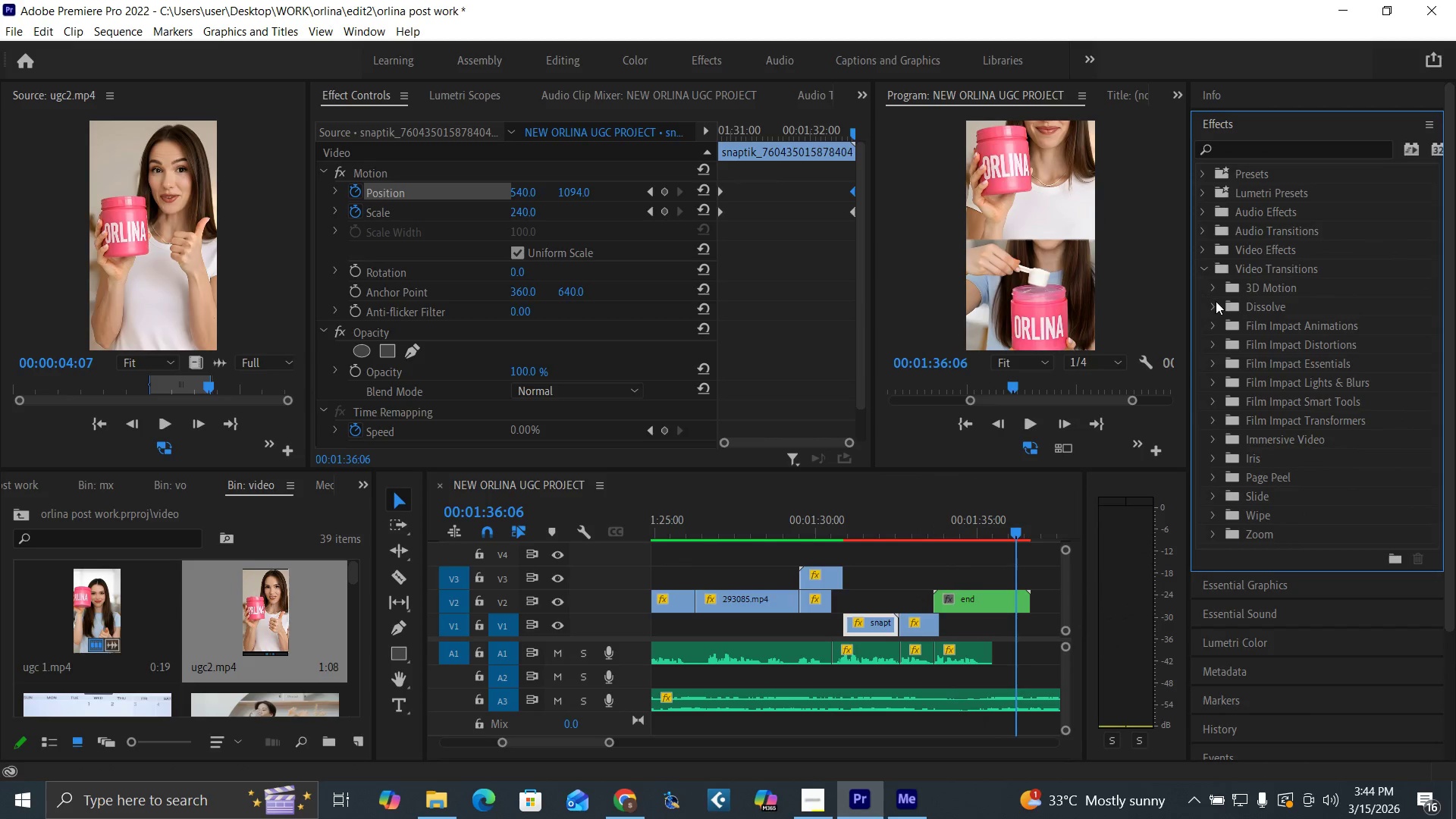 
left_click([1216, 302])
 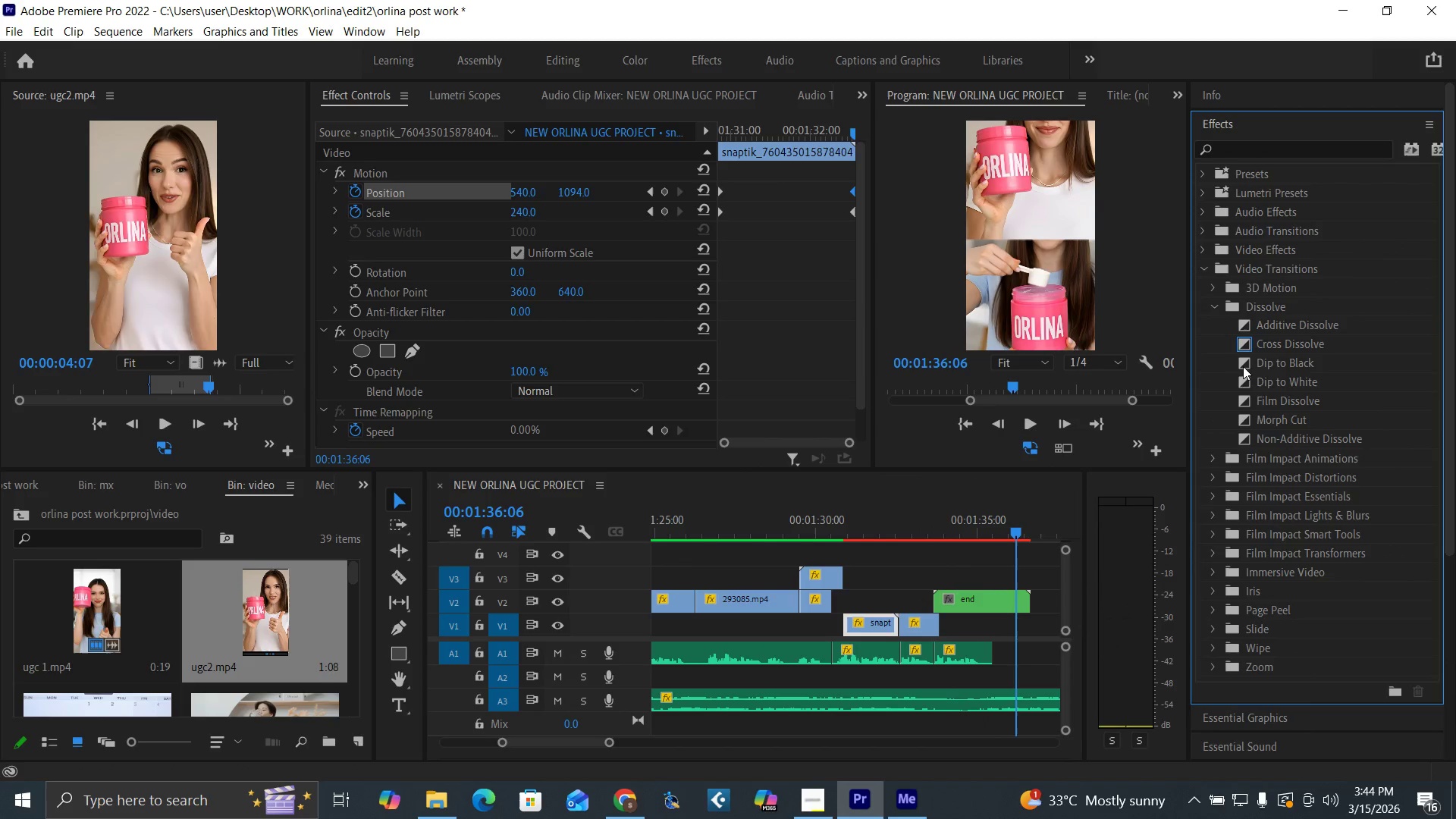 
left_click_drag(start_coordinate=[1244, 366], to_coordinate=[1022, 598])
 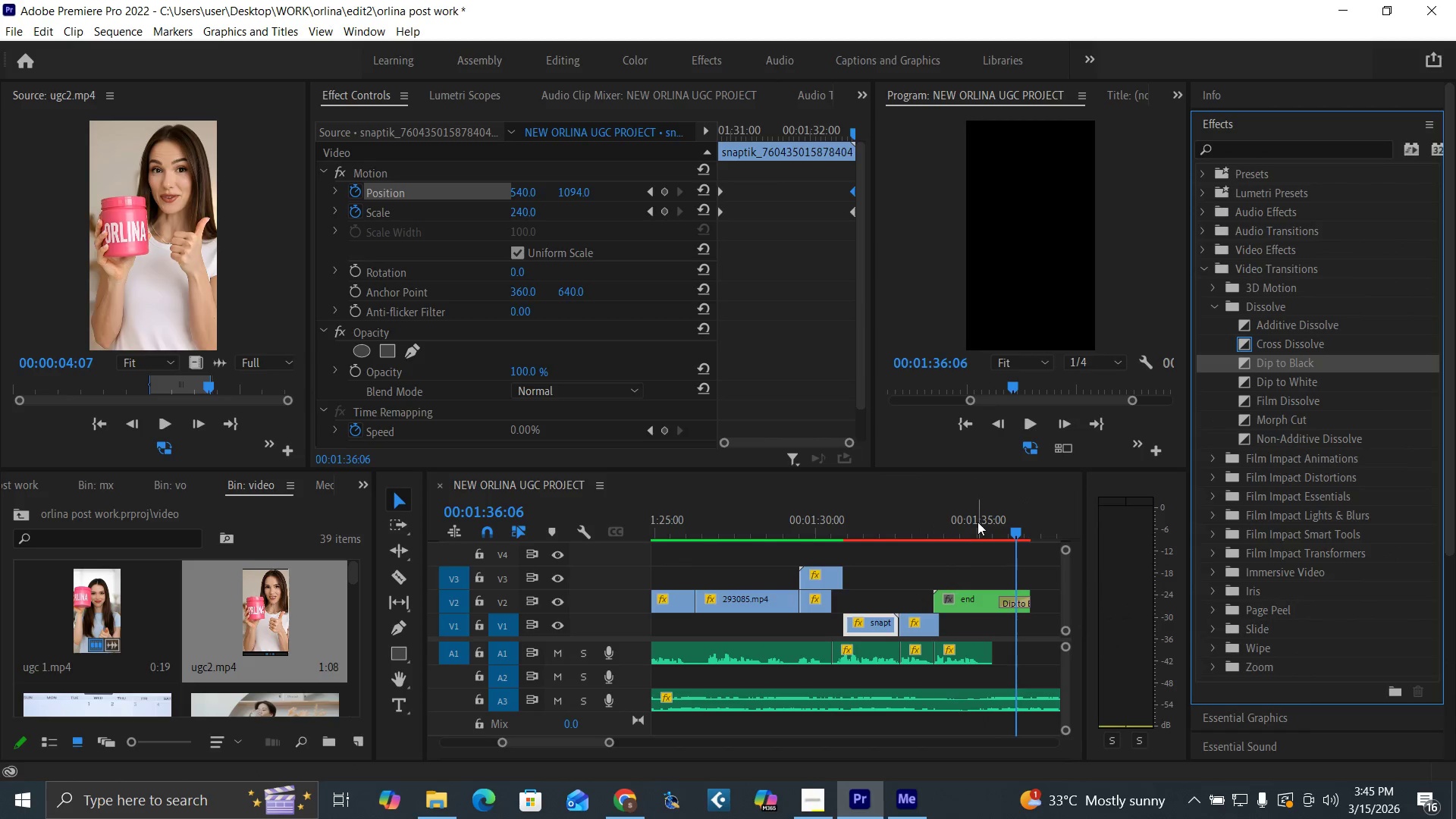 
left_click([977, 522])
 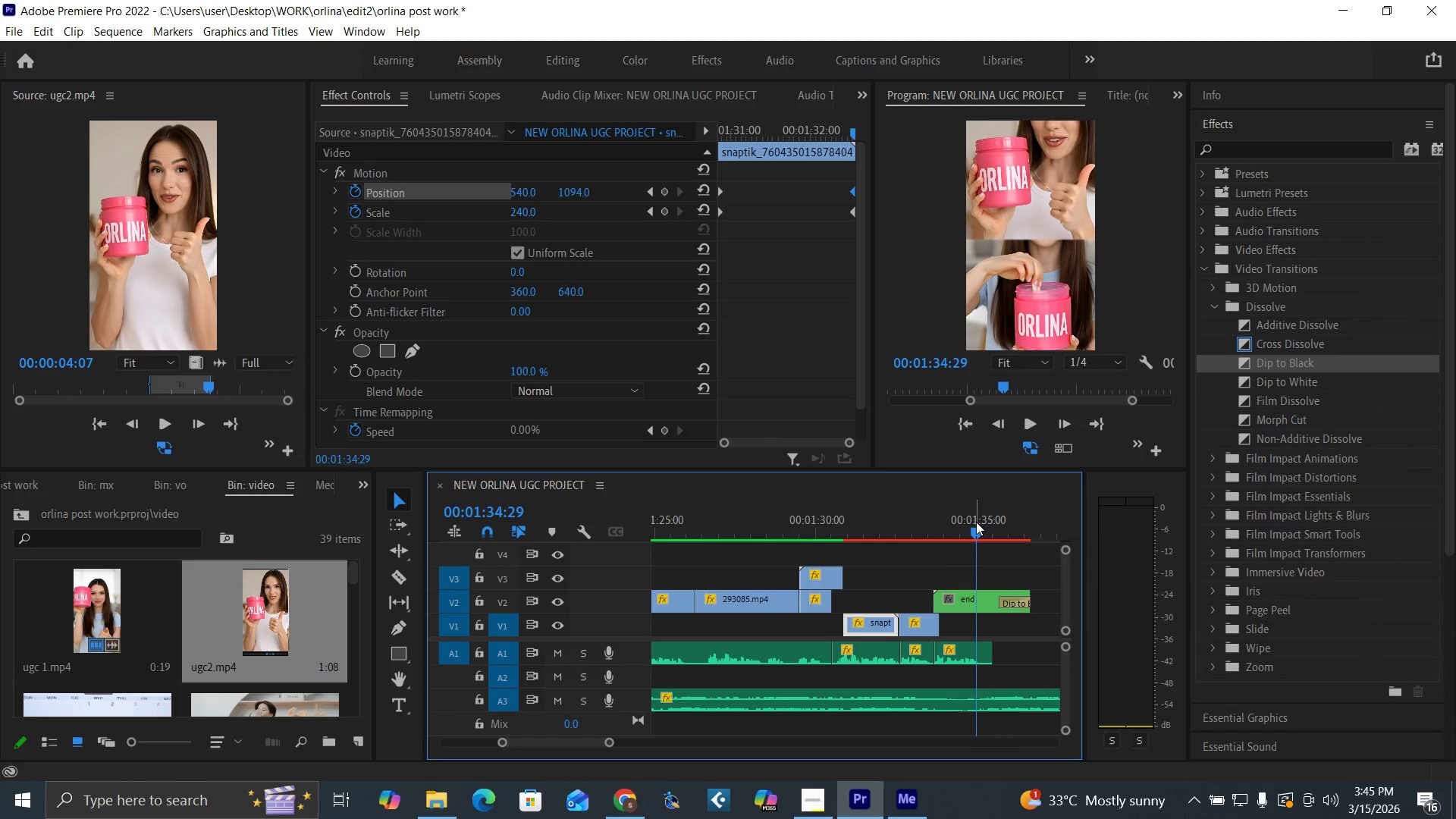 
key(Space)
 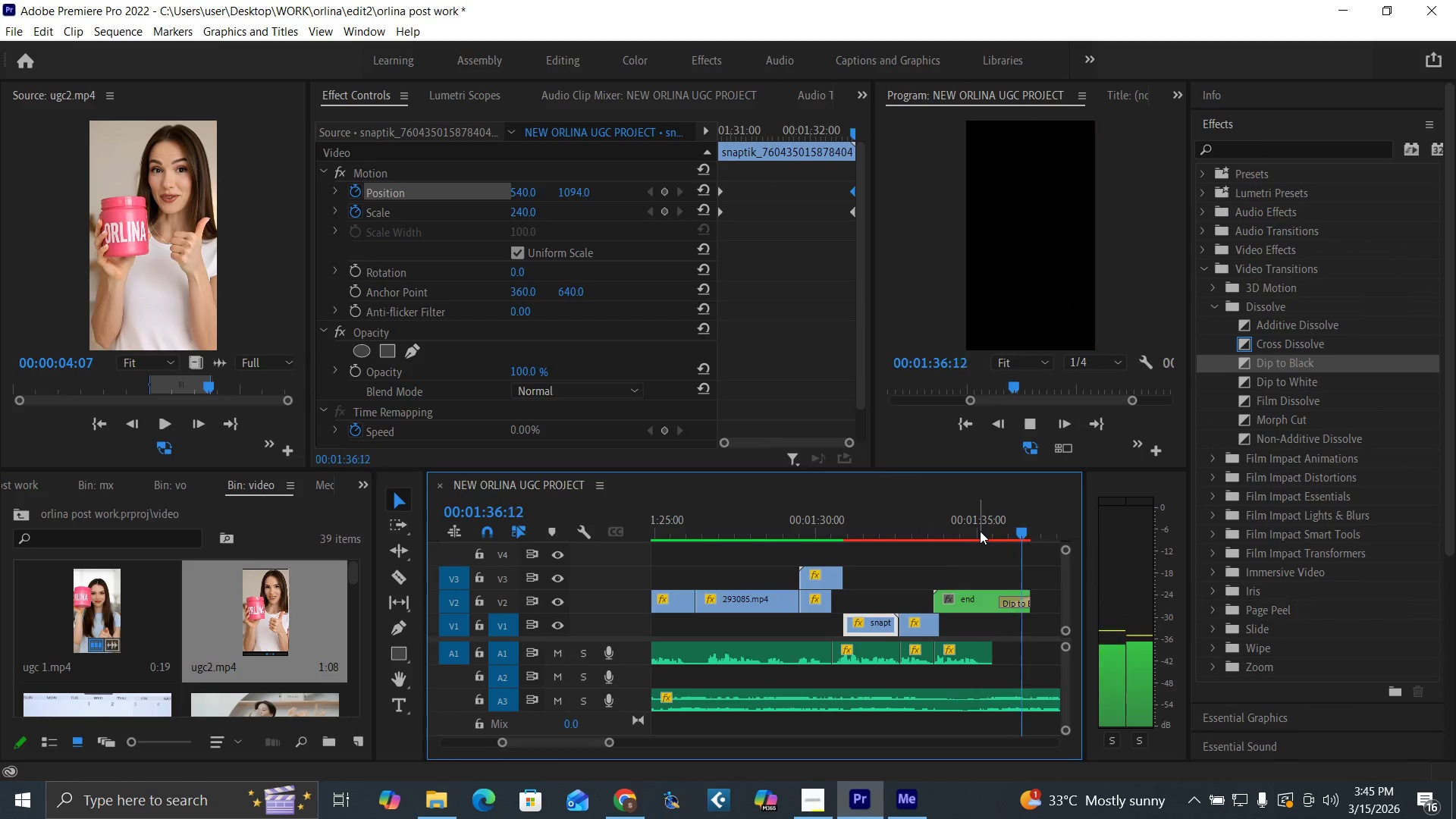 
key(Space)
 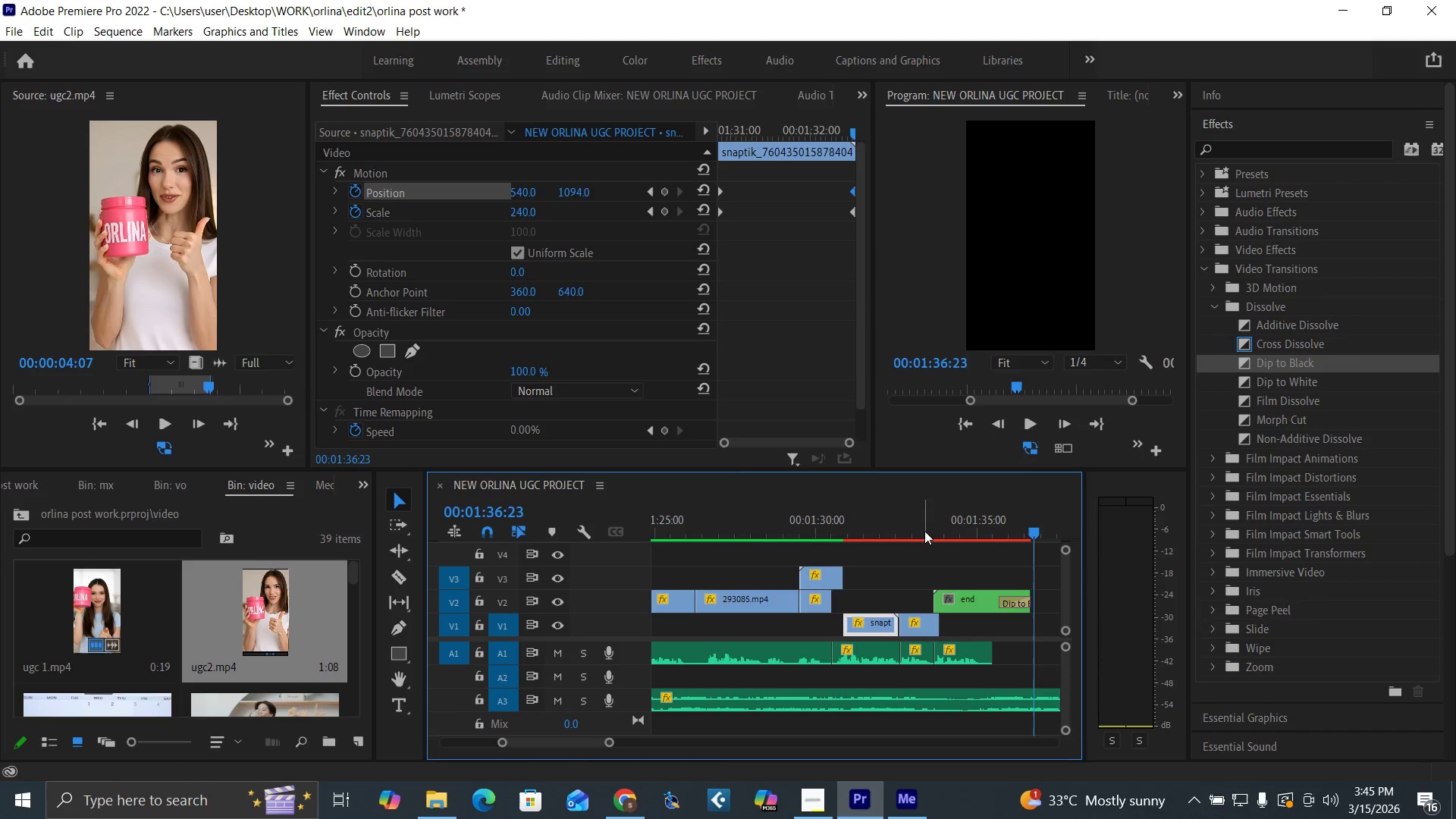 
left_click_drag(start_coordinate=[924, 531], to_coordinate=[938, 541])
 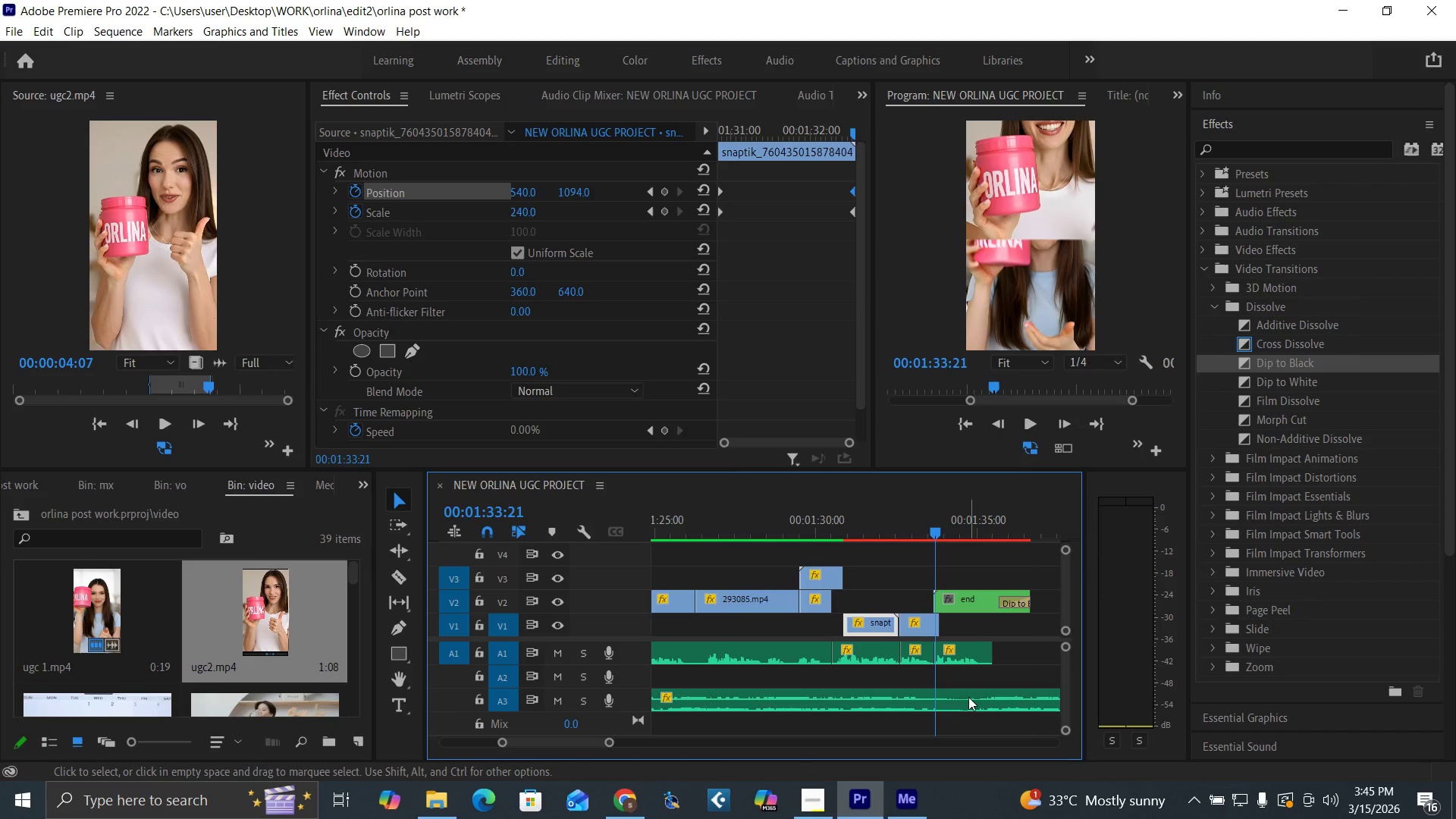 
left_click([968, 697])
 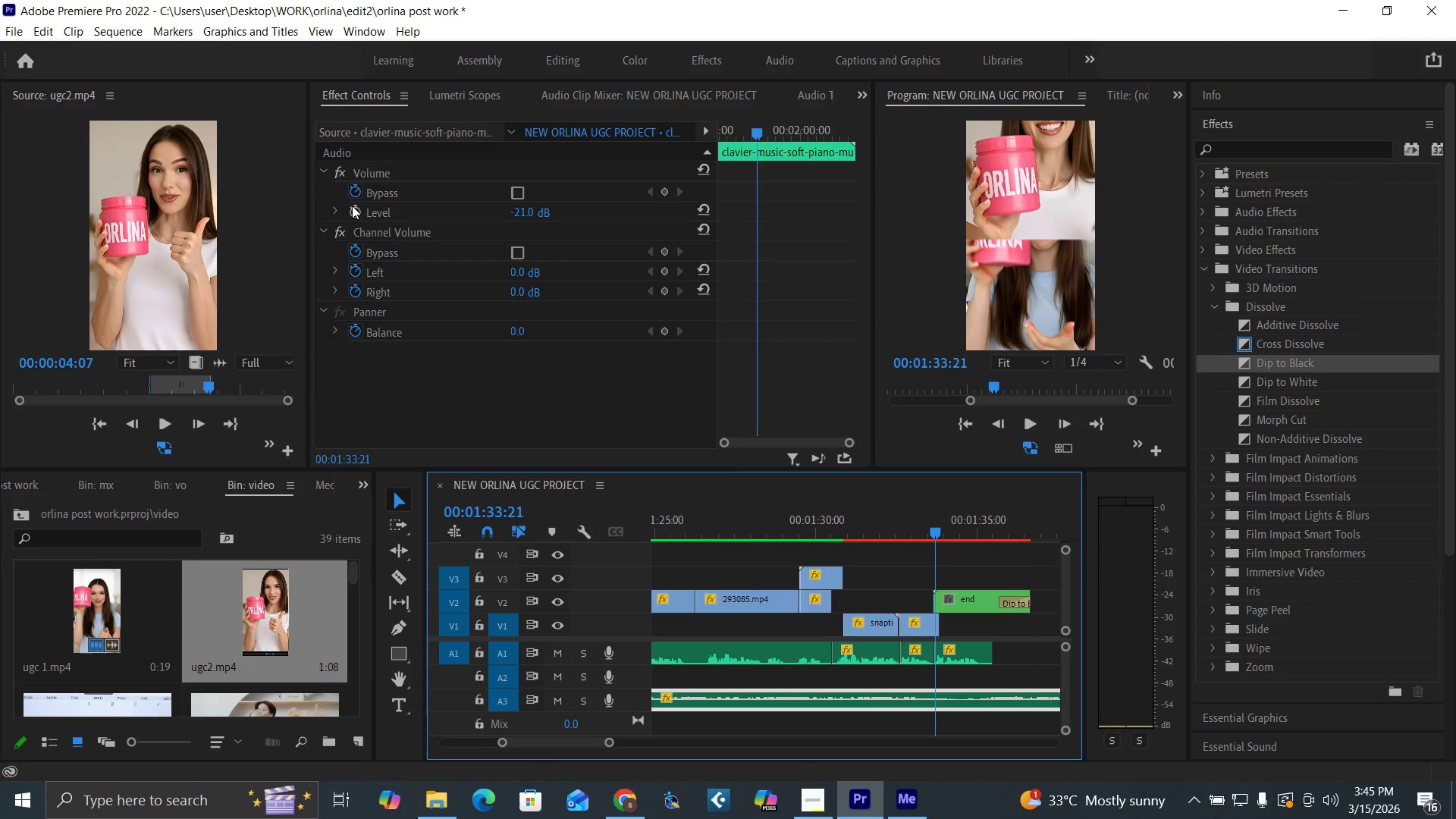 
left_click([352, 209])
 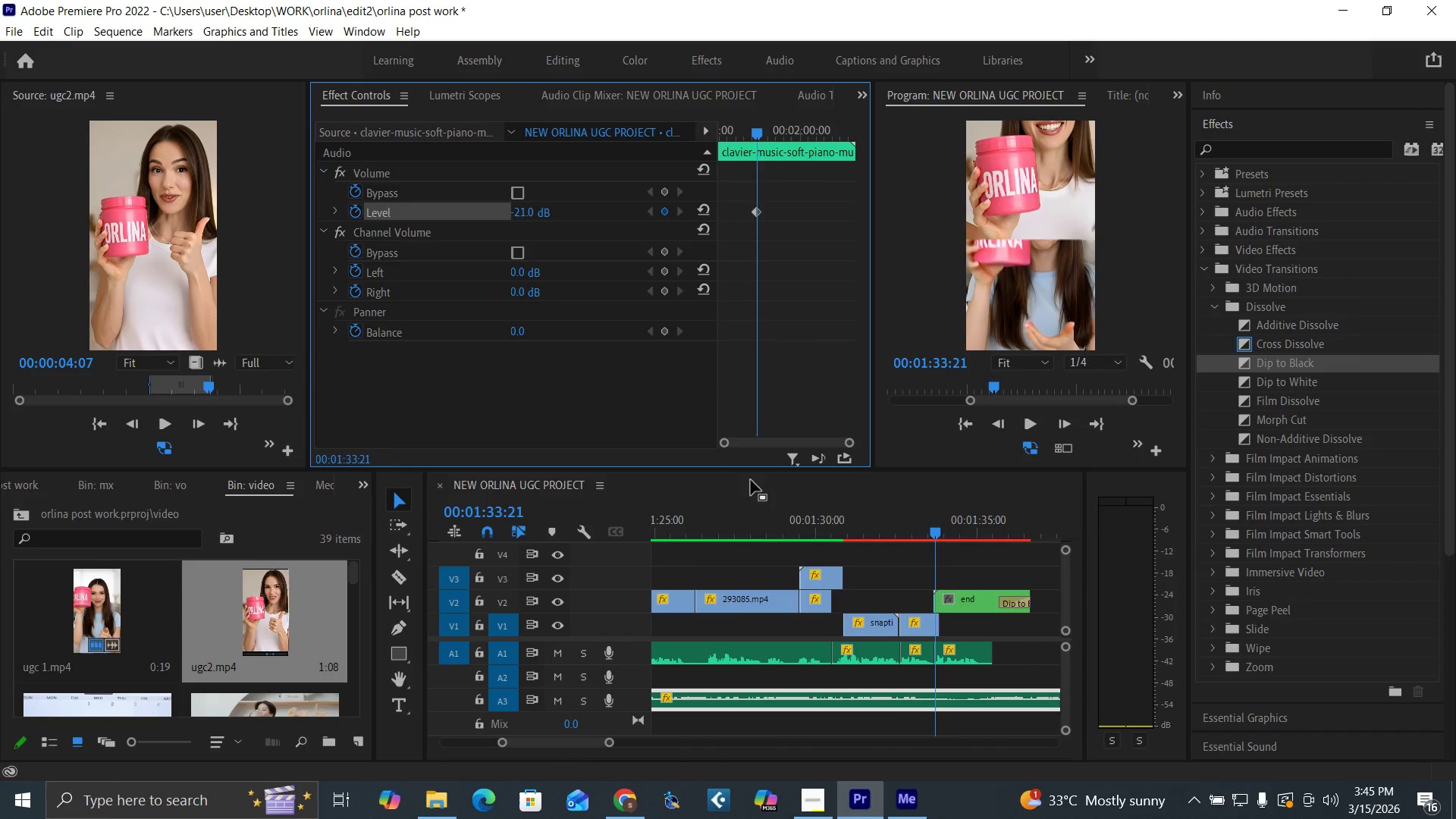 
key(Space)
 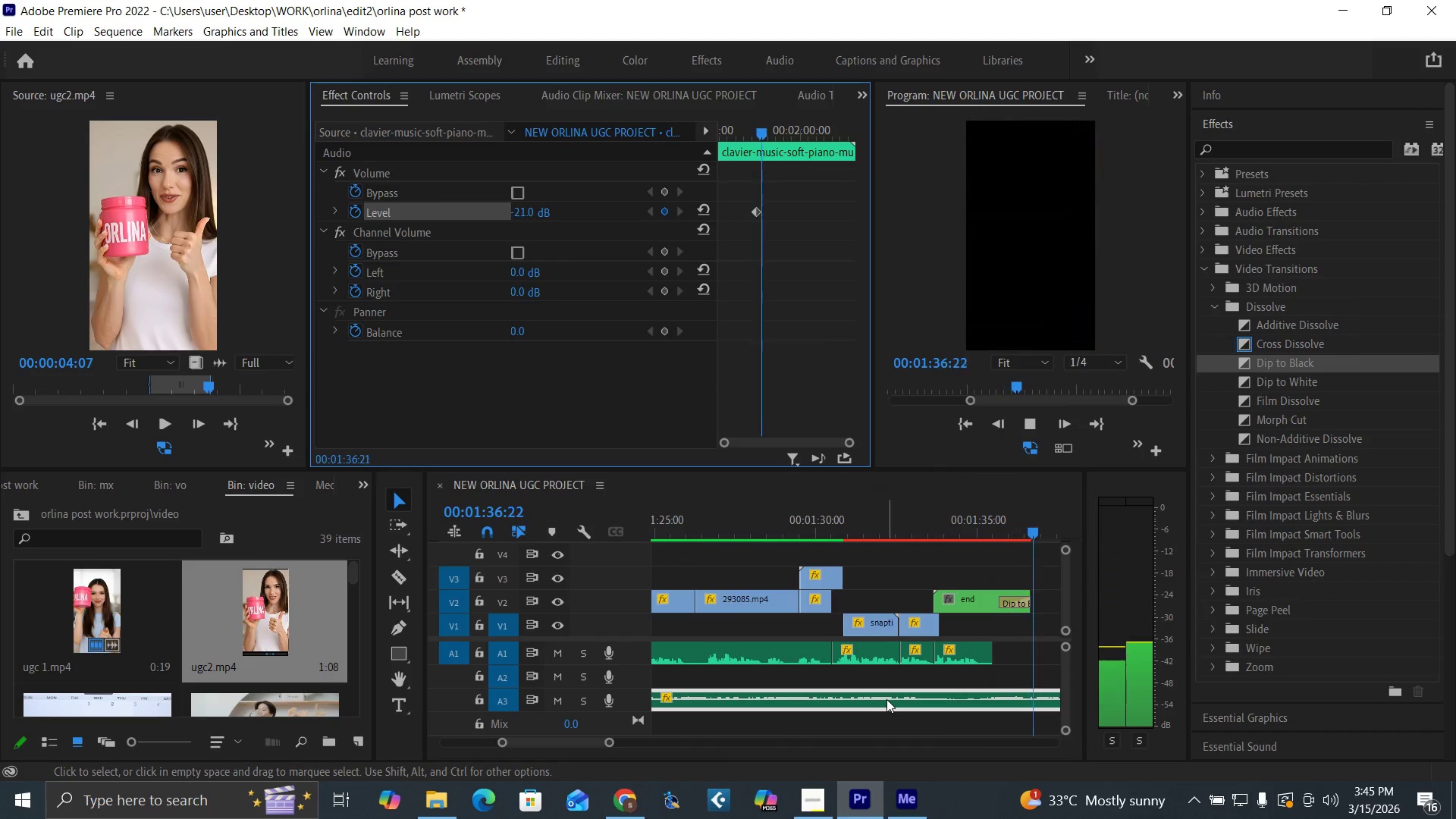 
key(Space)
 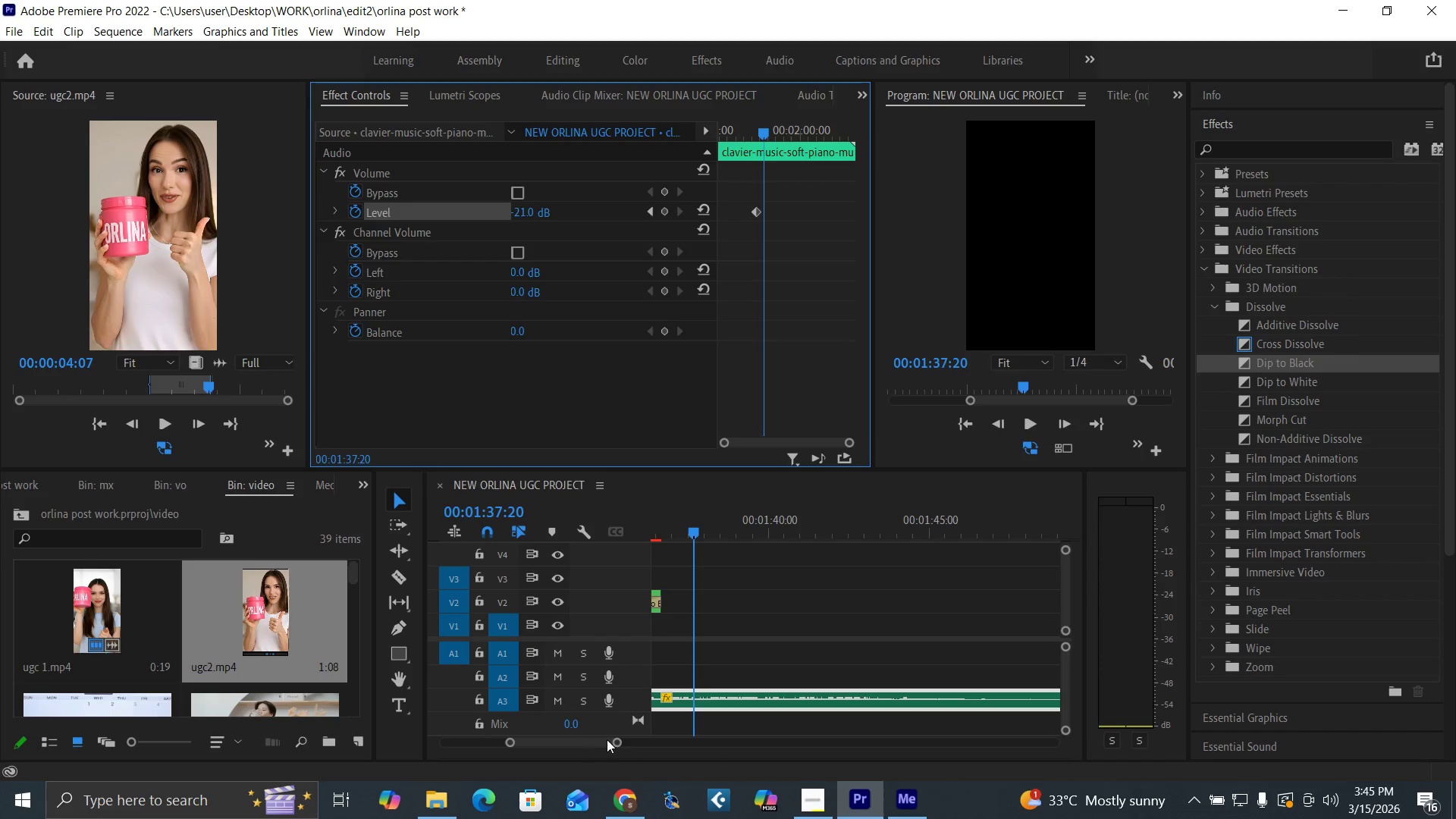 
left_click_drag(start_coordinate=[614, 742], to_coordinate=[628, 748])
 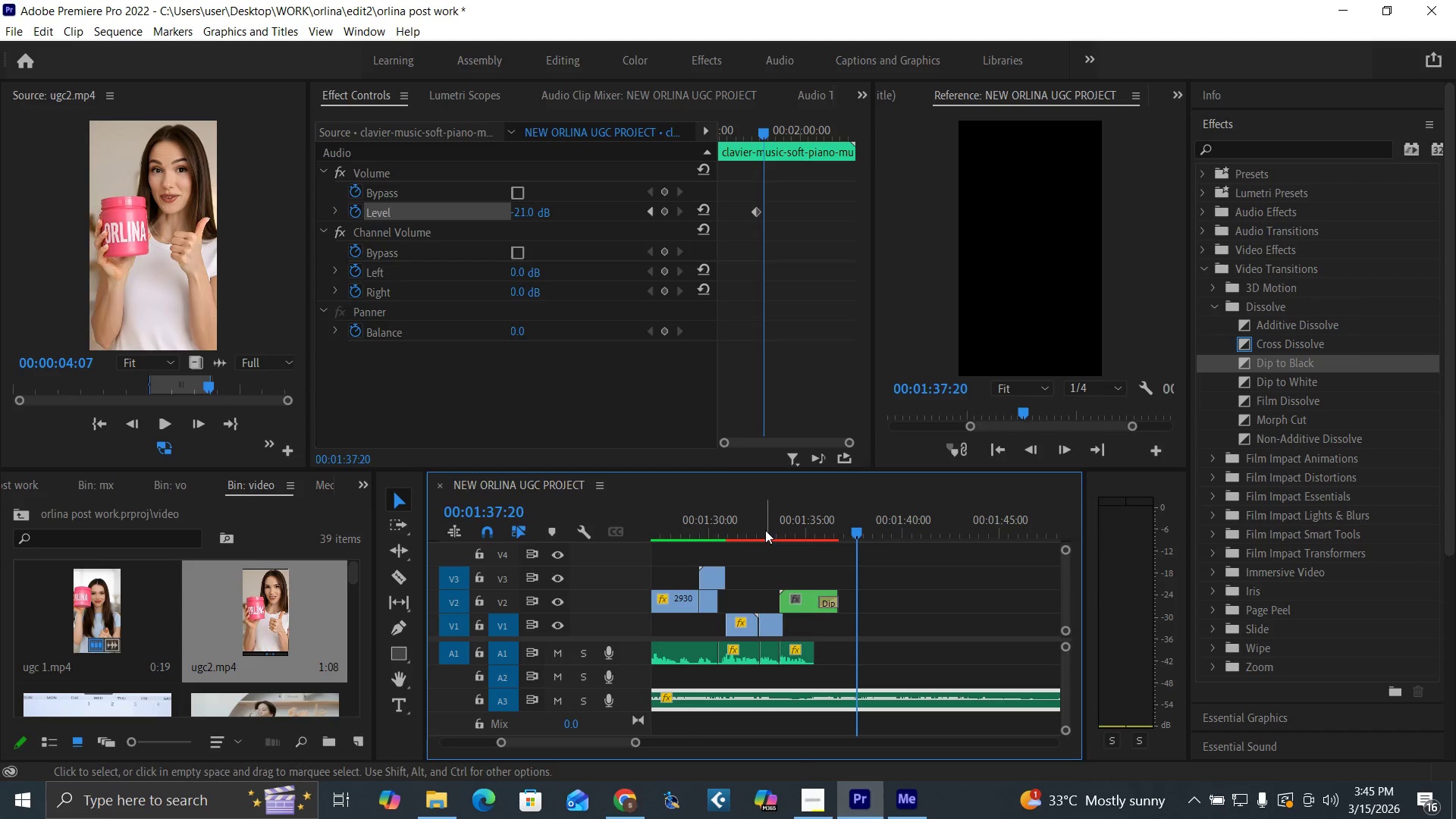 
left_click([764, 529])
 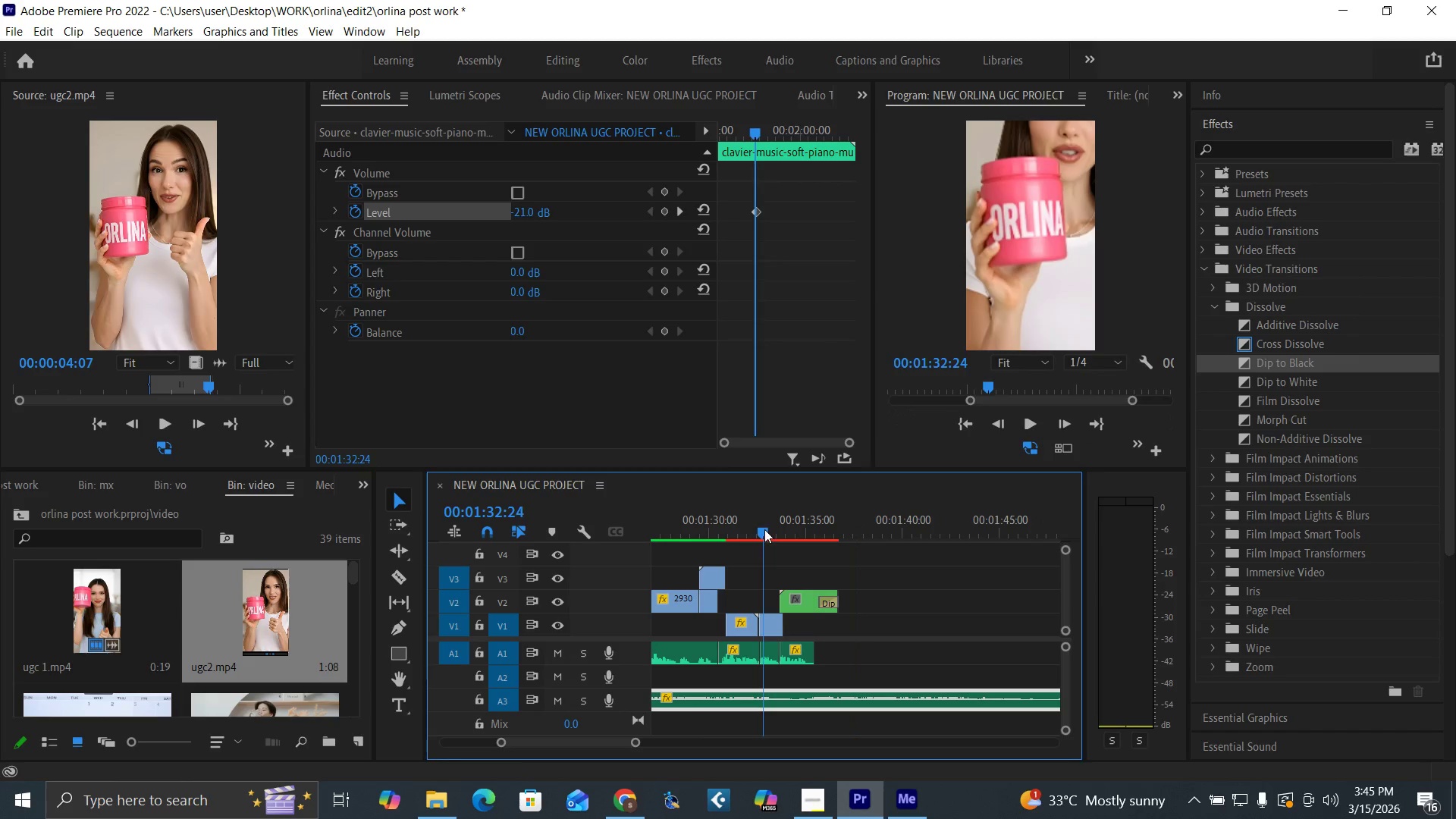 
key(Space)
 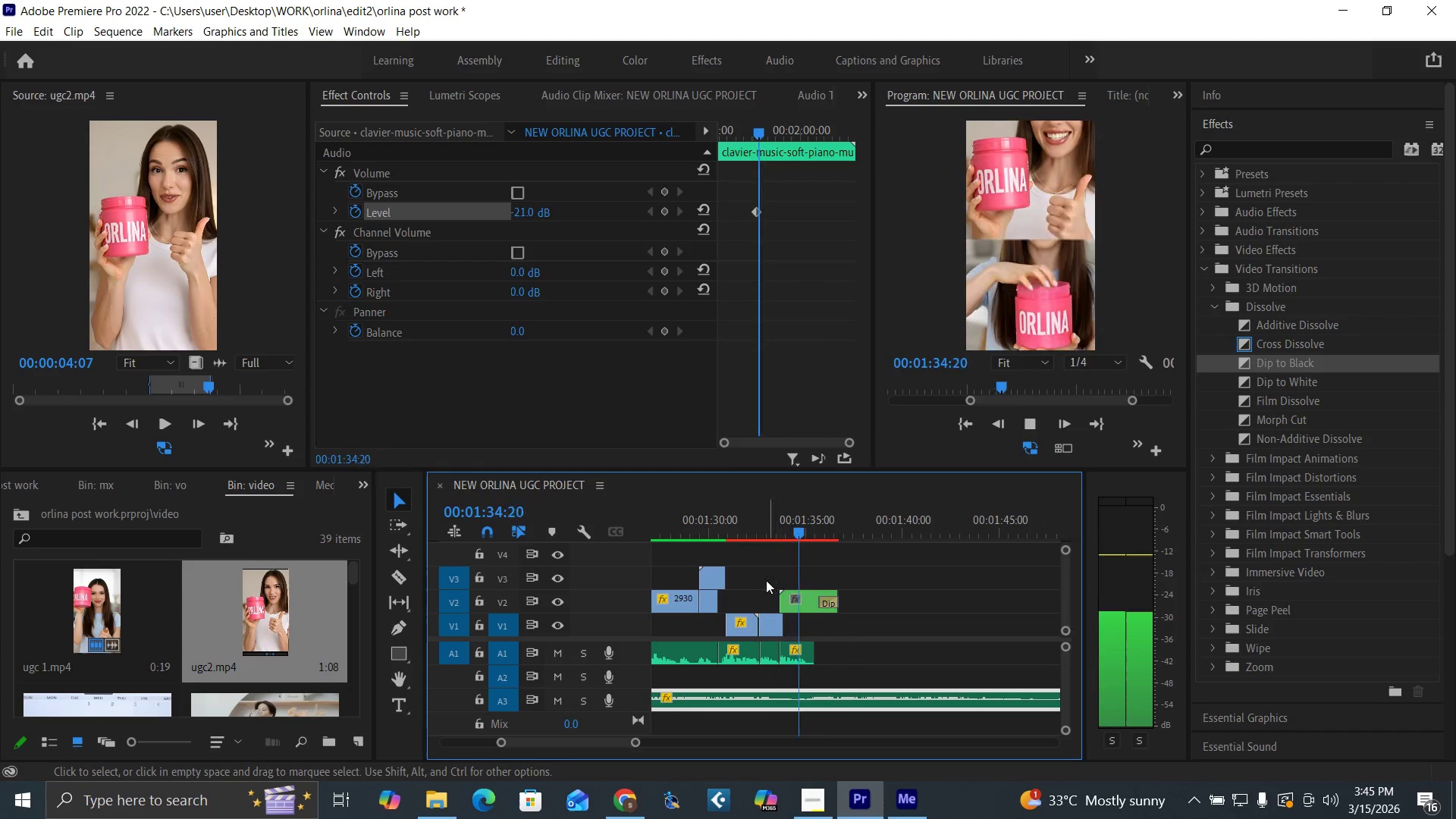 
key(Space)
 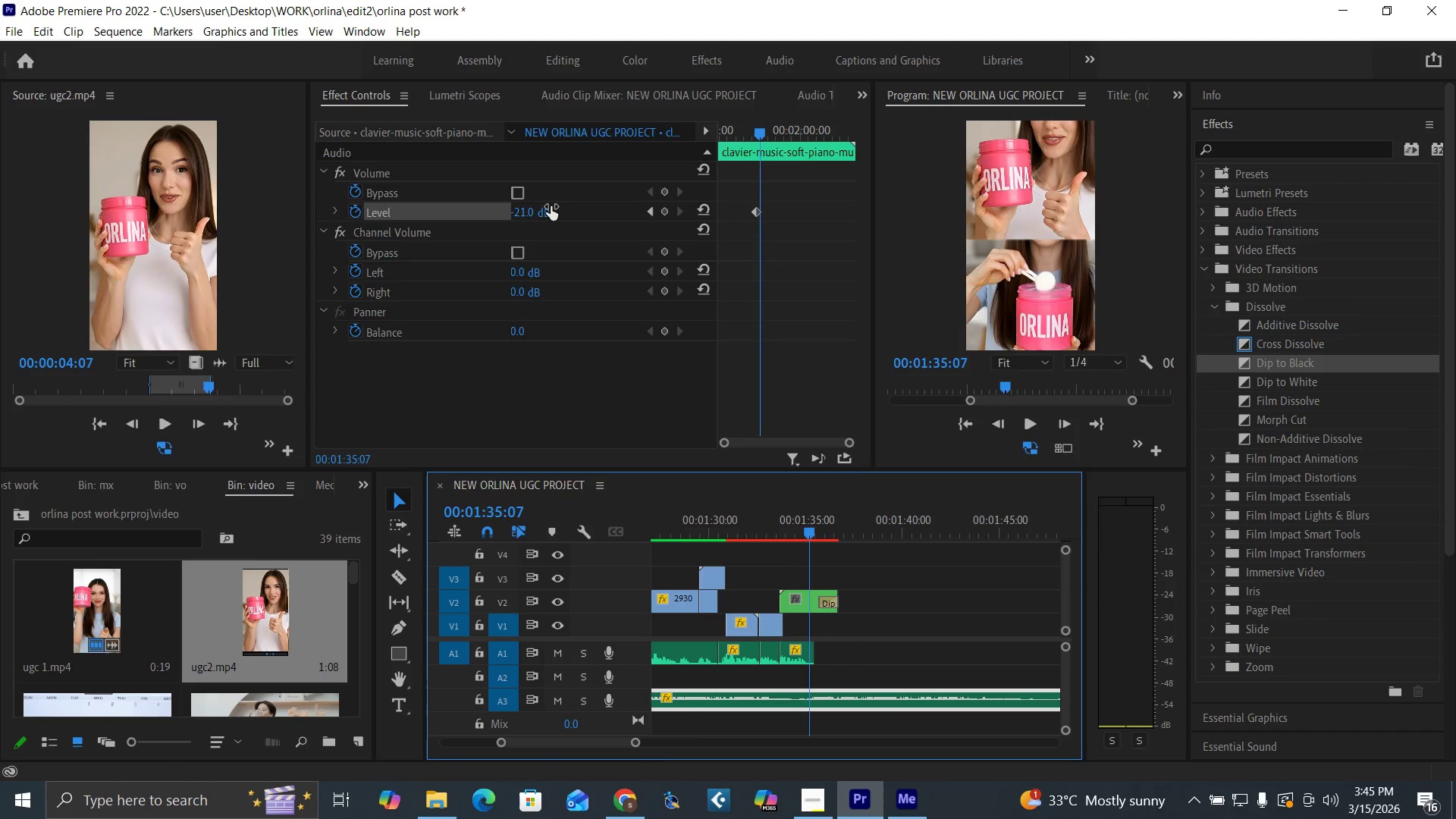 
left_click([525, 208])
 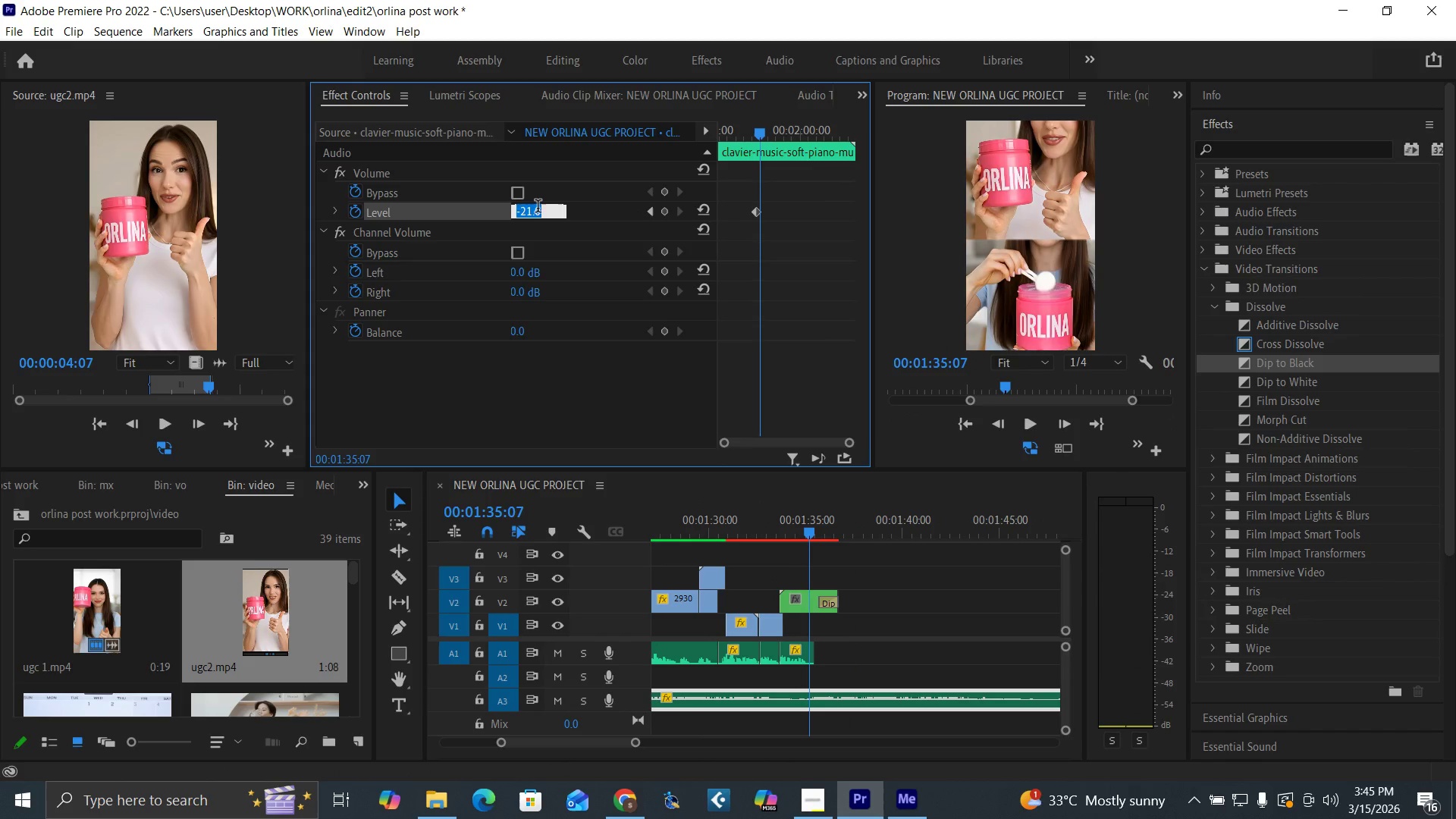 
type(-40)
 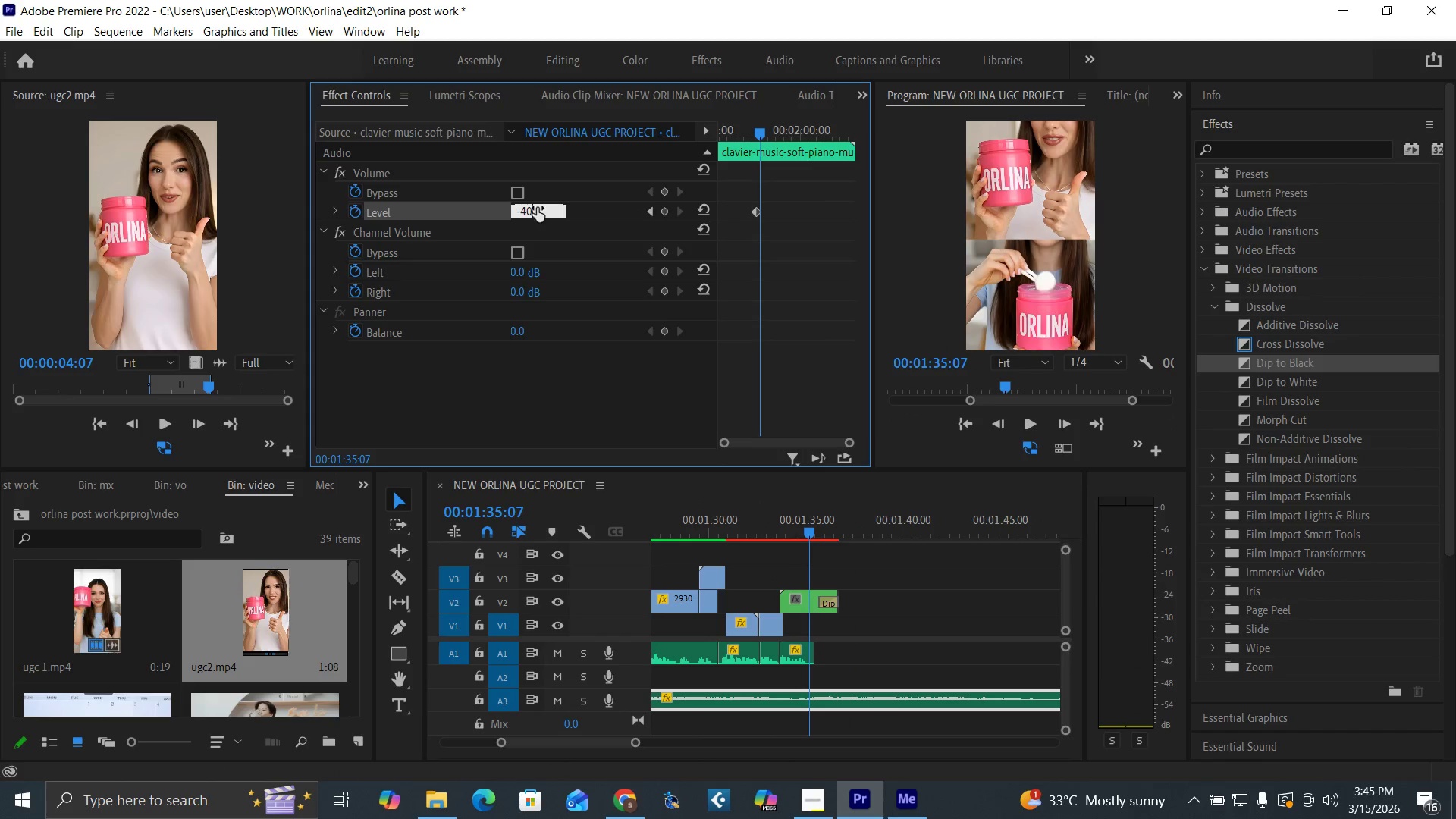 
key(Enter)
 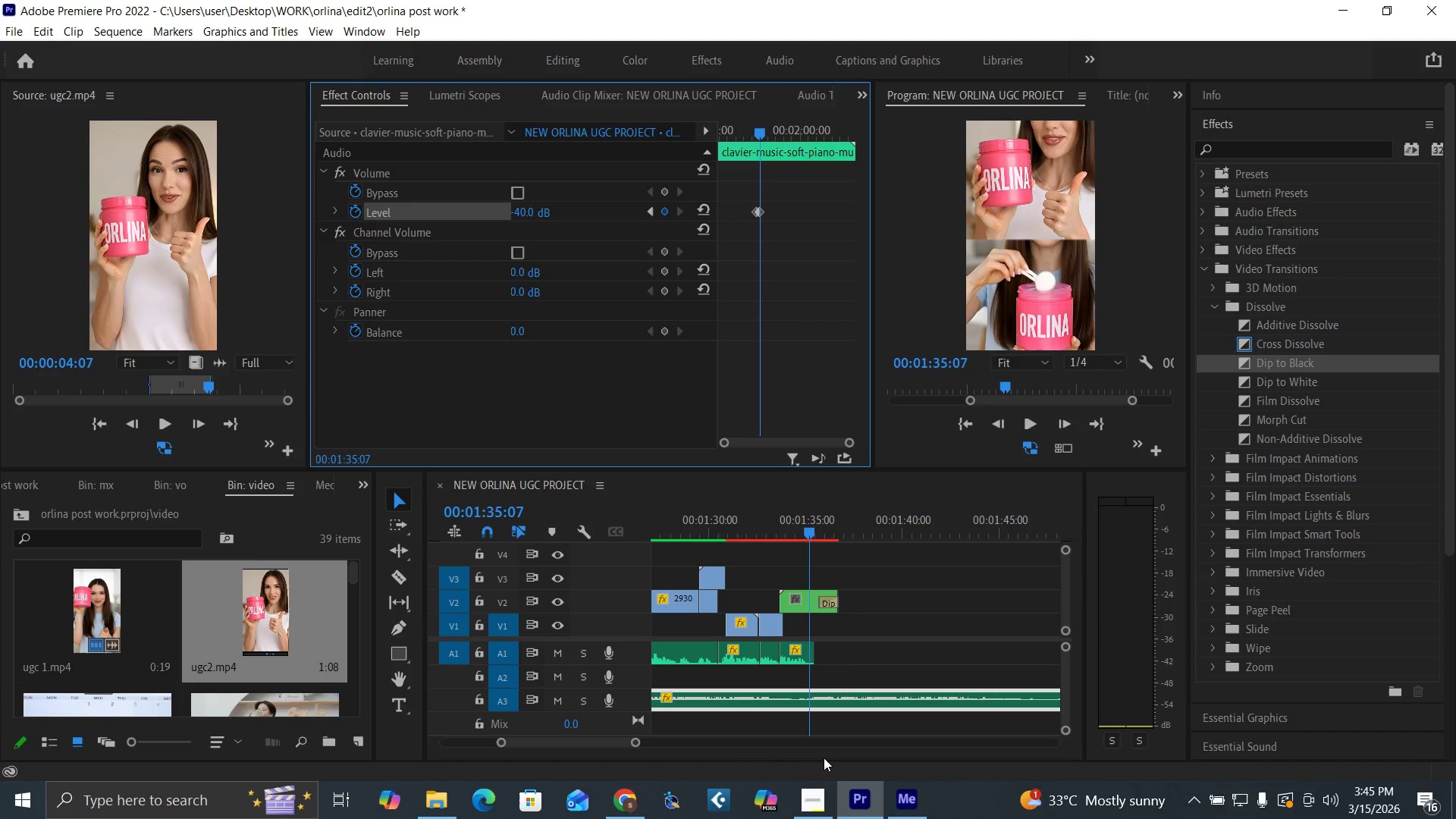 
key(C)
 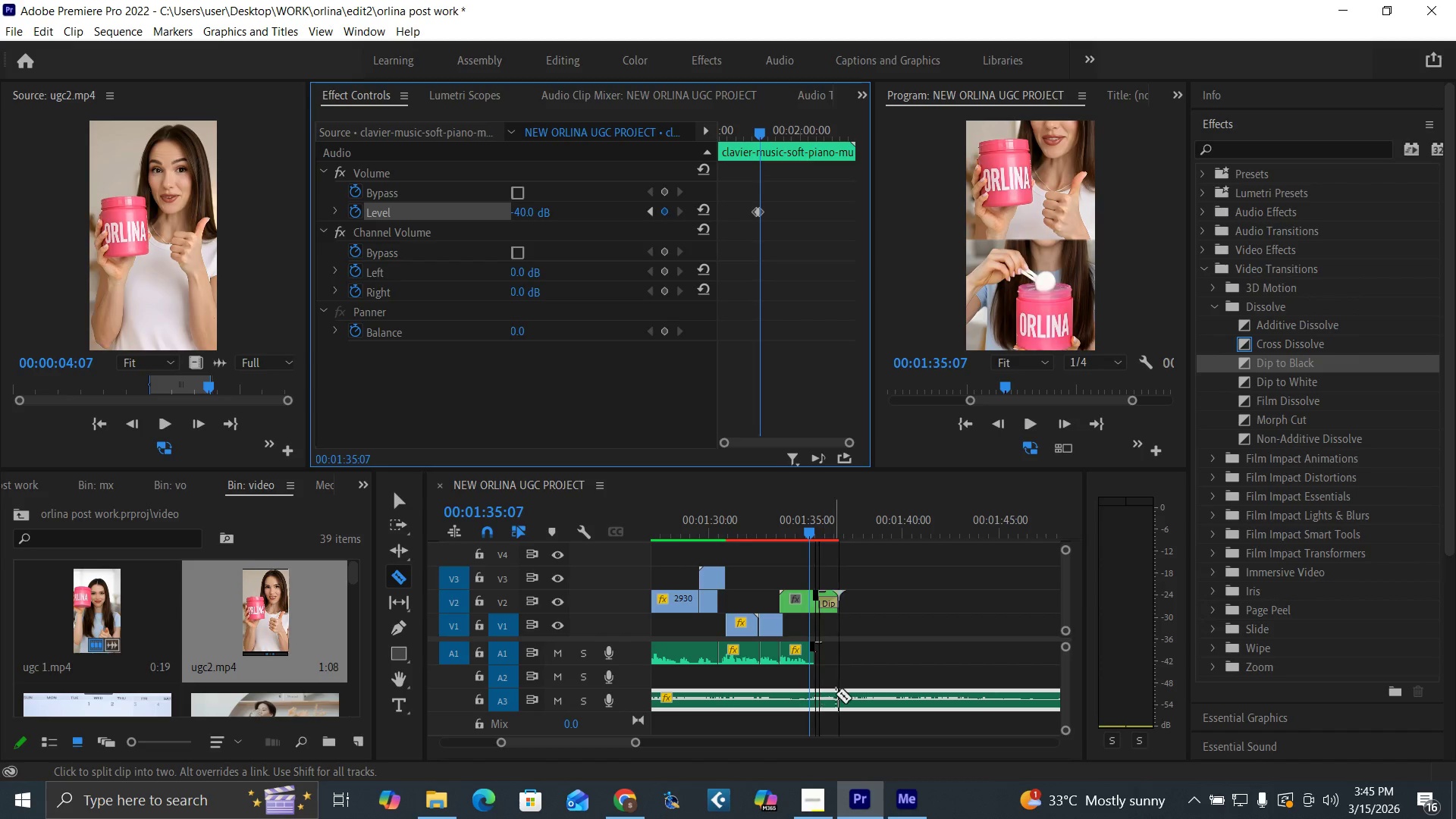 
left_click([839, 699])
 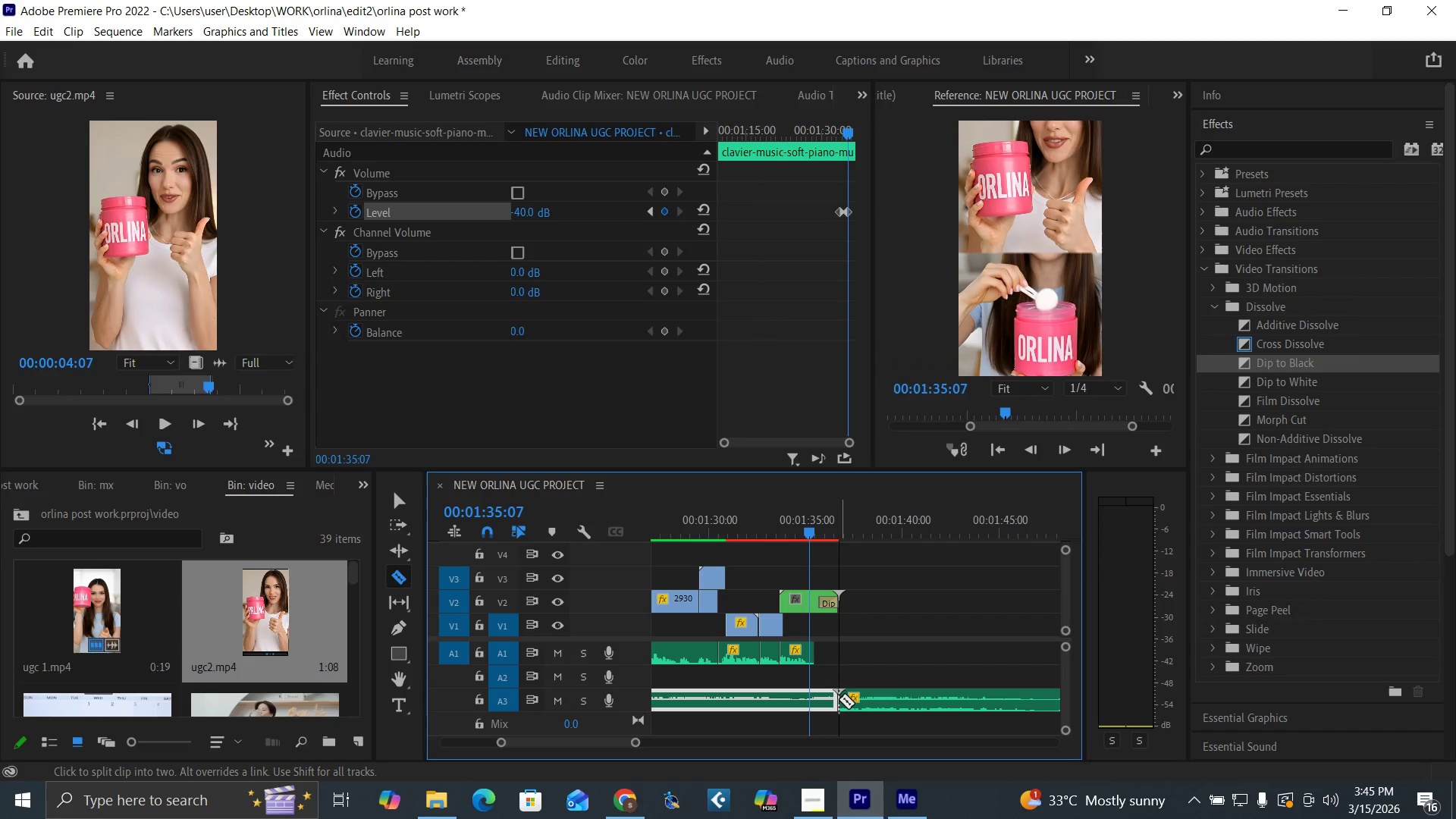 
key(V)
 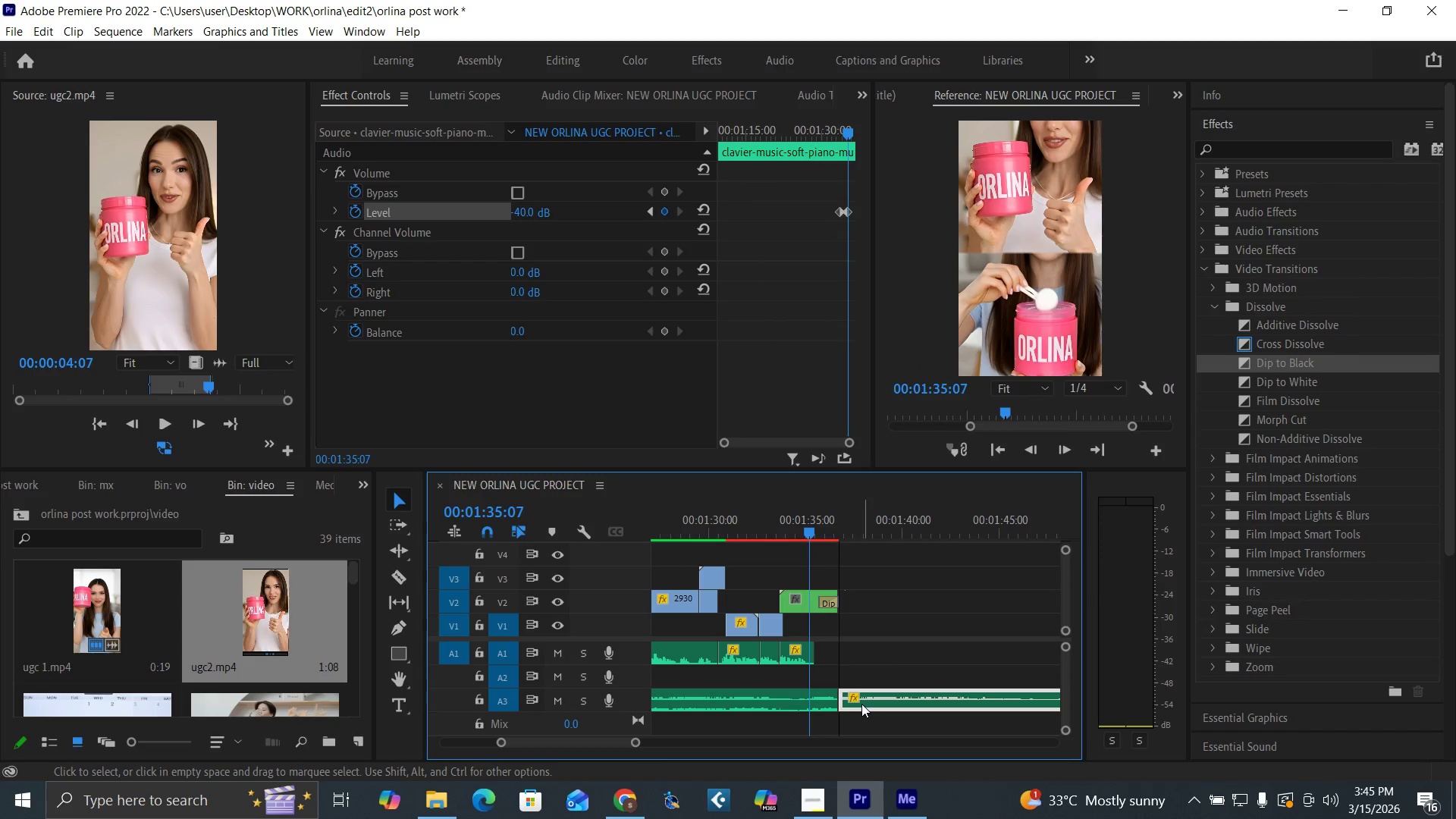 
left_click([861, 704])
 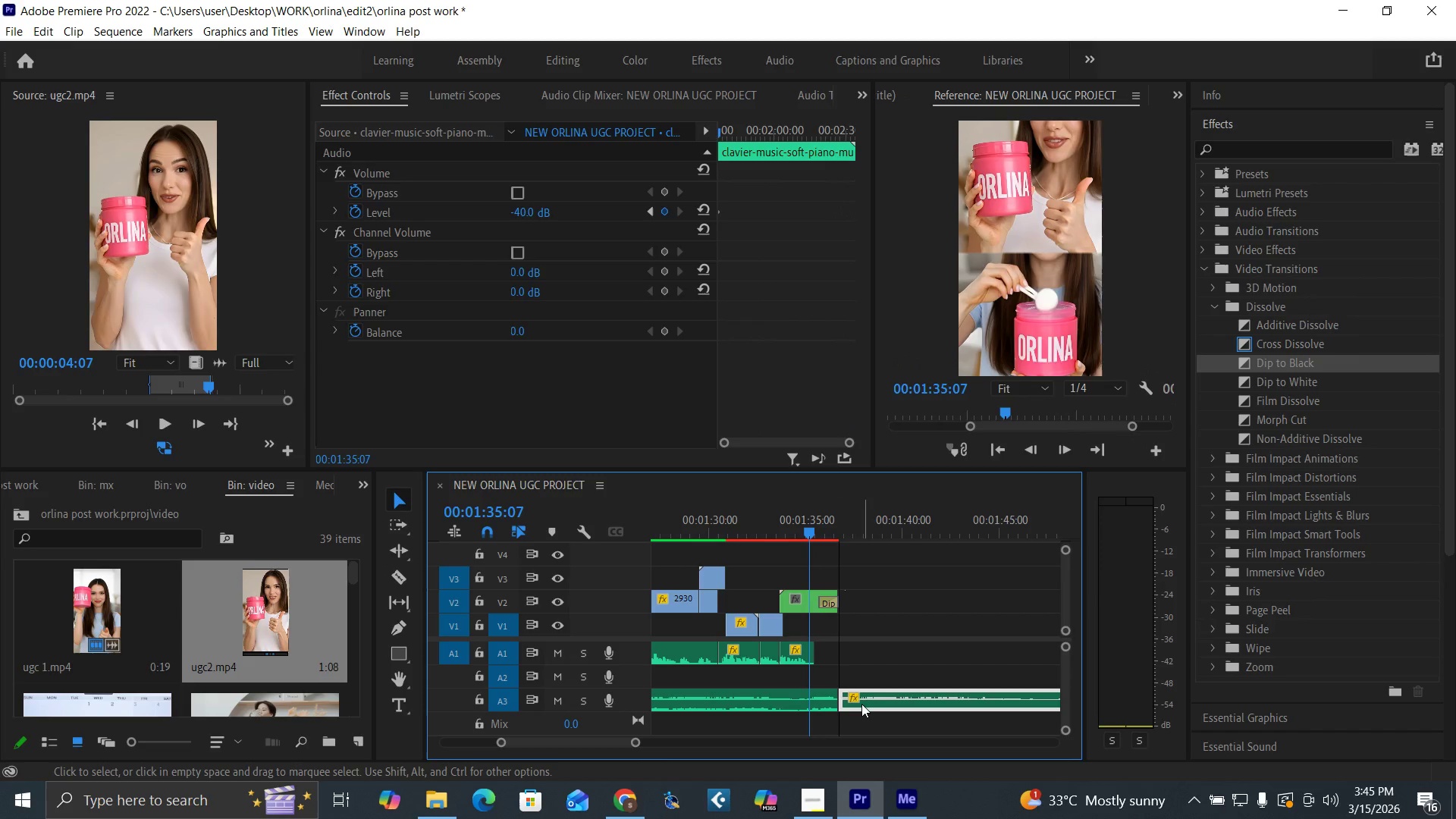 
key(Delete)
 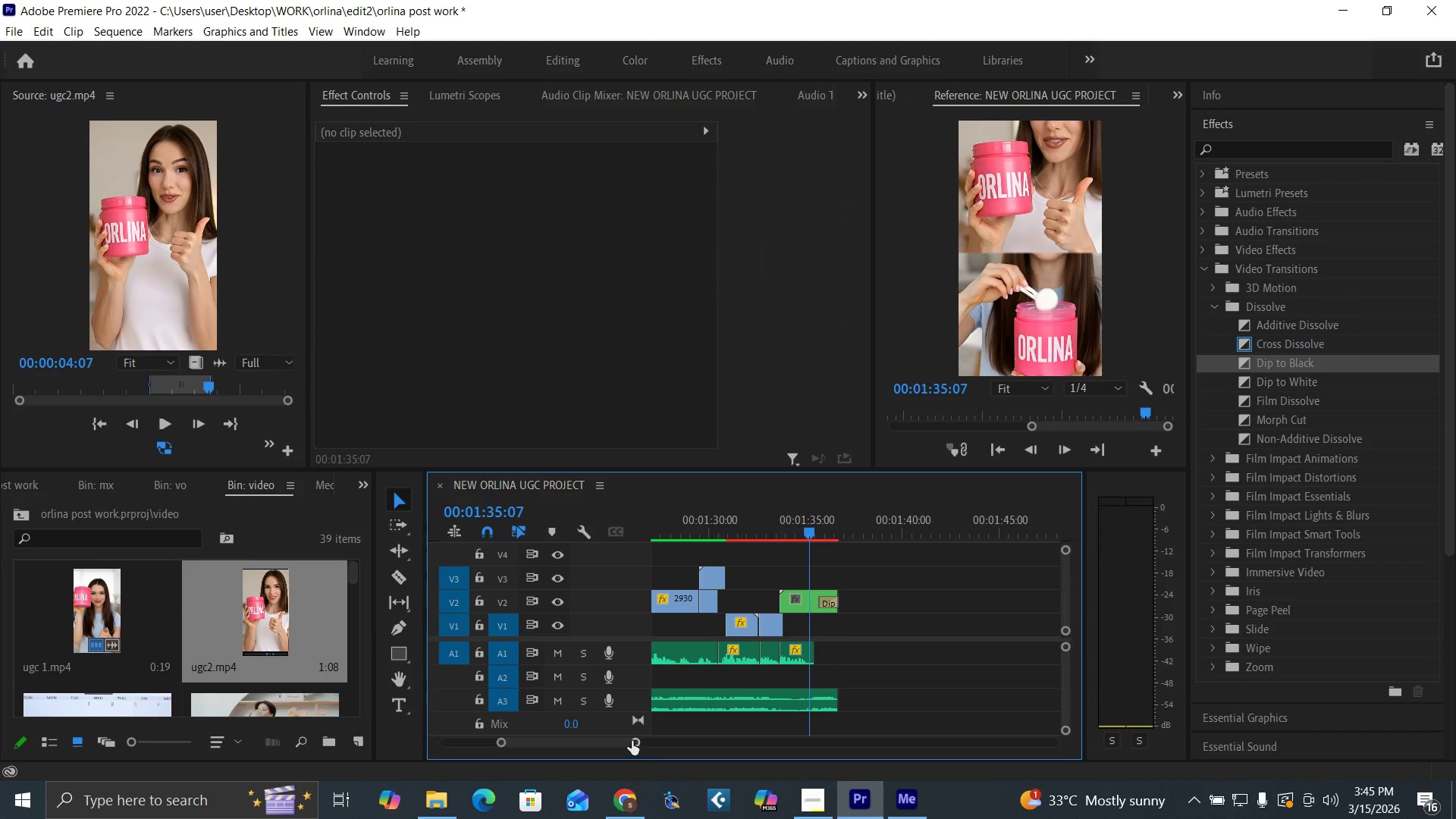 
left_click_drag(start_coordinate=[632, 741], to_coordinate=[584, 729])
 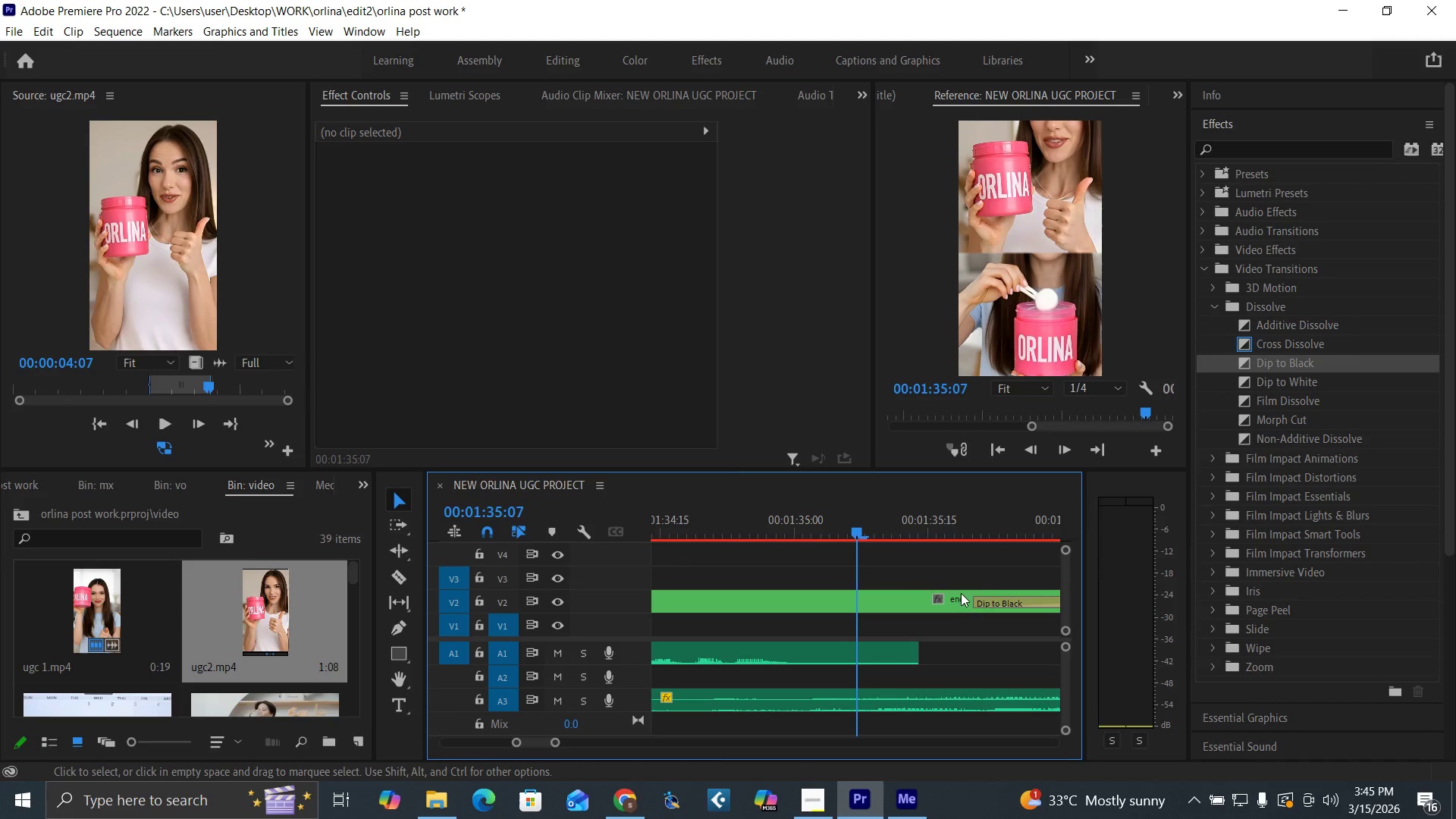 
left_click([993, 529])
 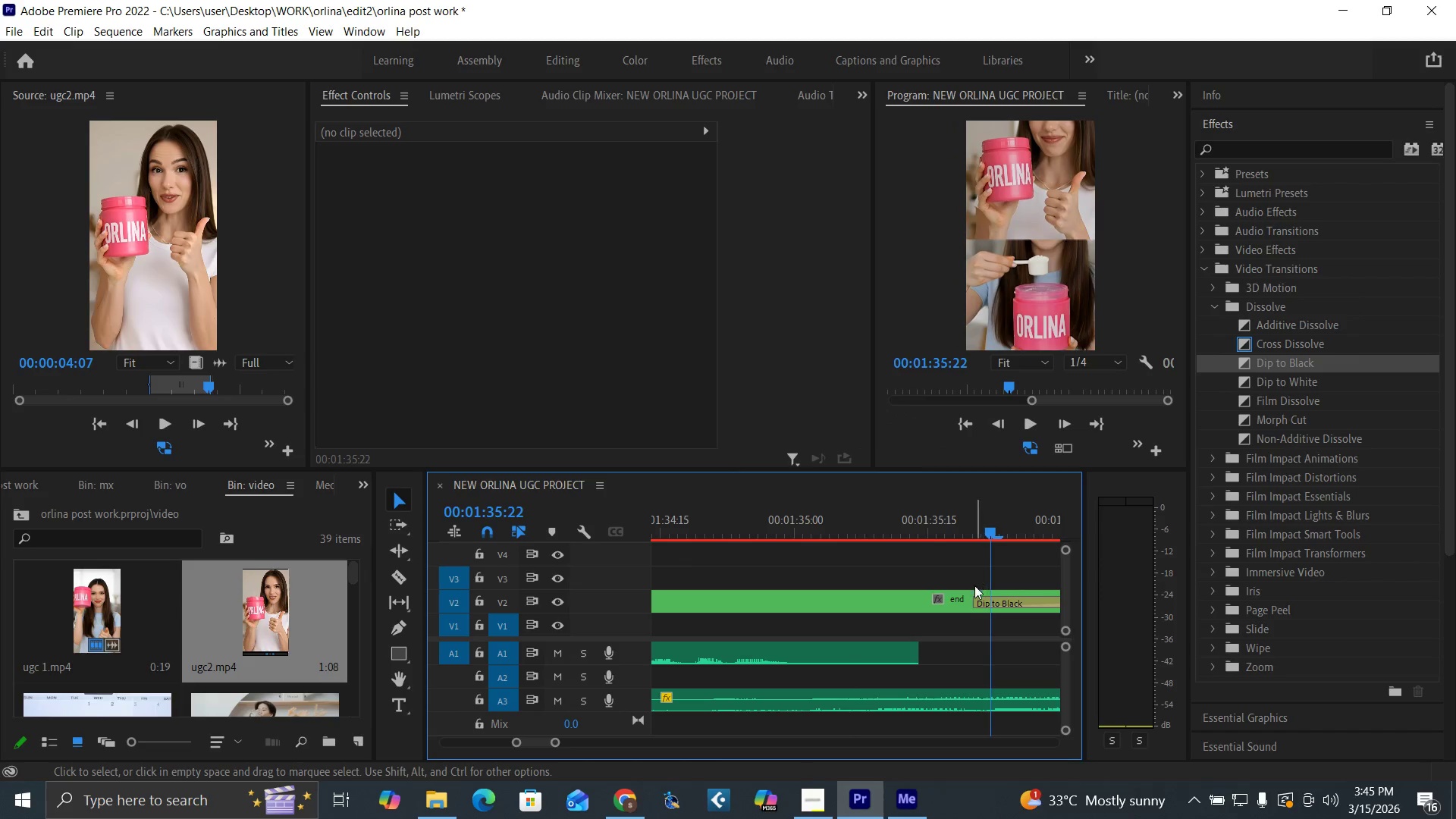 
key(C)
 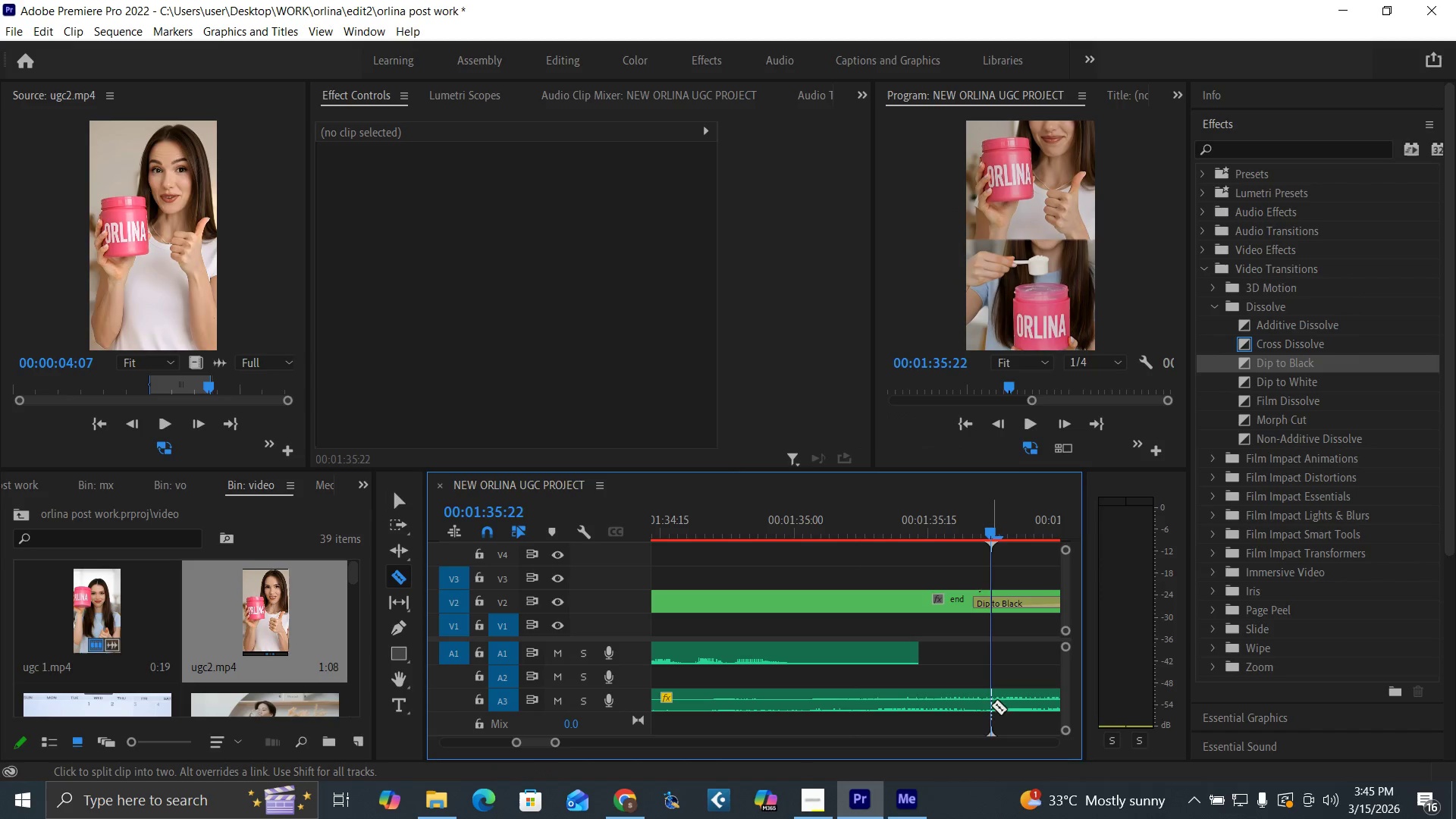 
left_click([990, 700])
 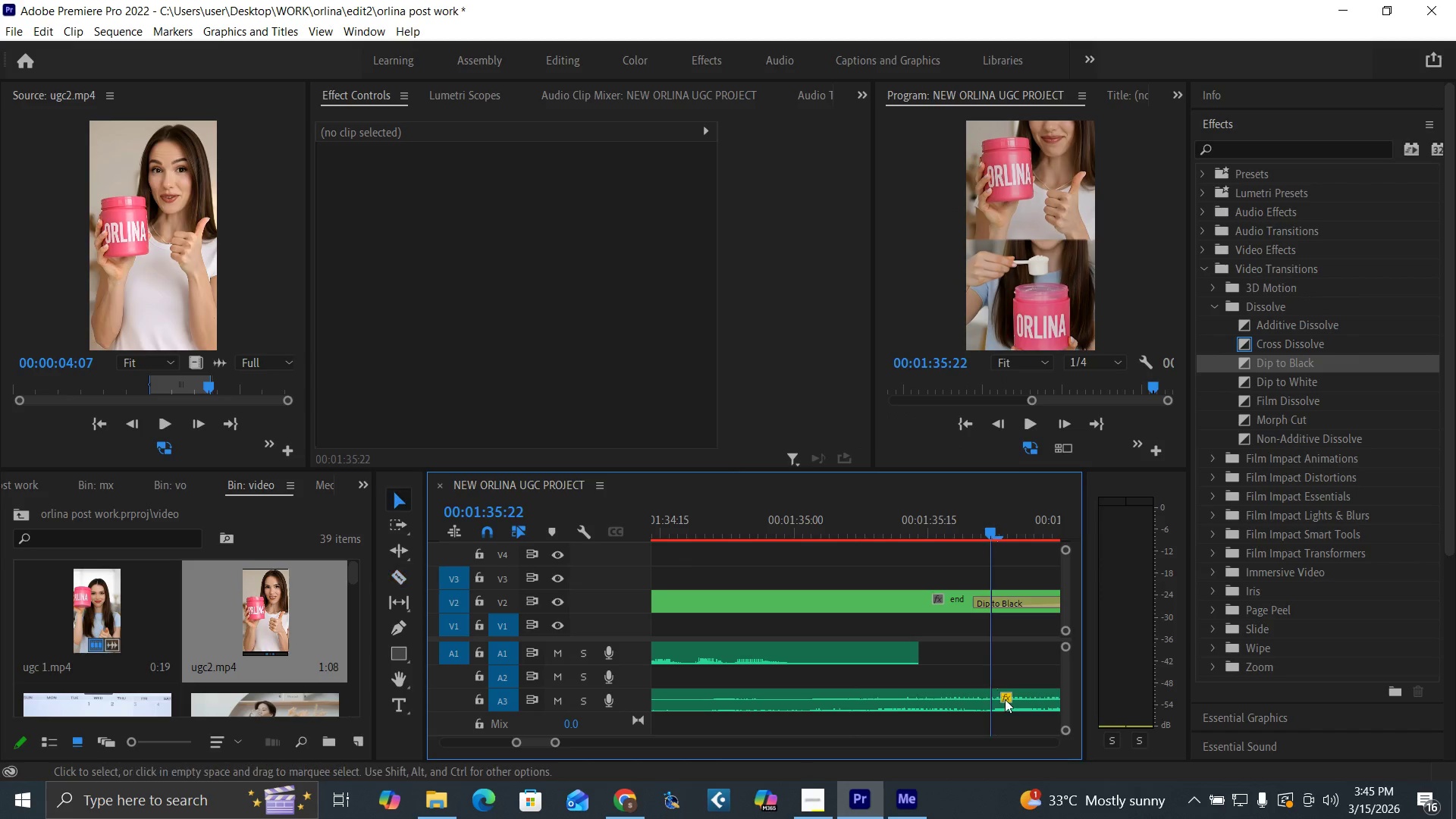 
key(V)
 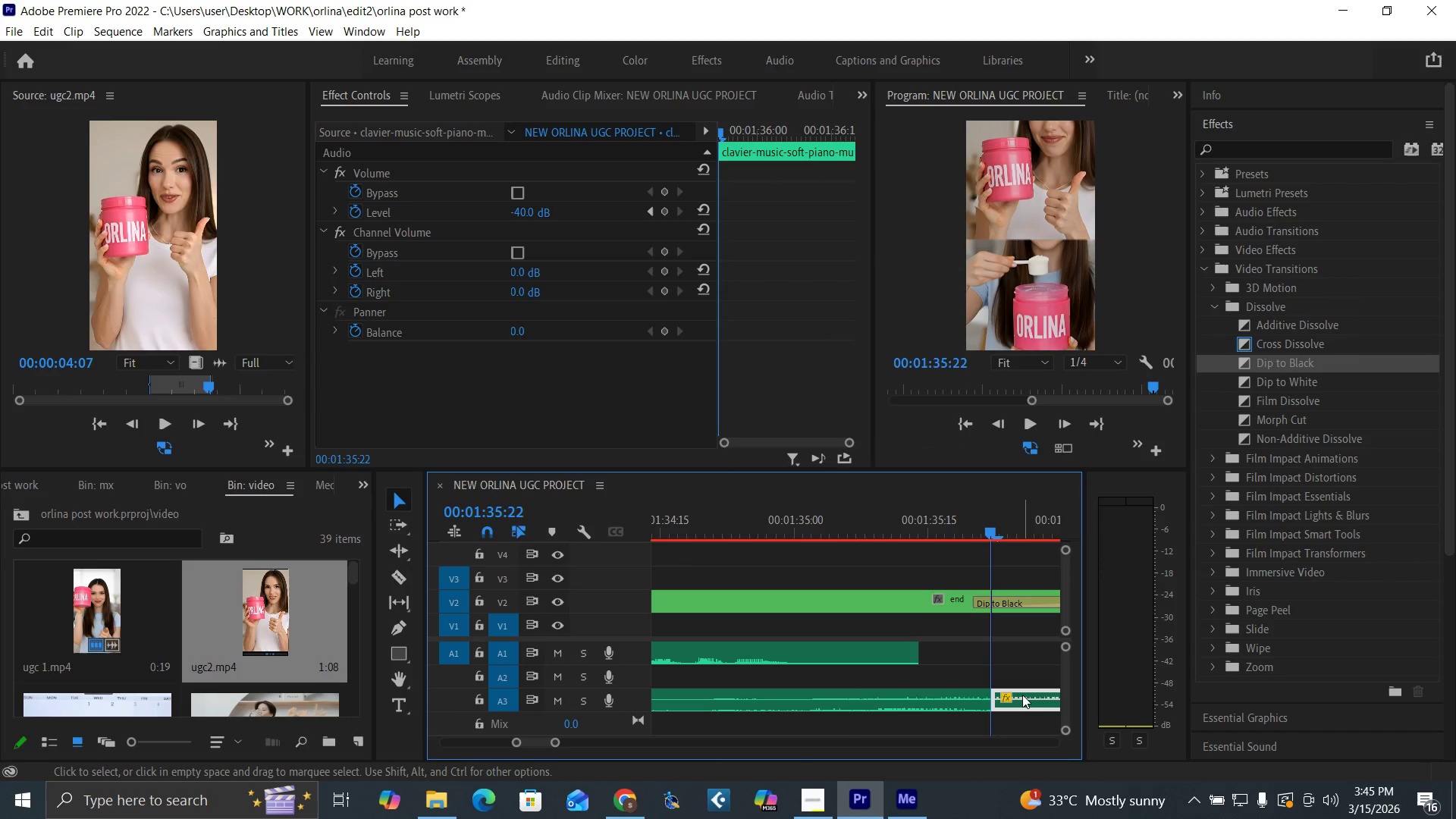 
key(Delete)
 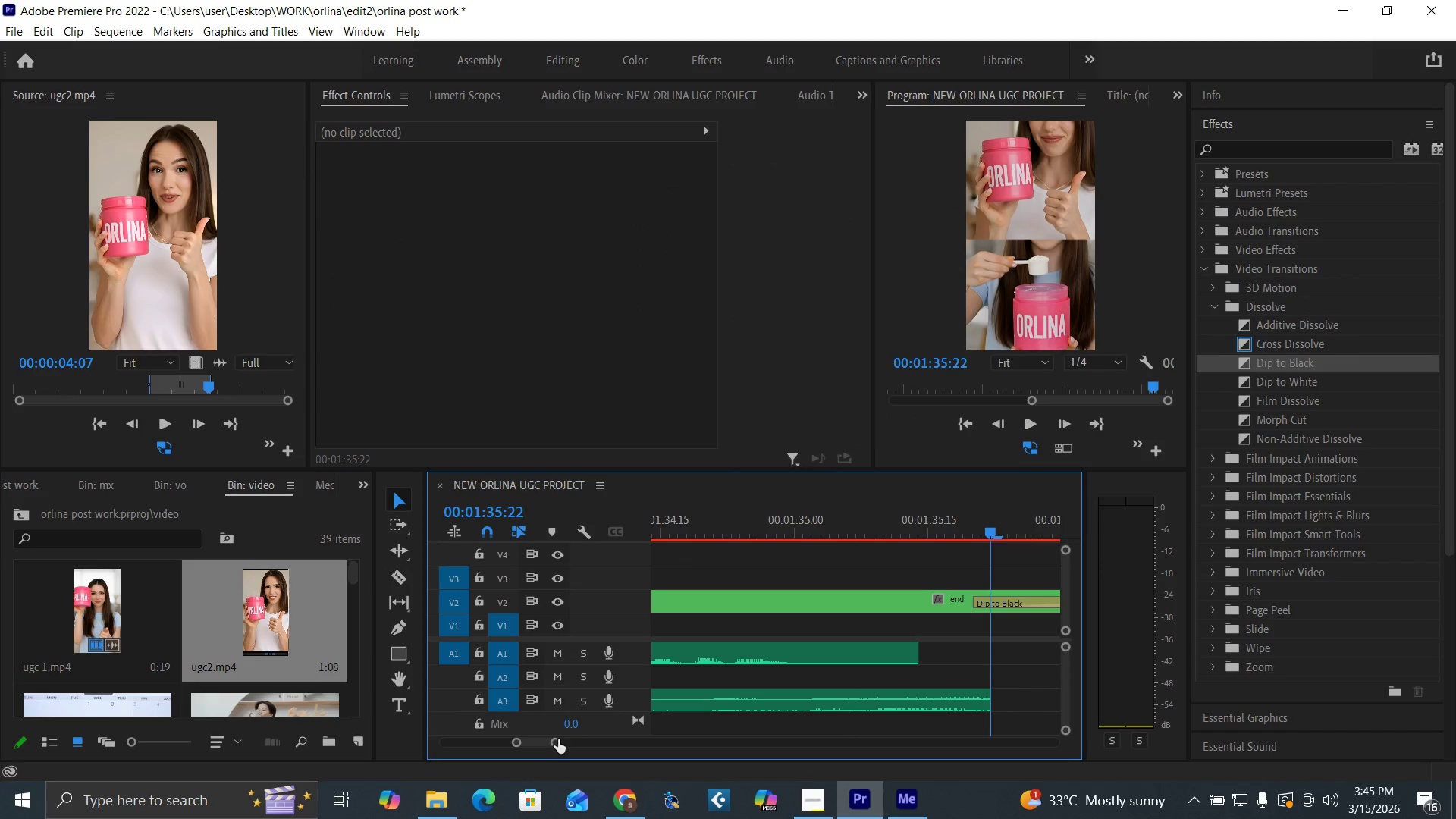 
left_click_drag(start_coordinate=[551, 743], to_coordinate=[568, 747])
 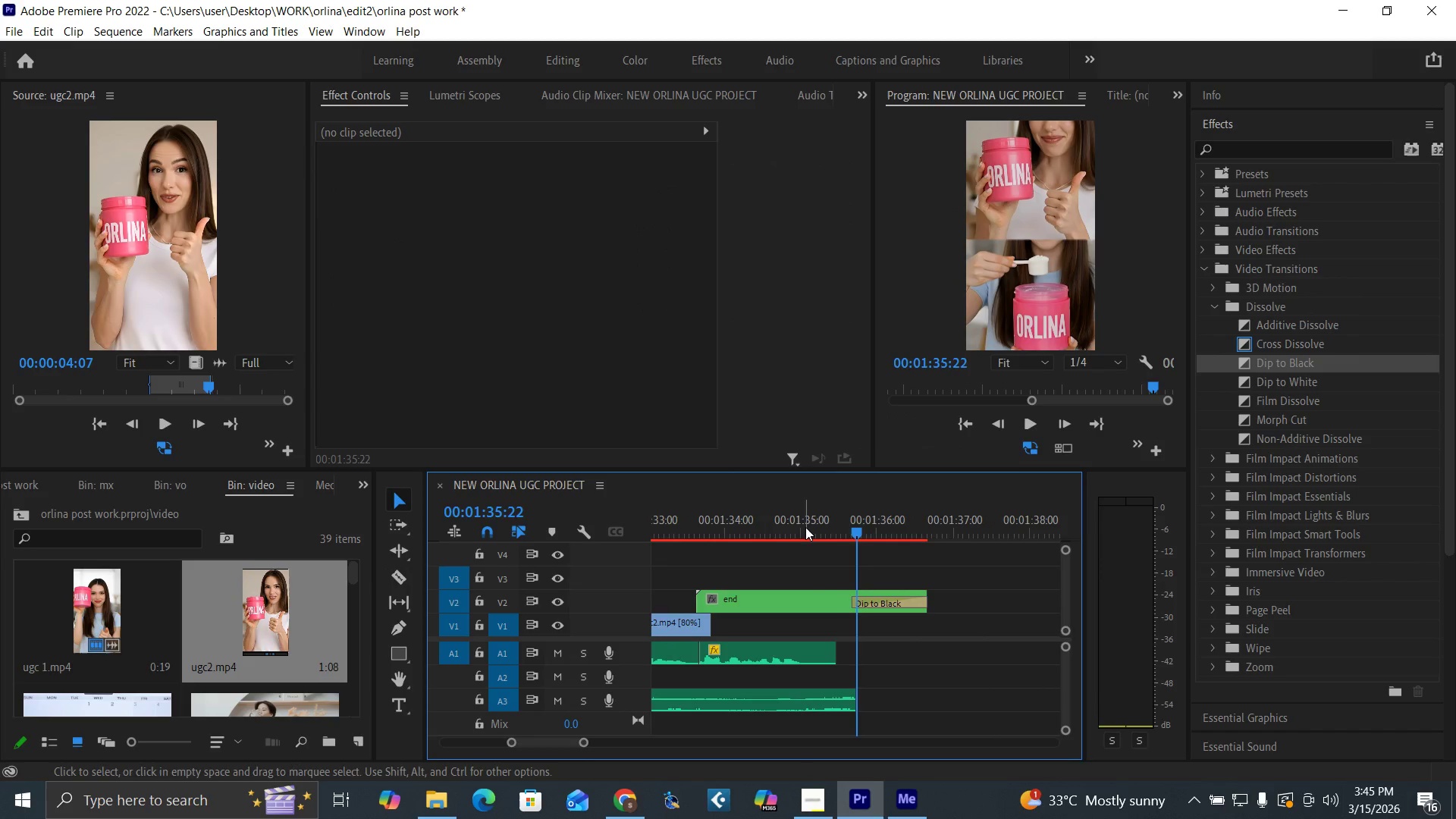 
left_click([805, 527])
 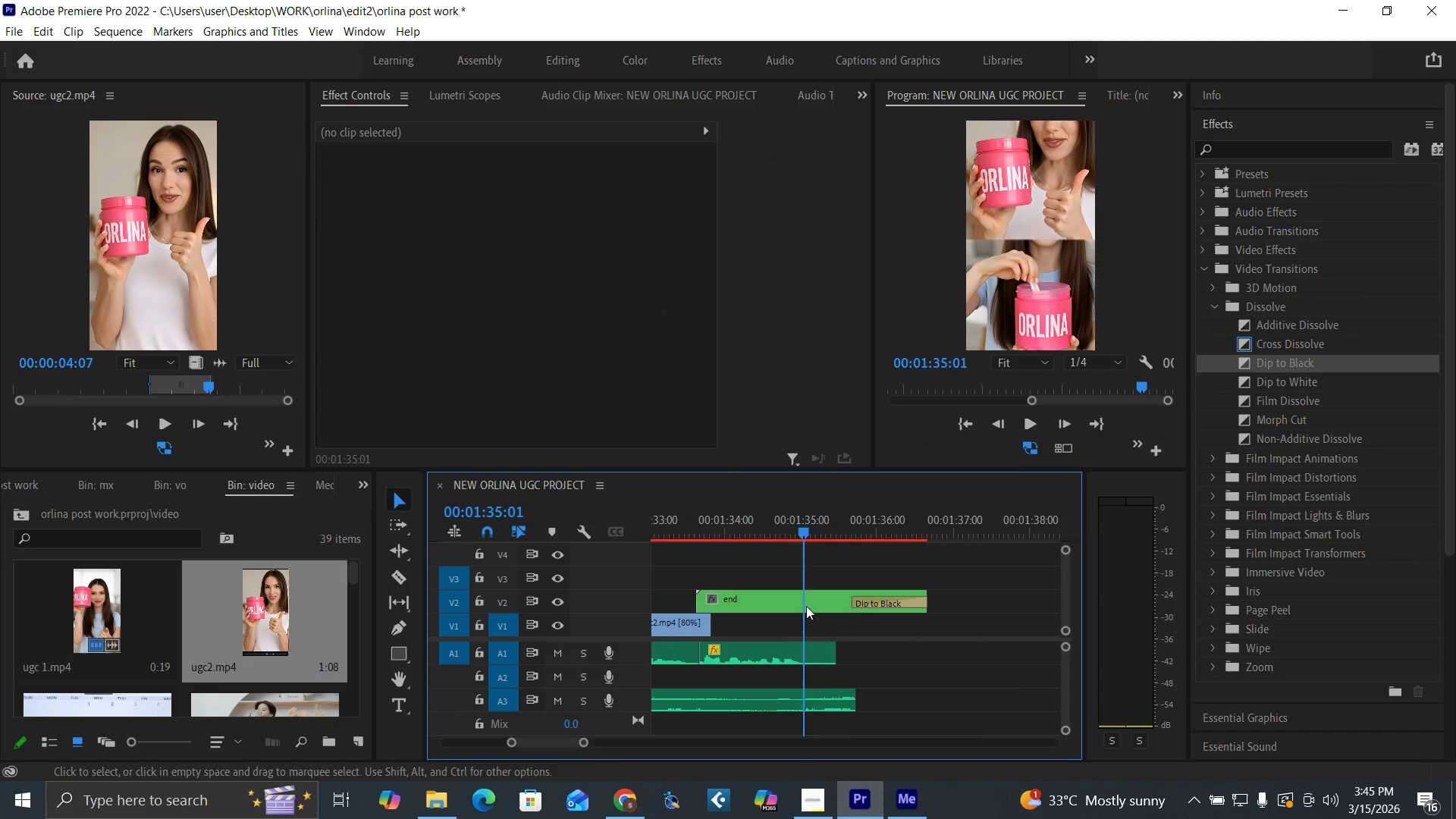 
key(Space)
 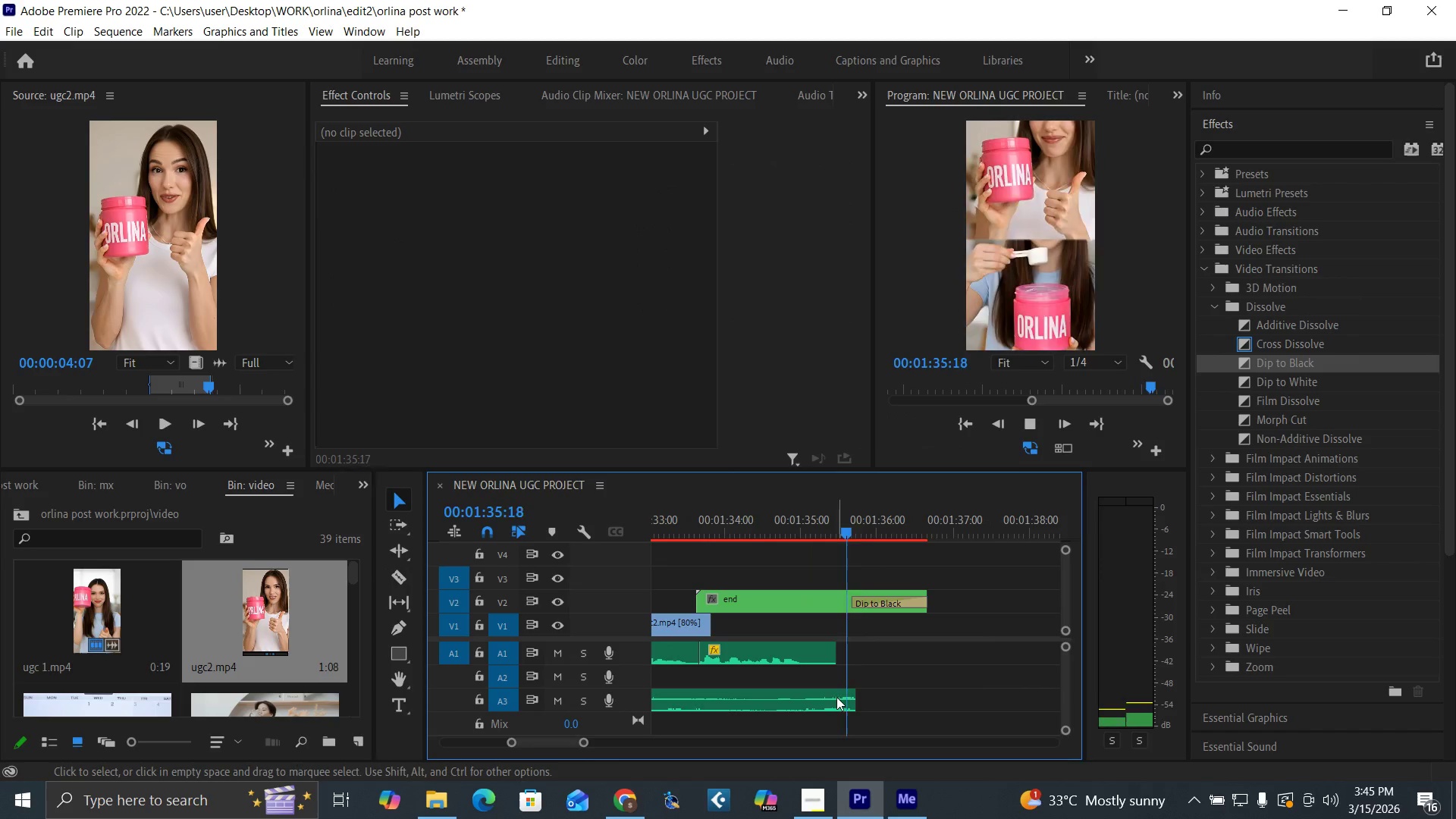 
left_click([836, 699])
 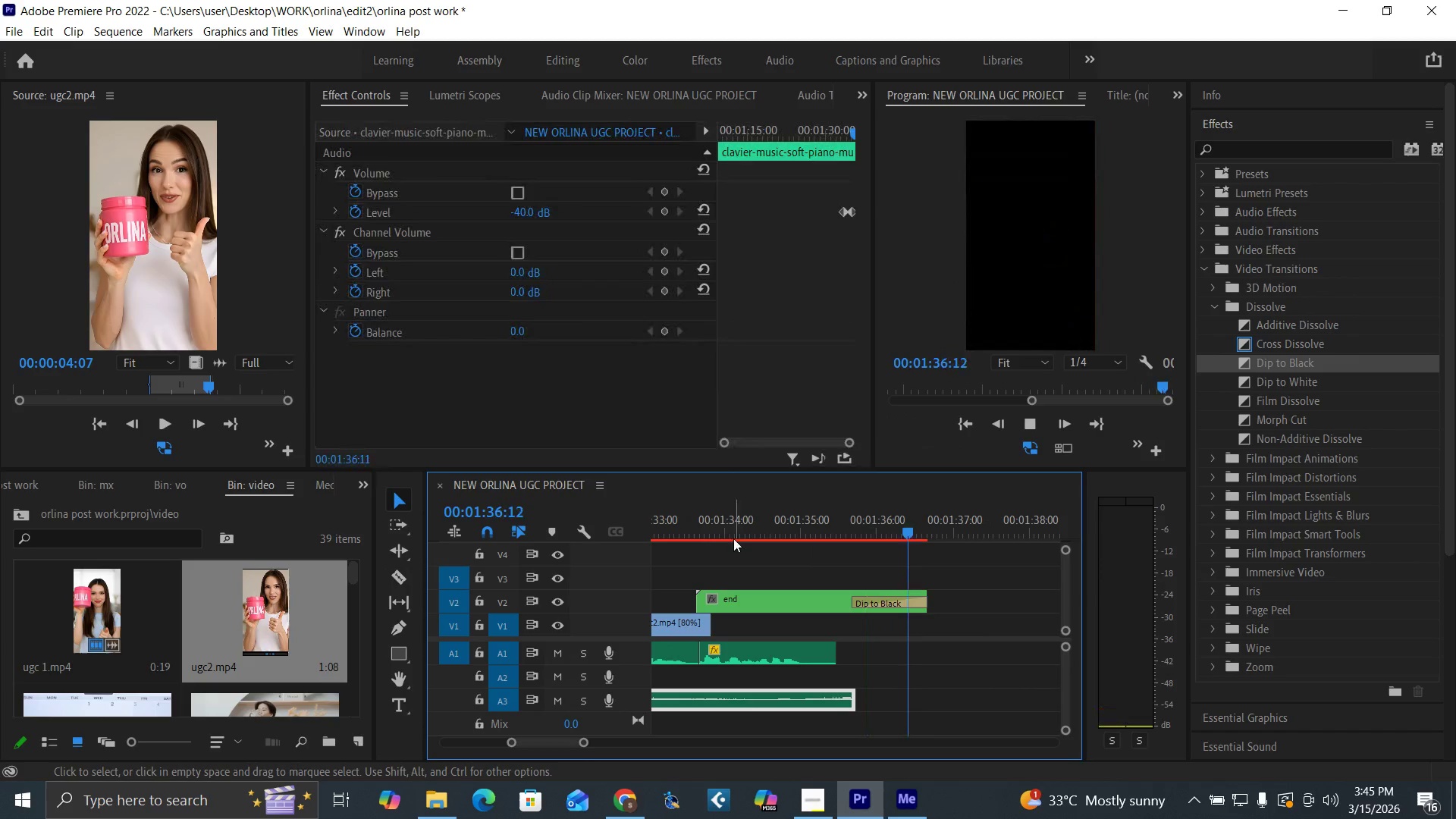 
left_click([731, 529])
 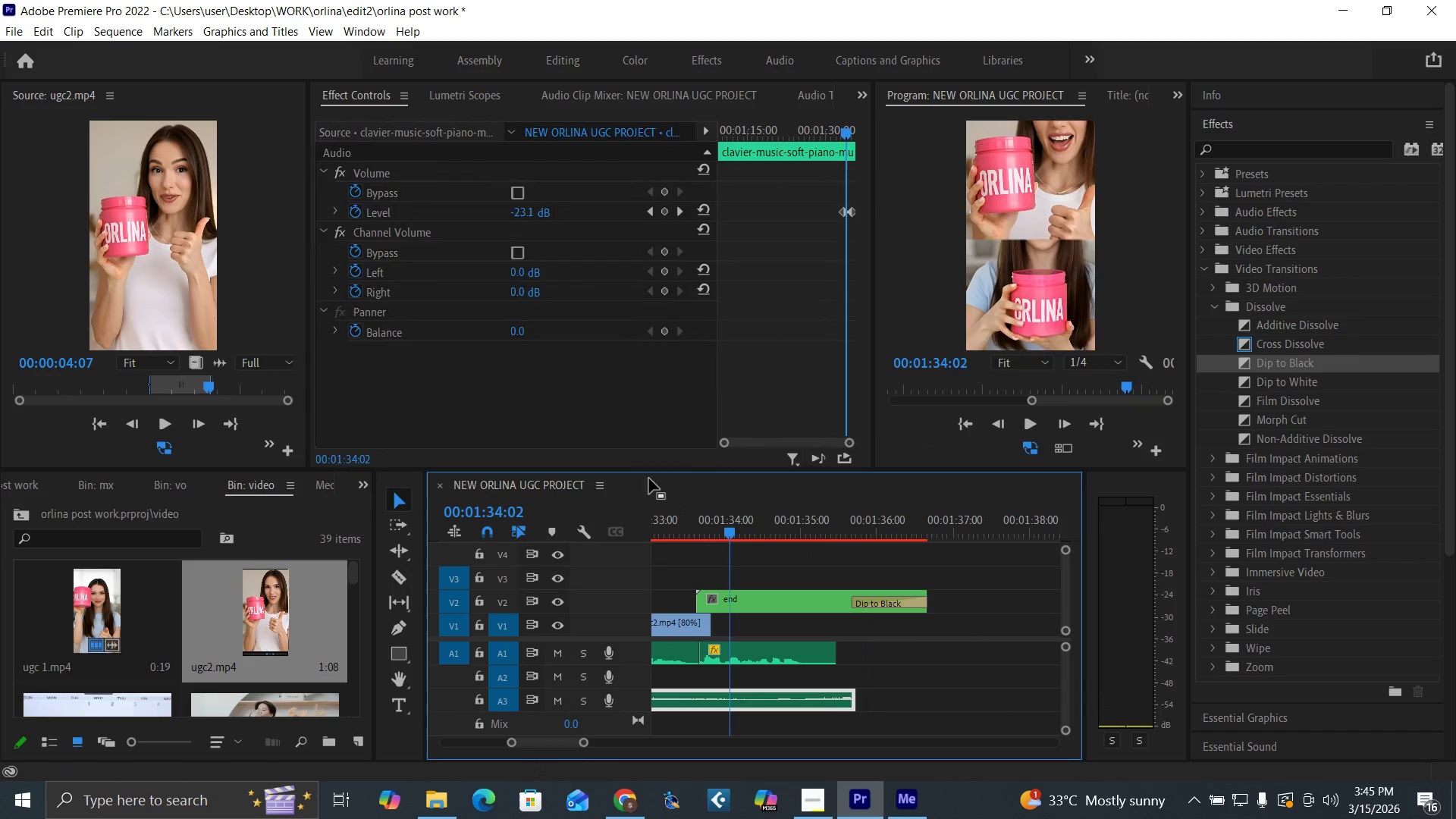 
key(Space)
 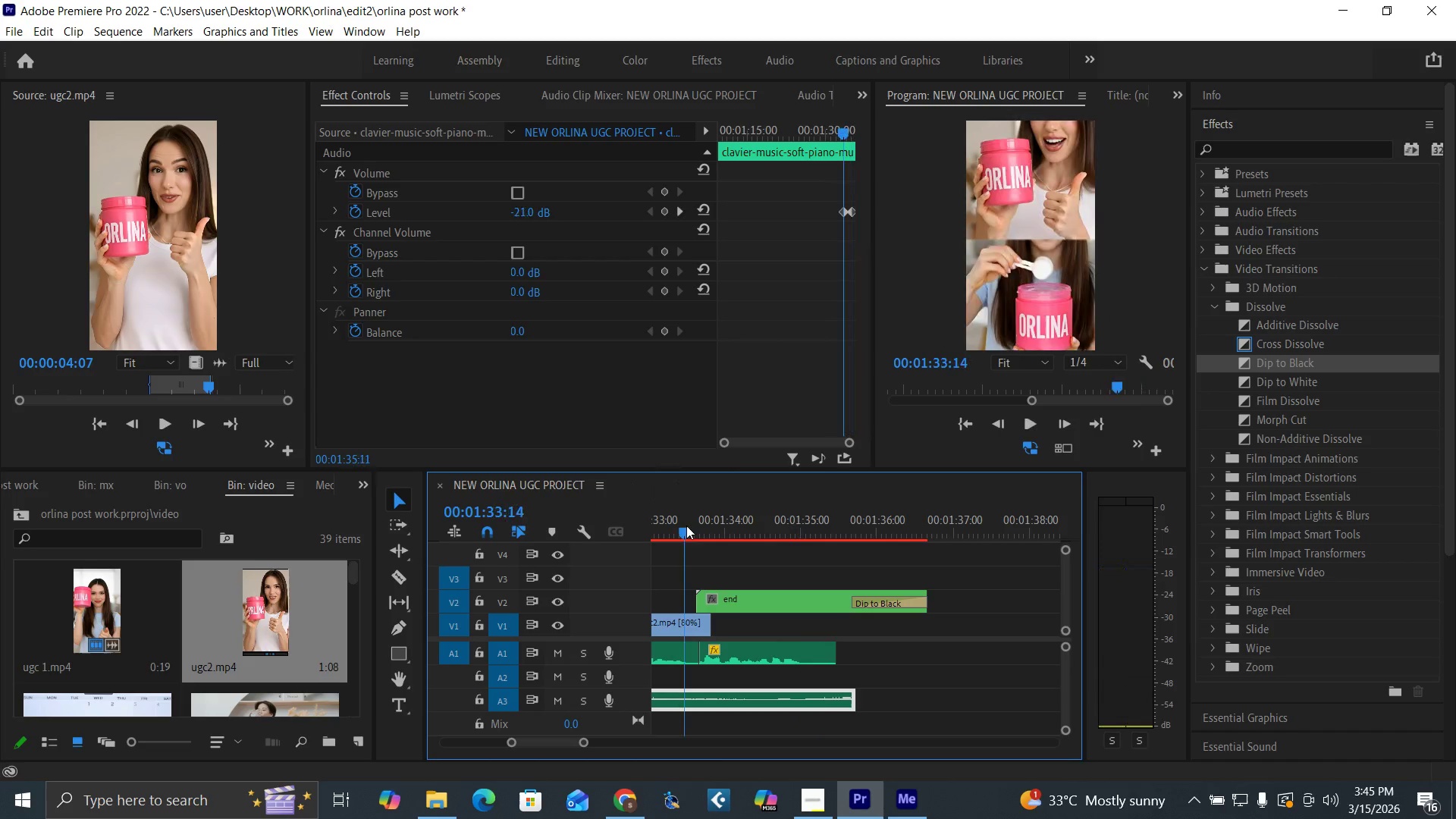 
key(Space)
 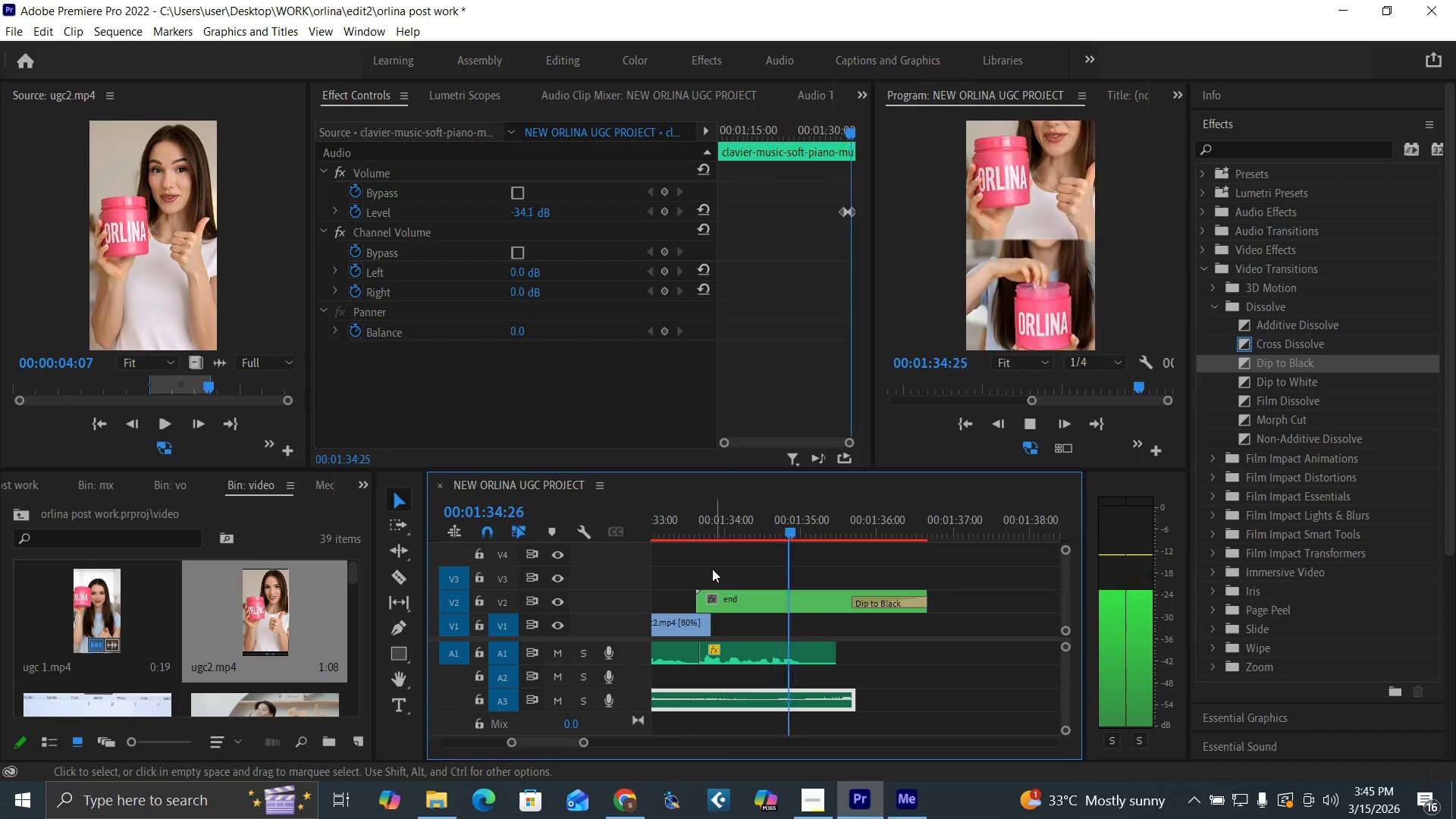 
left_click([691, 537])
 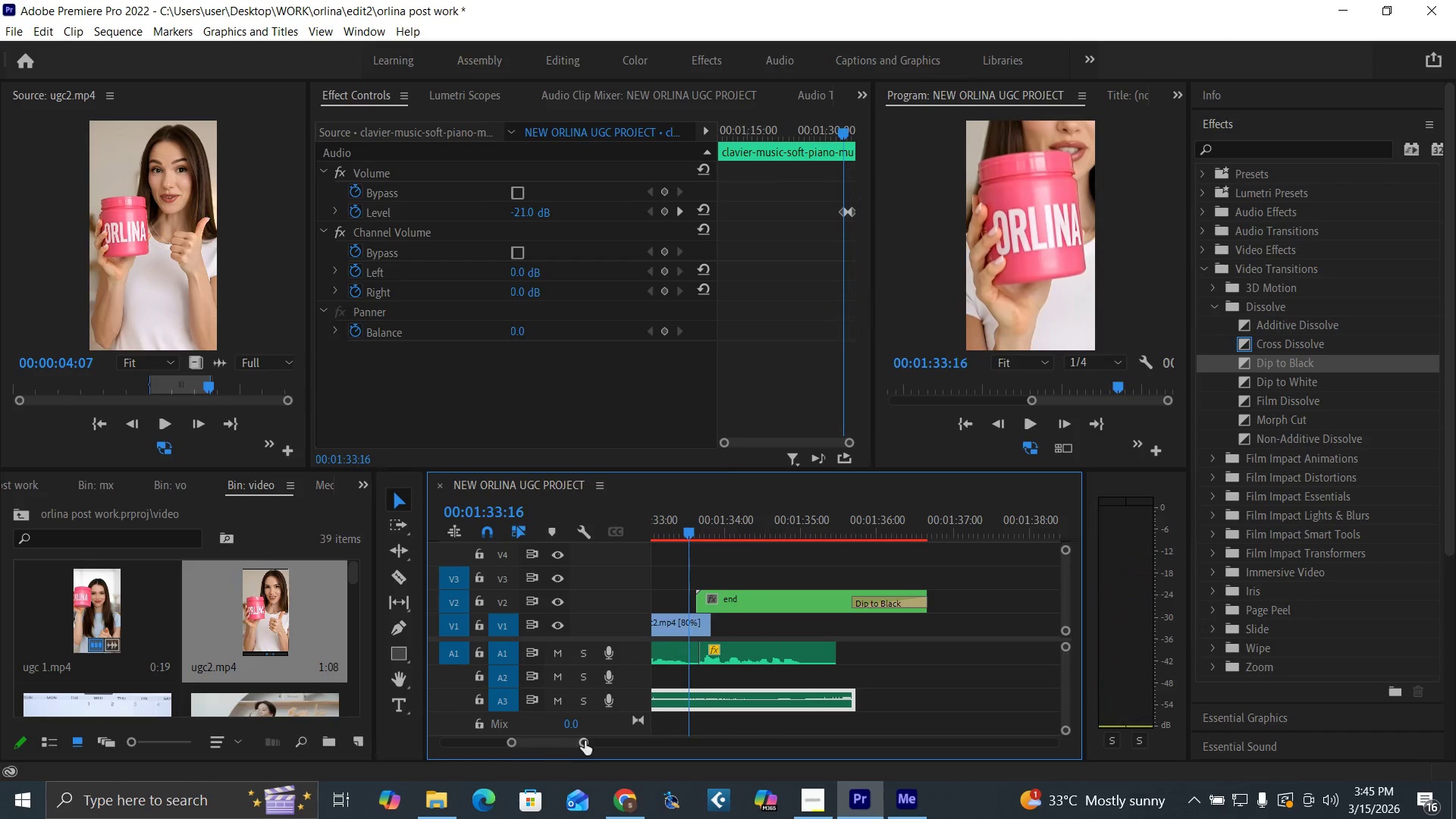 
left_click_drag(start_coordinate=[588, 741], to_coordinate=[598, 744])
 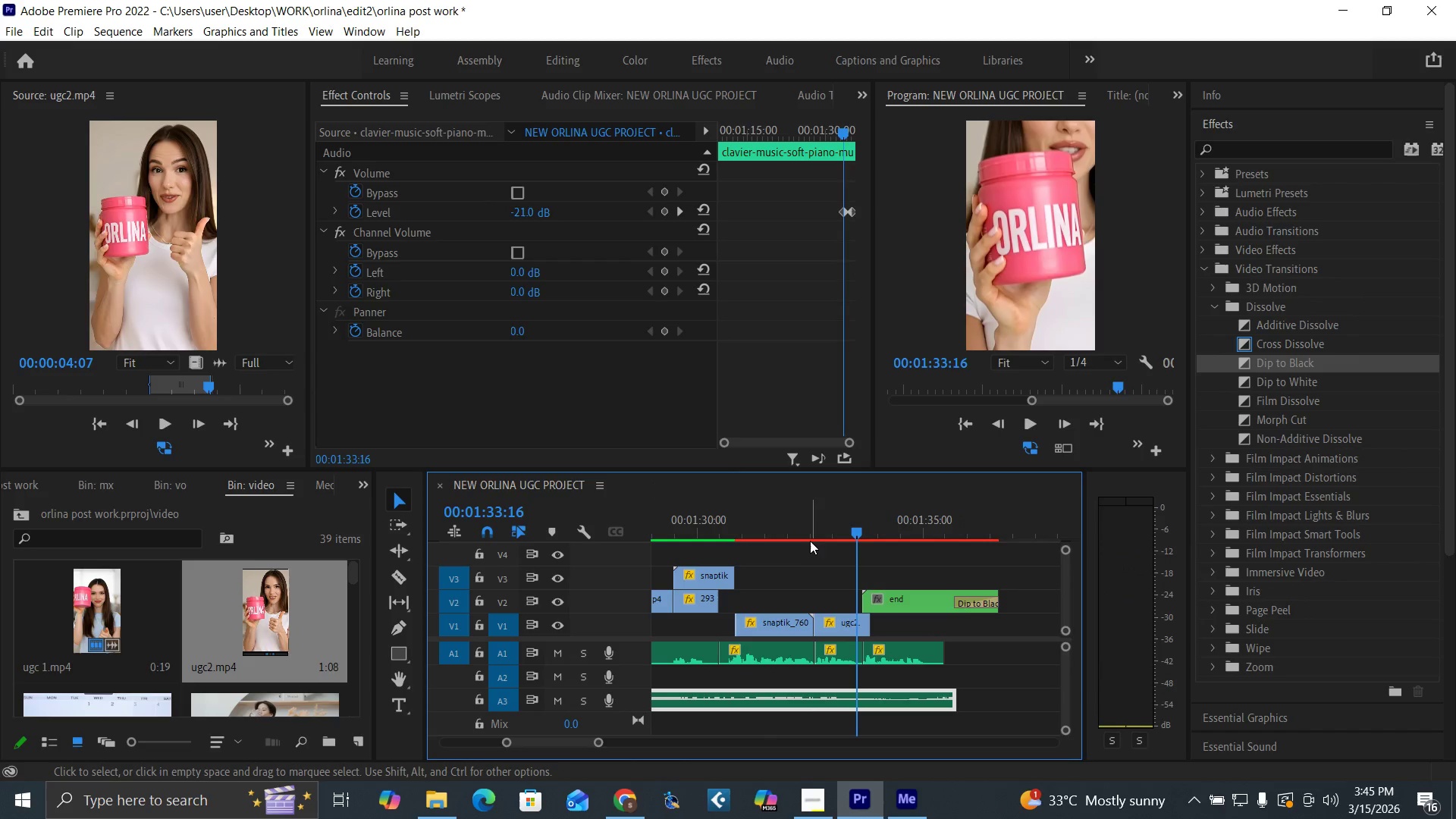 
left_click([811, 538])
 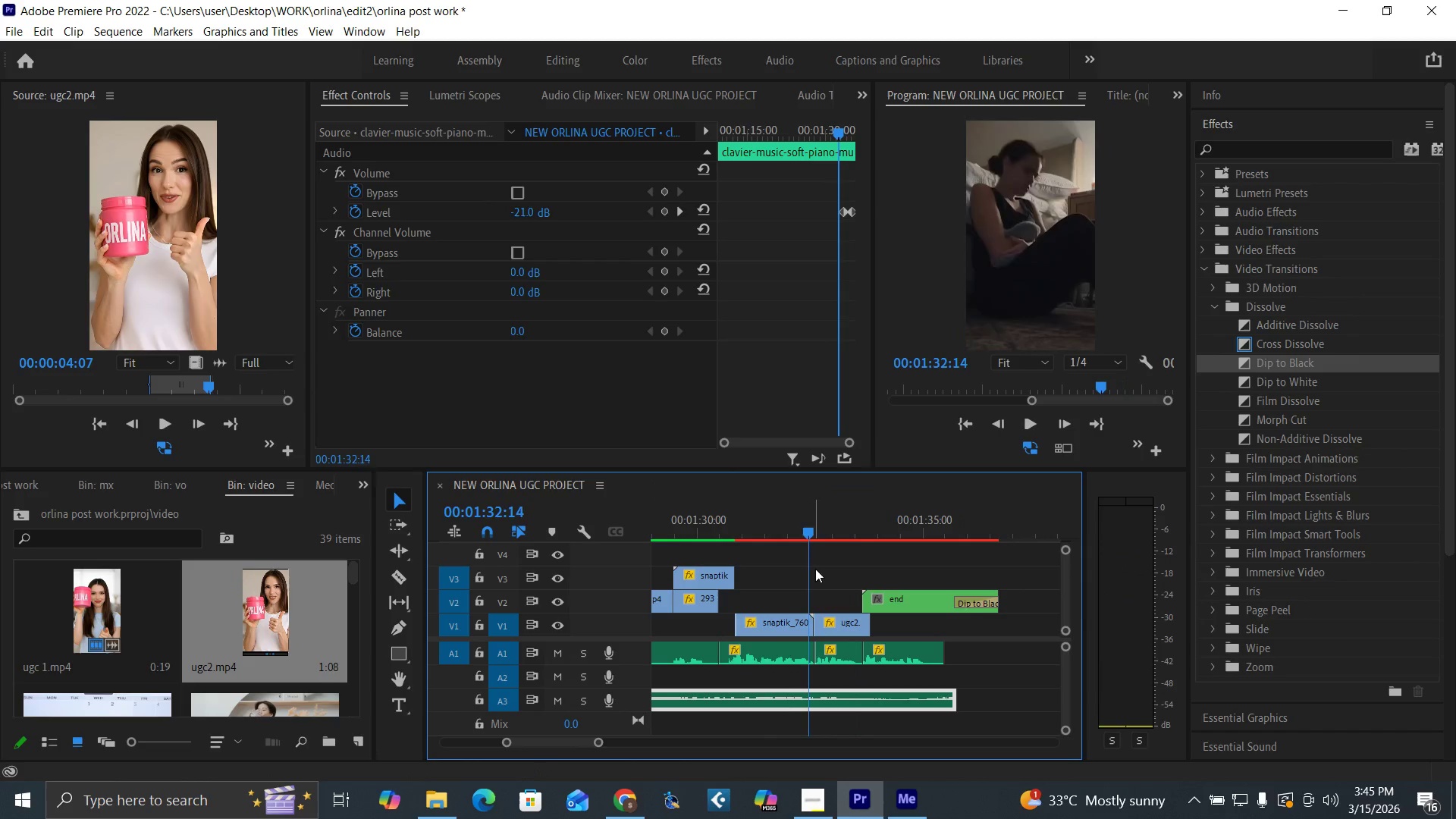 
key(Space)
 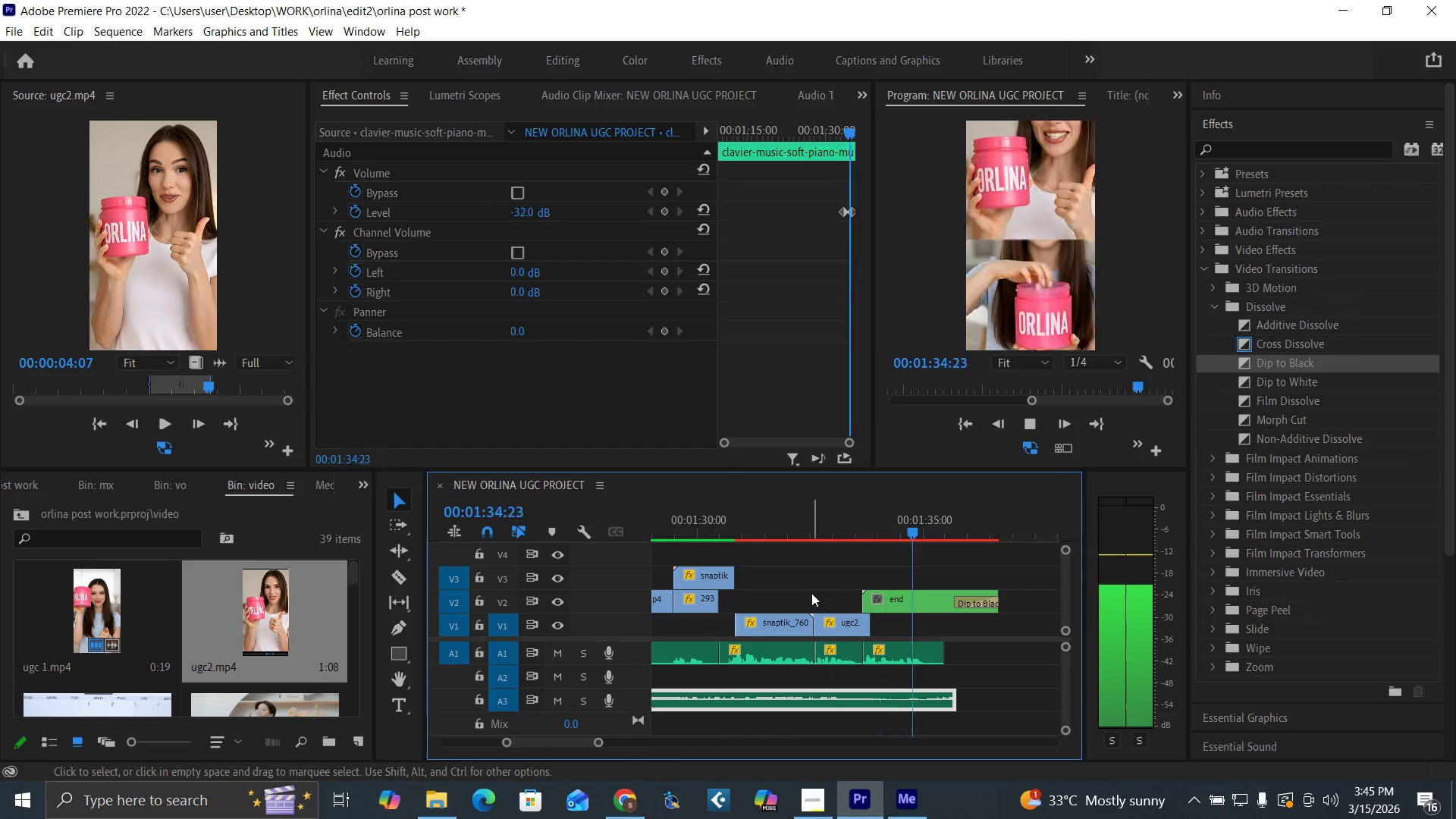 
key(Space)
 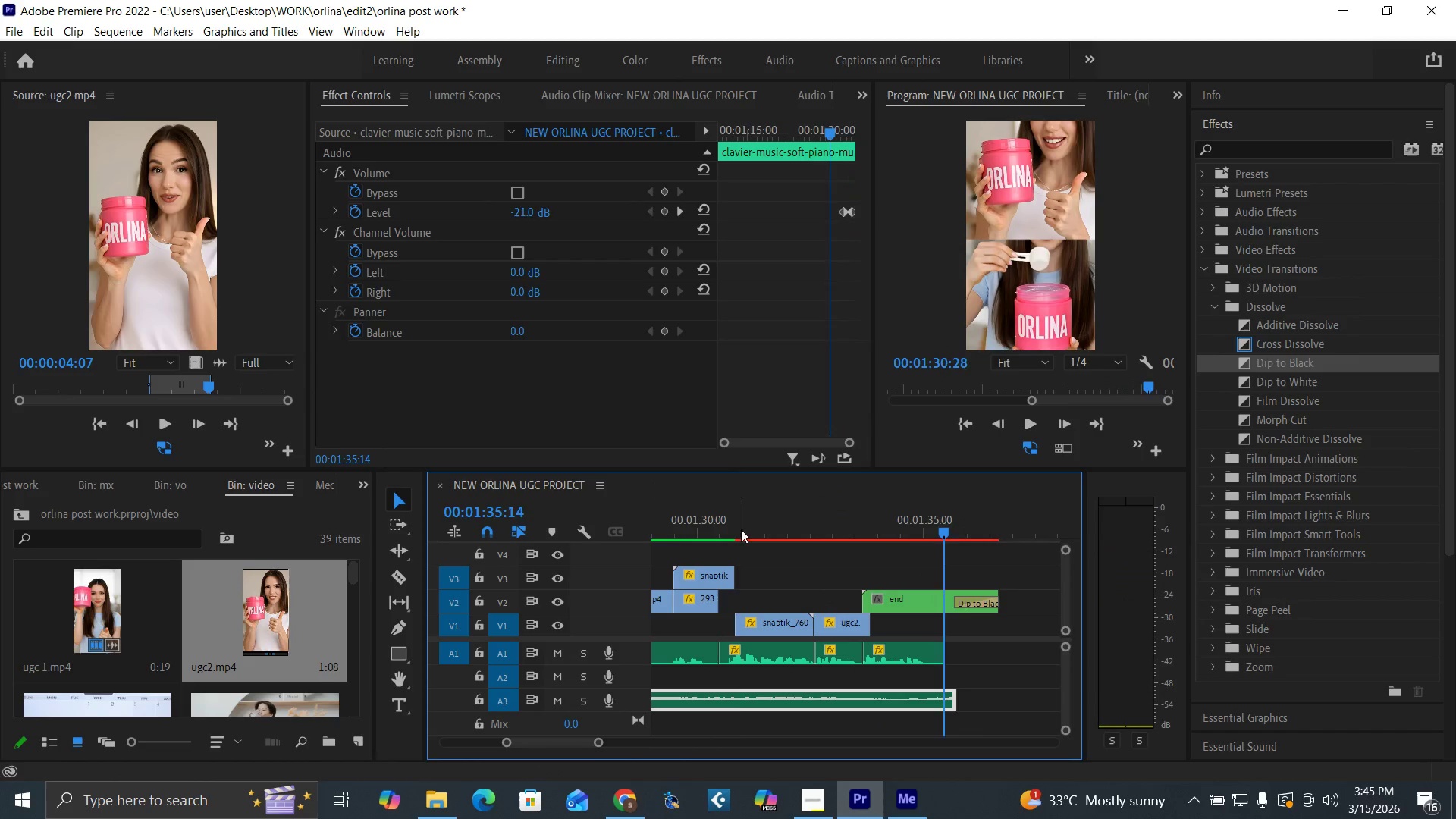 
key(Space)
 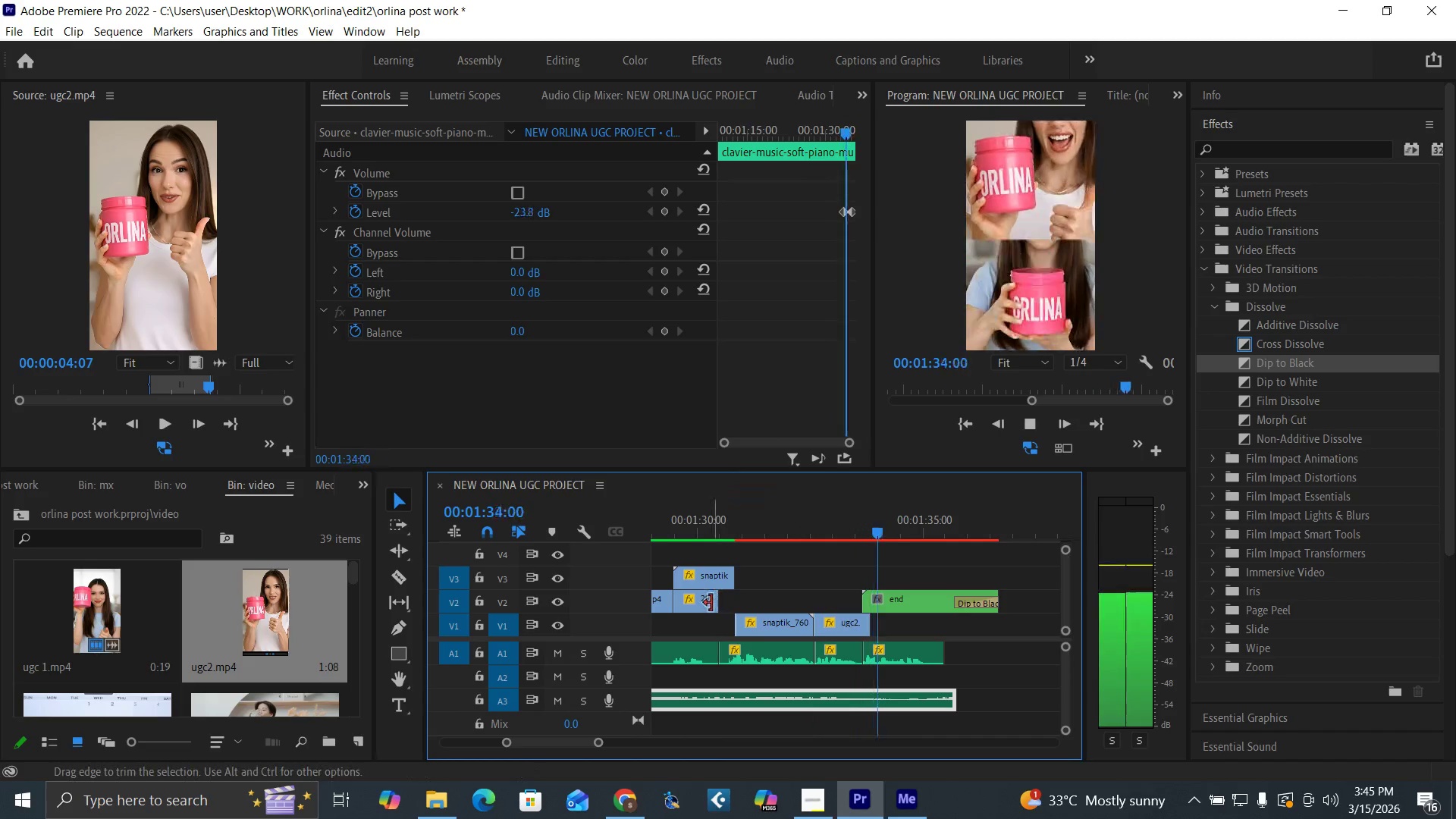 
left_click([684, 528])
 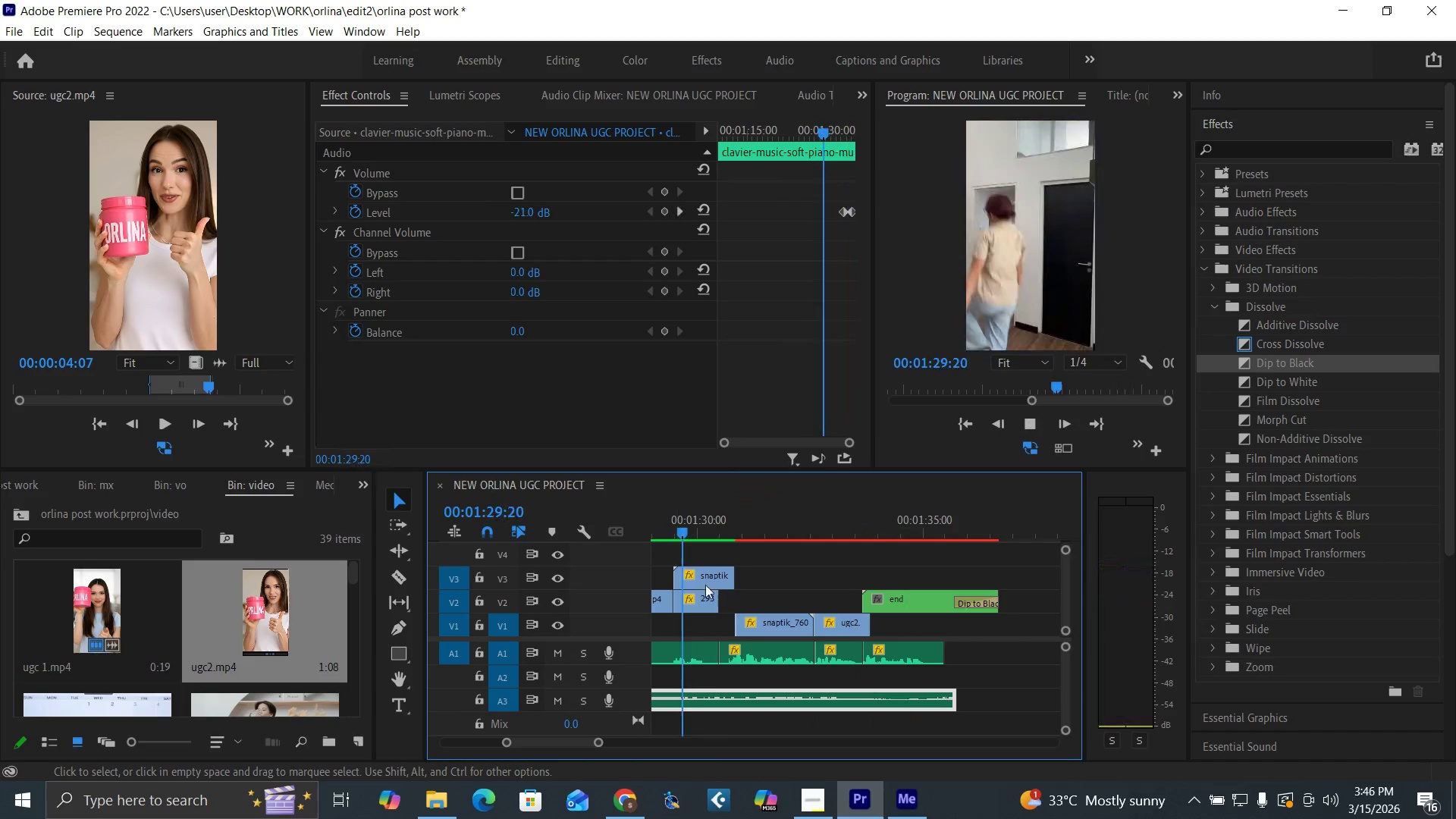 
key(Space)
 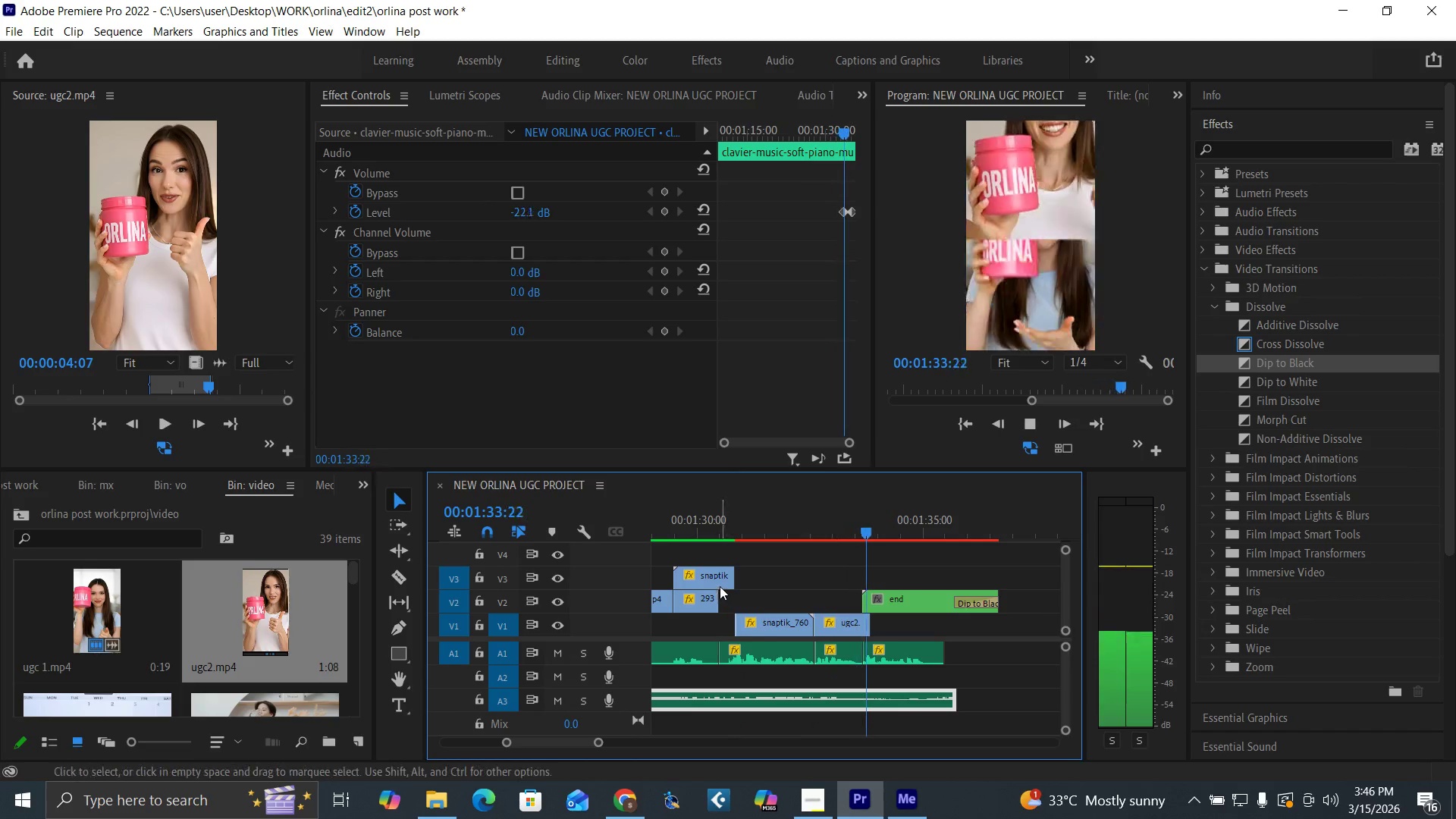 
wait(5.38)
 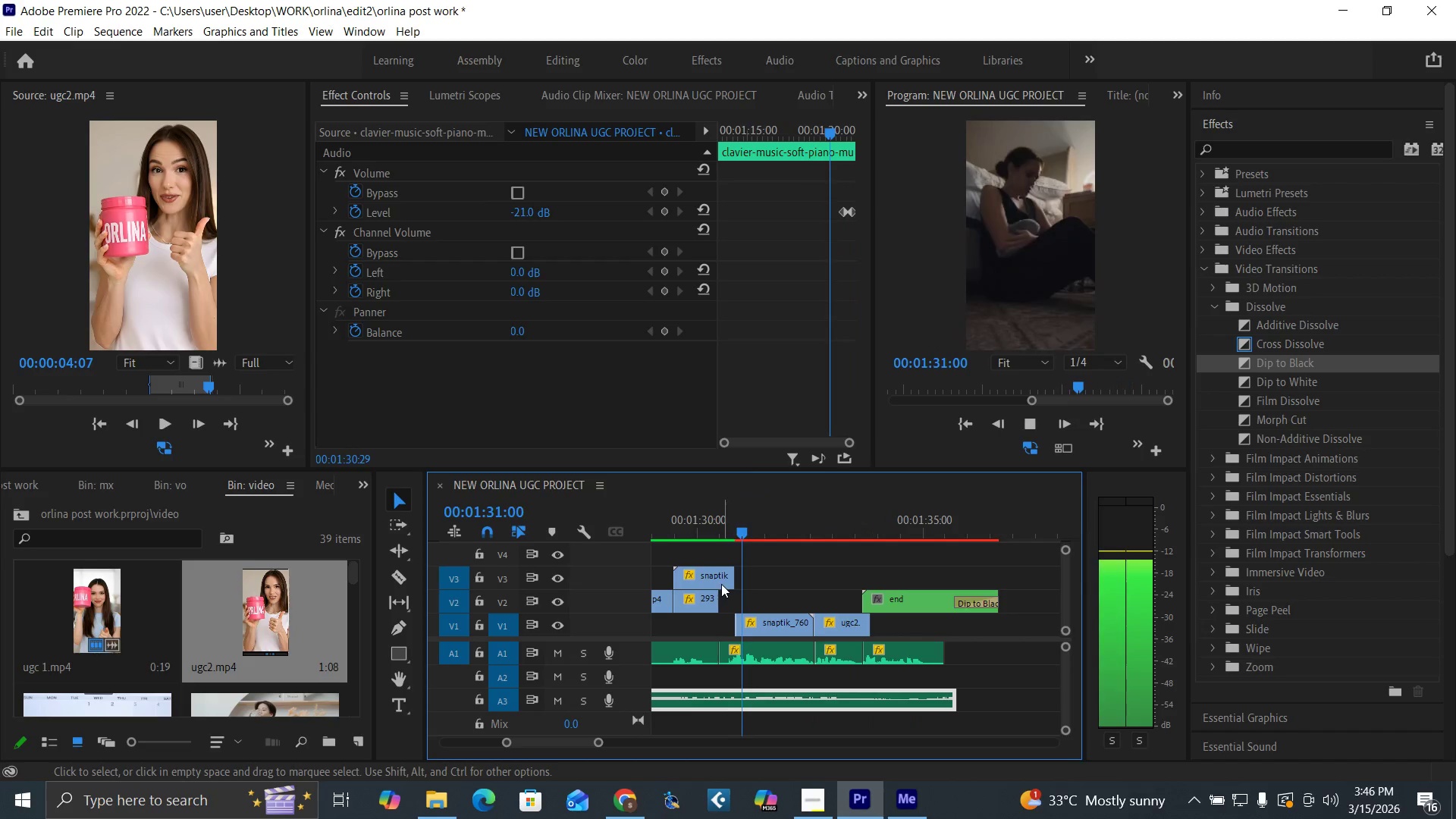 
key(Space)
 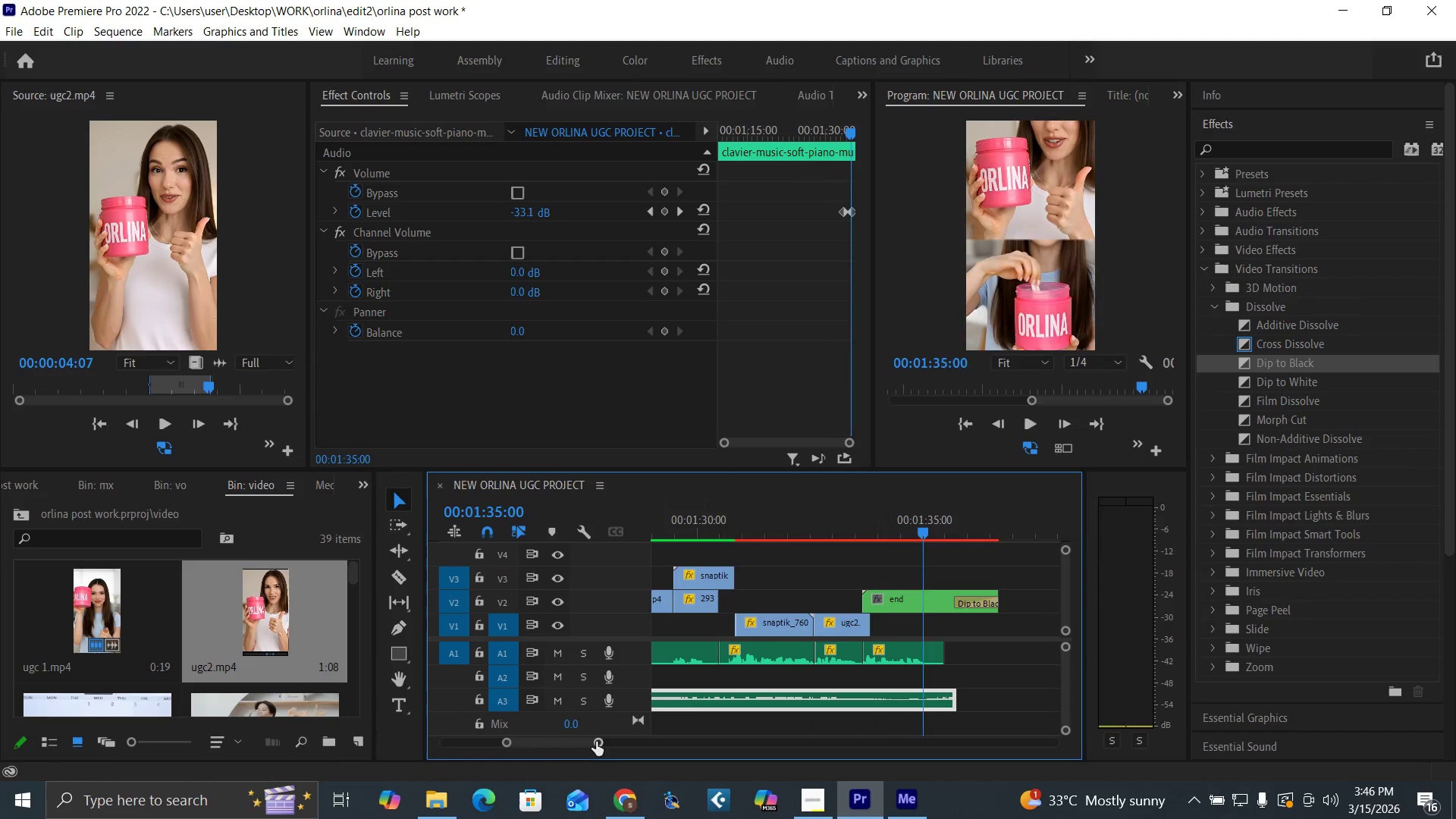 
left_click_drag(start_coordinate=[597, 742], to_coordinate=[638, 748])
 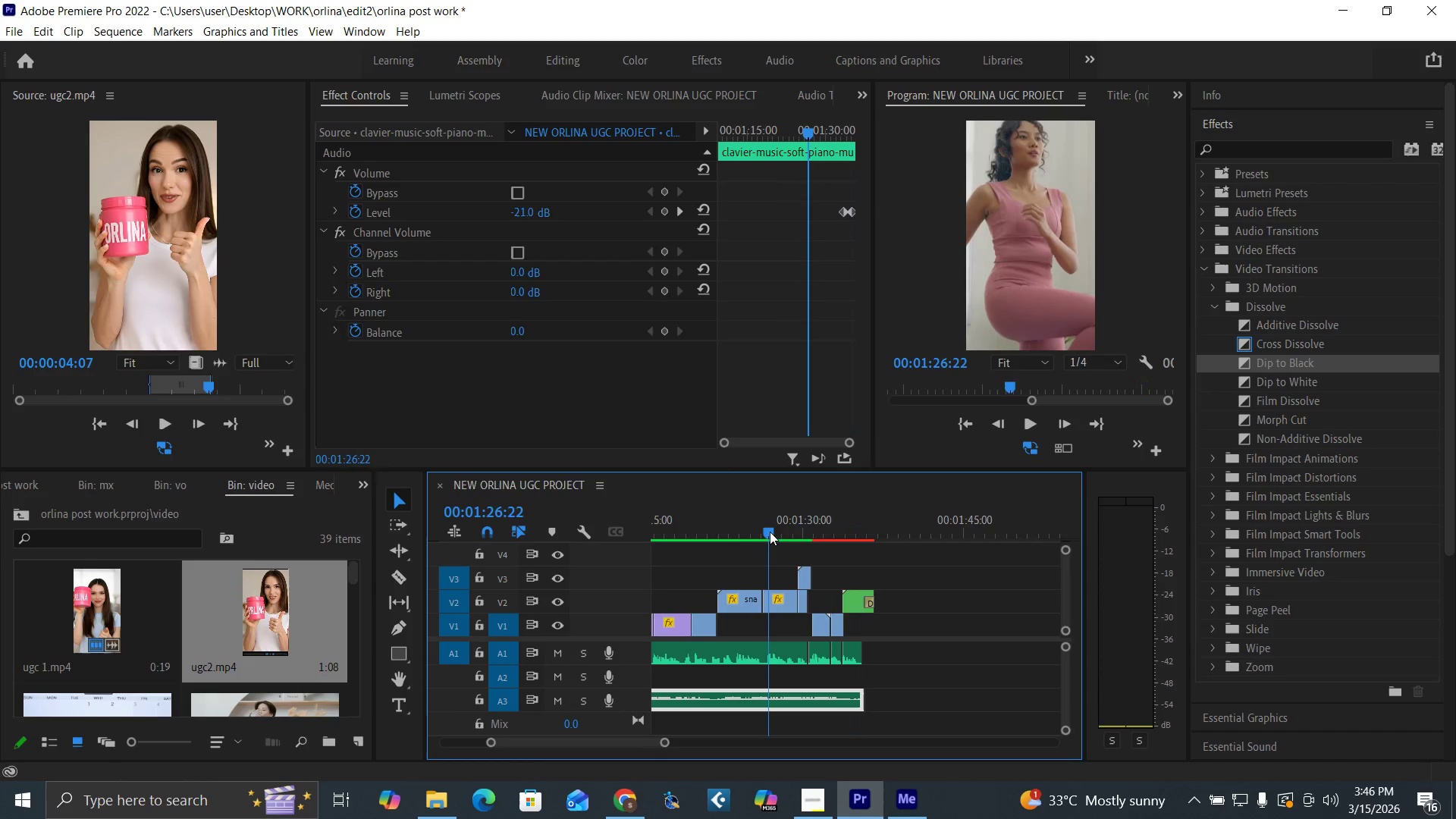 
key(Space)
 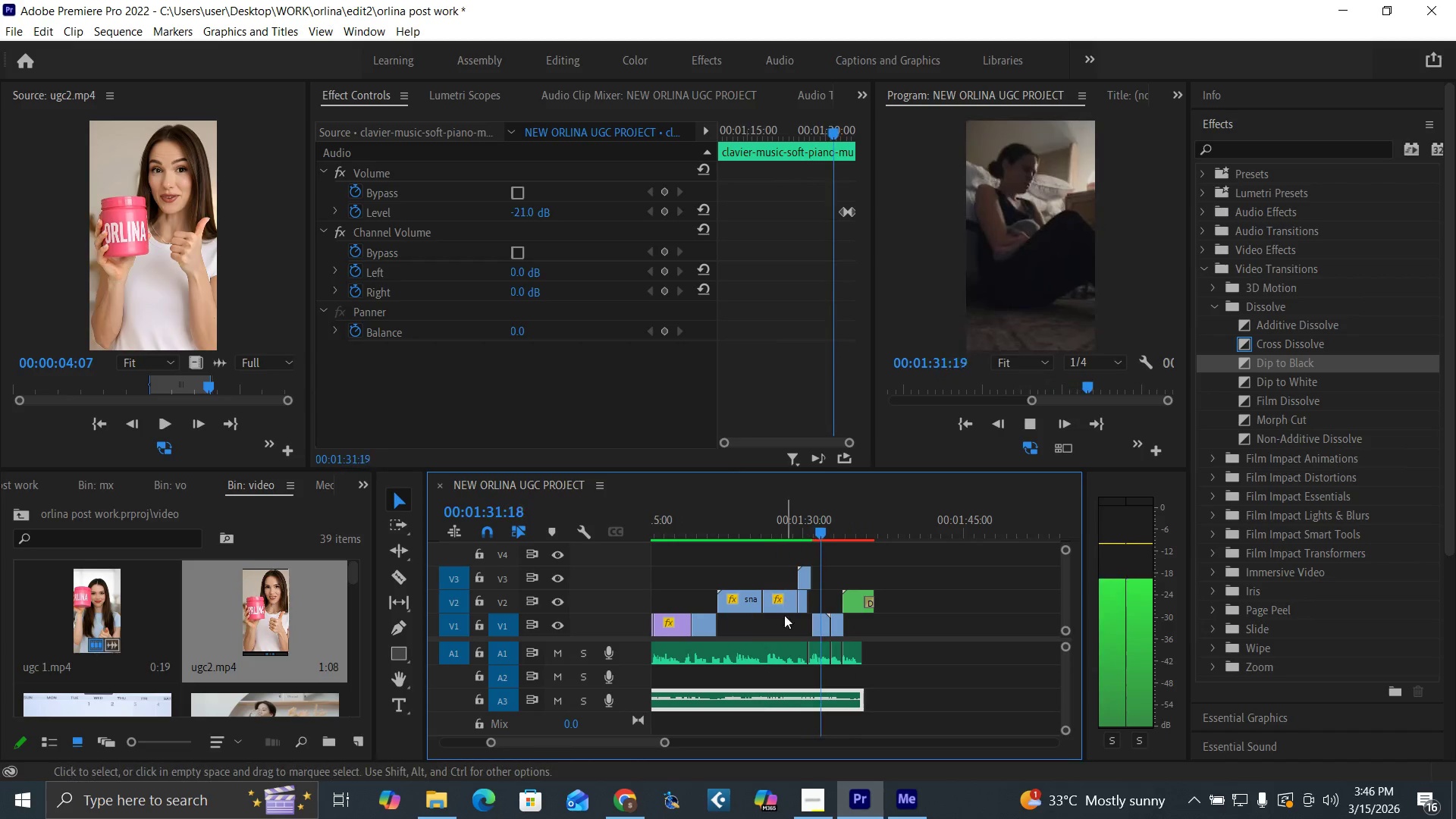 
wait(6.67)
 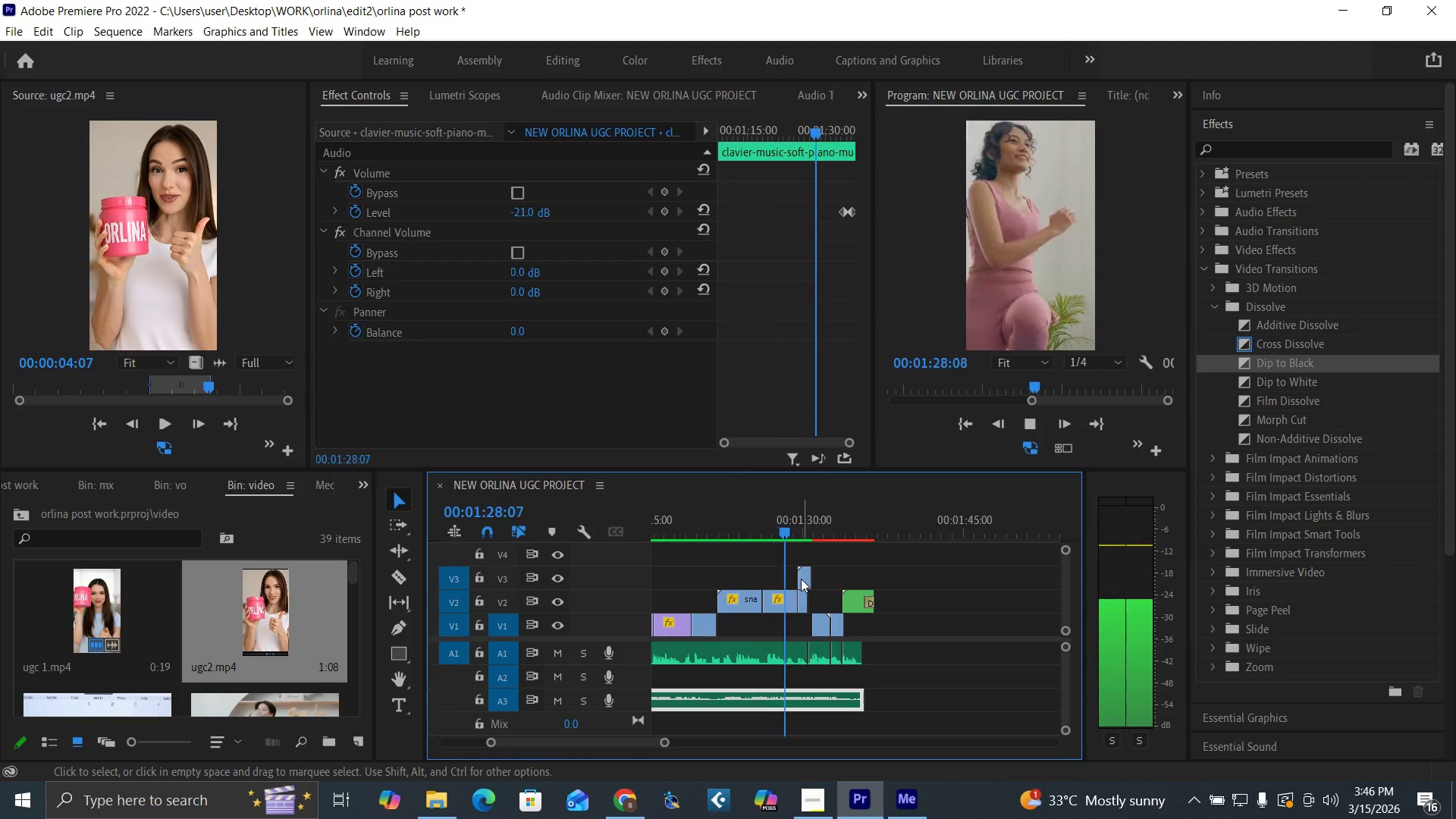 
left_click([1238, 133])
 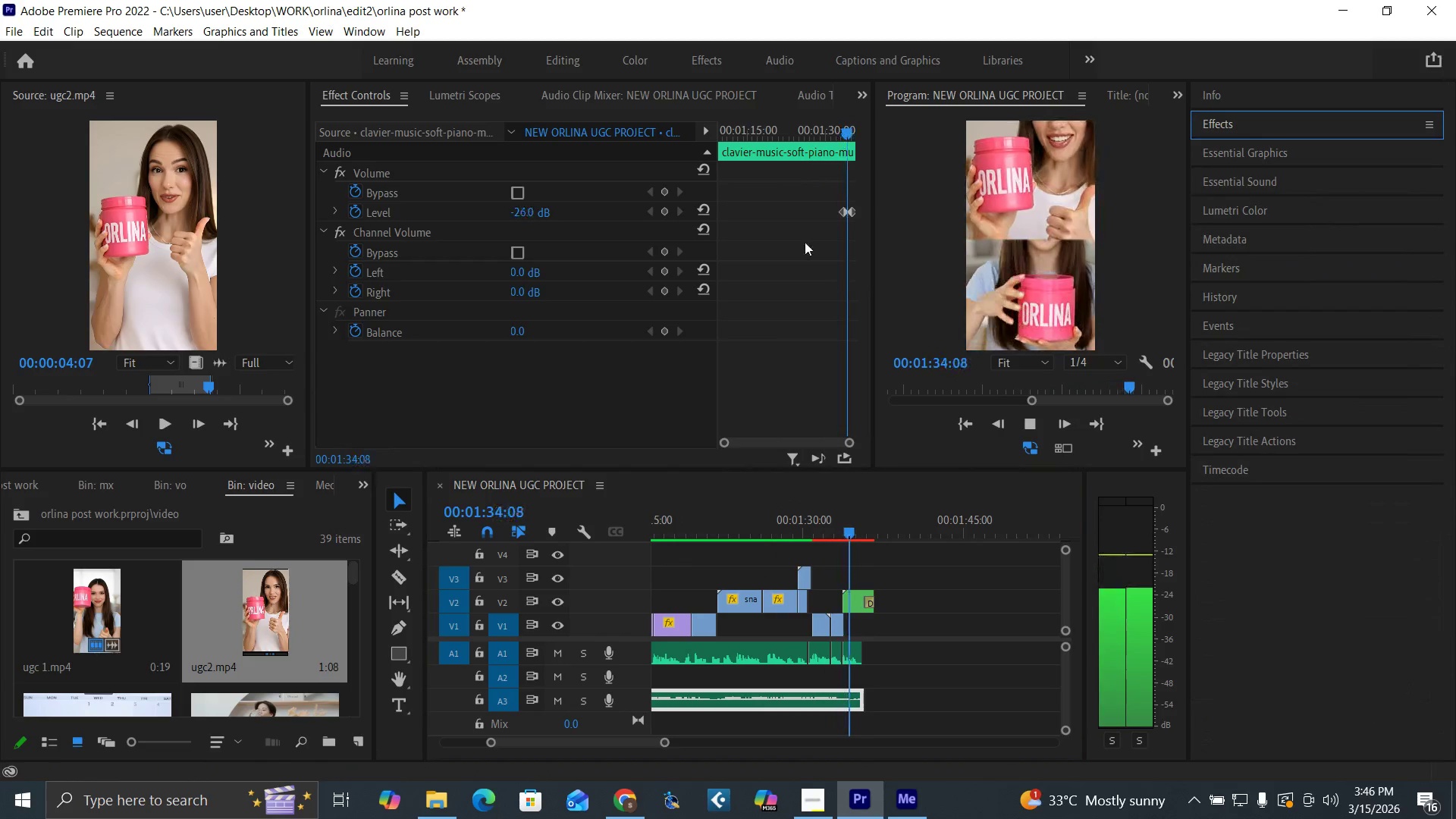 
key(Space)
 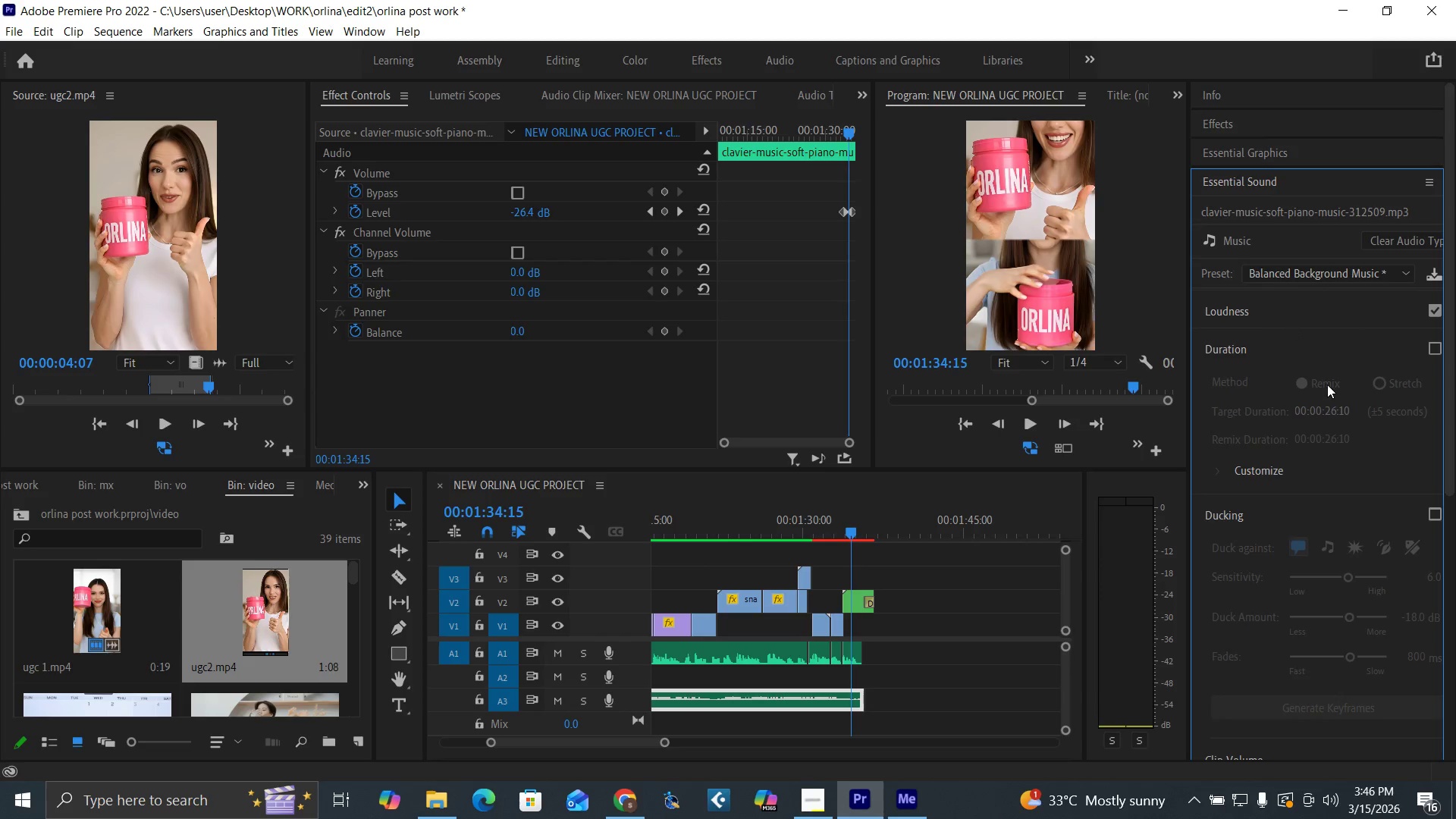 
left_click_drag(start_coordinate=[1451, 452], to_coordinate=[1418, 692])
 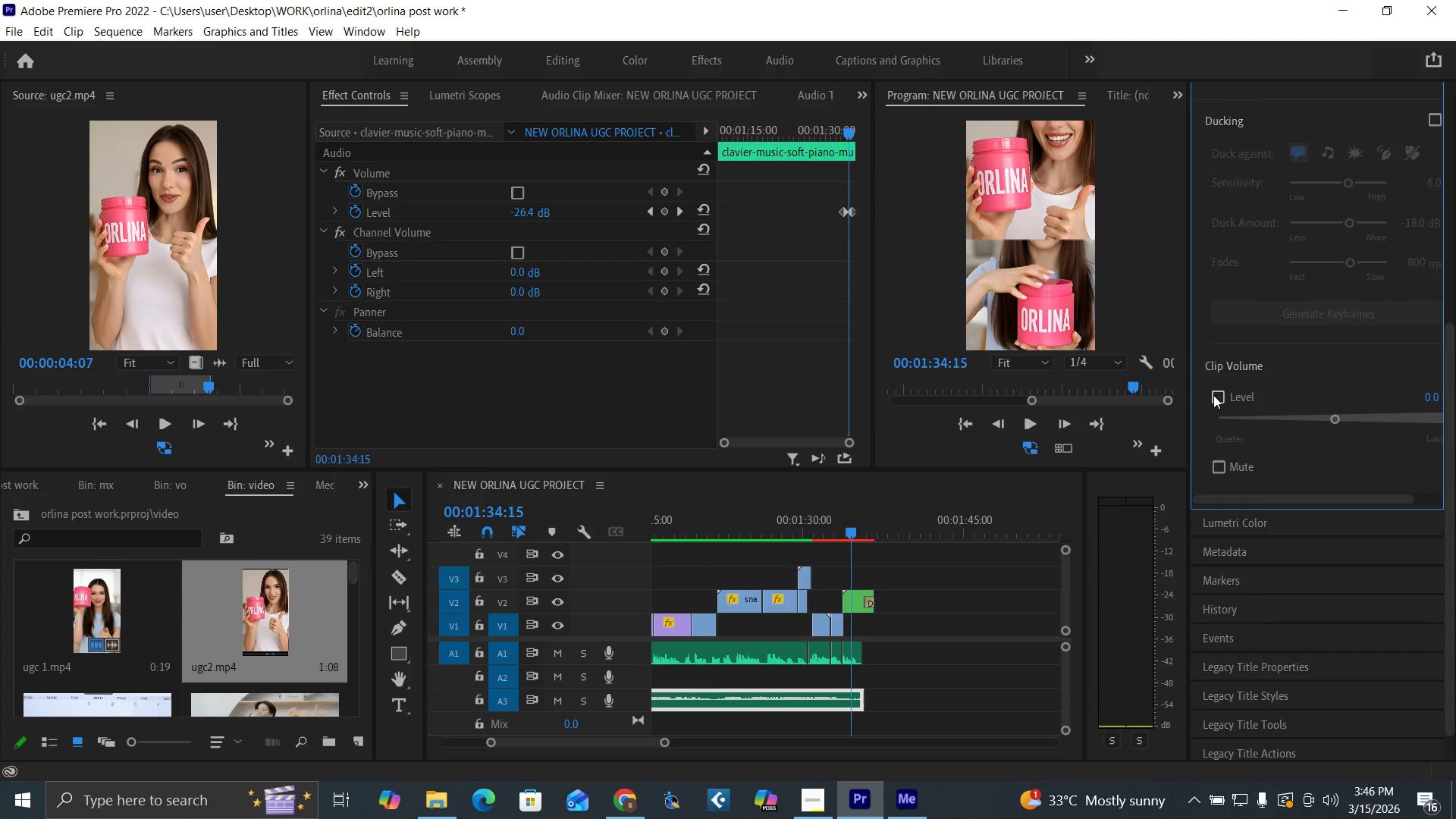 
left_click([1215, 399])
 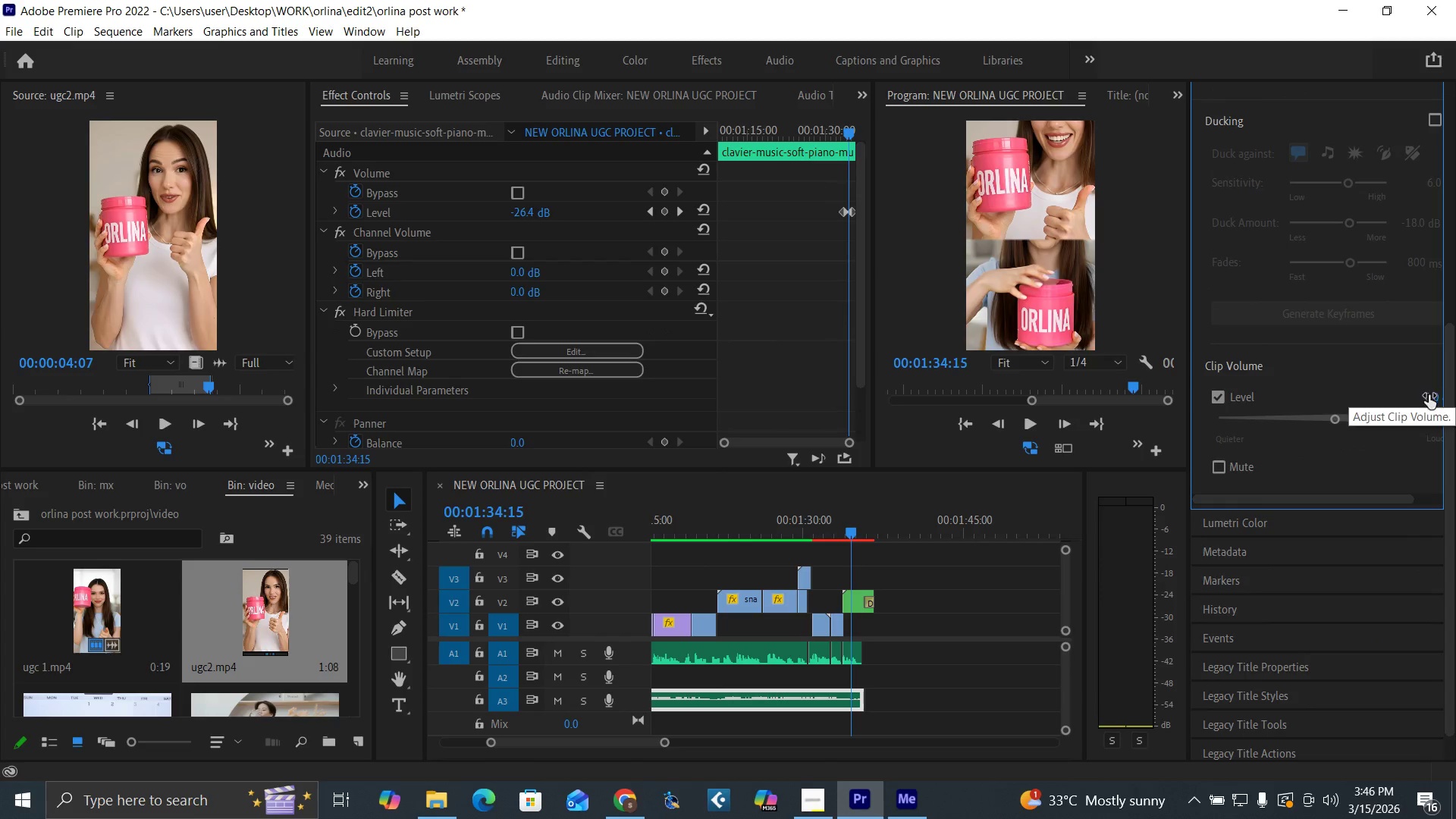 
left_click([1429, 395])
 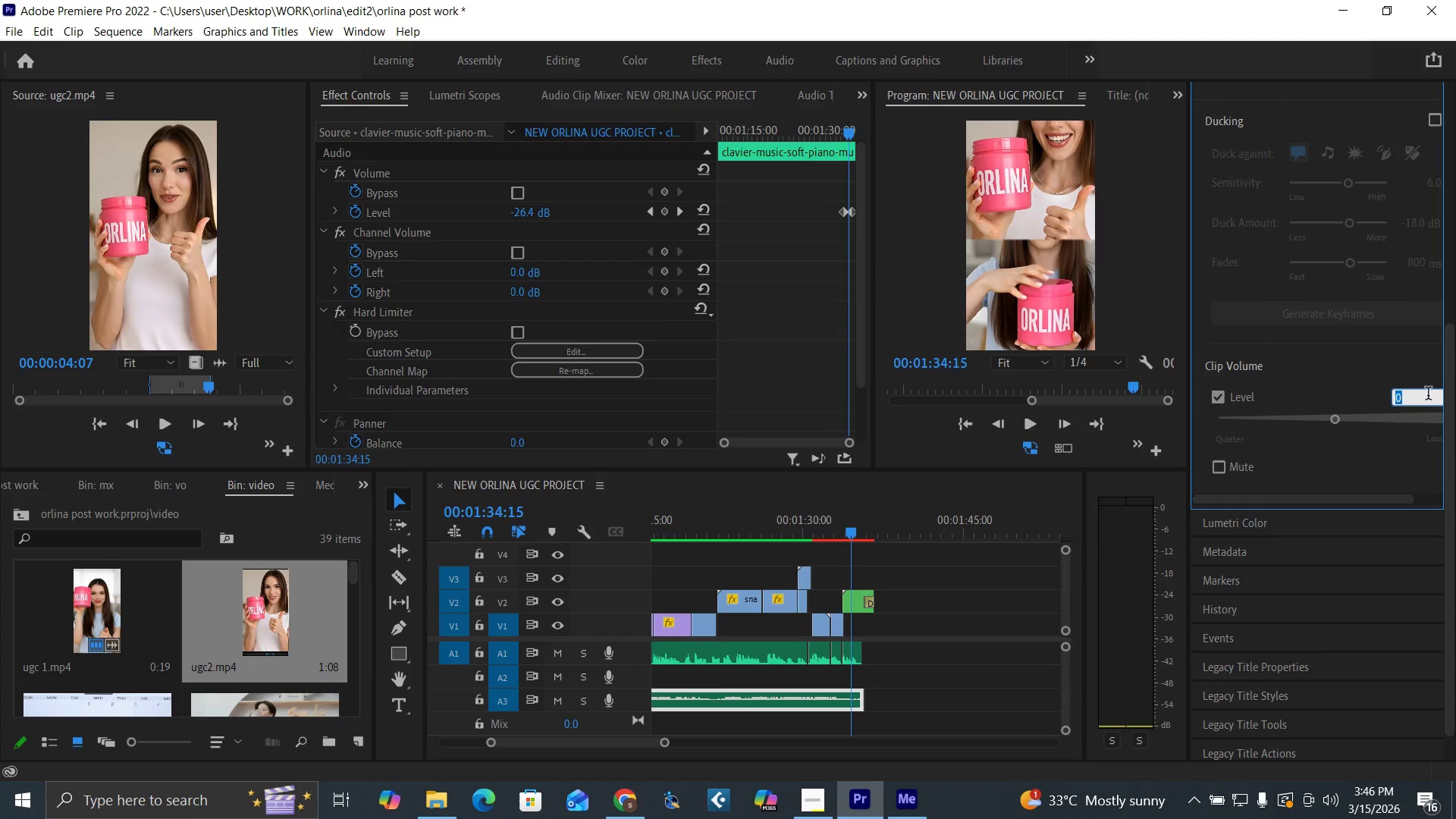 
key(1)
 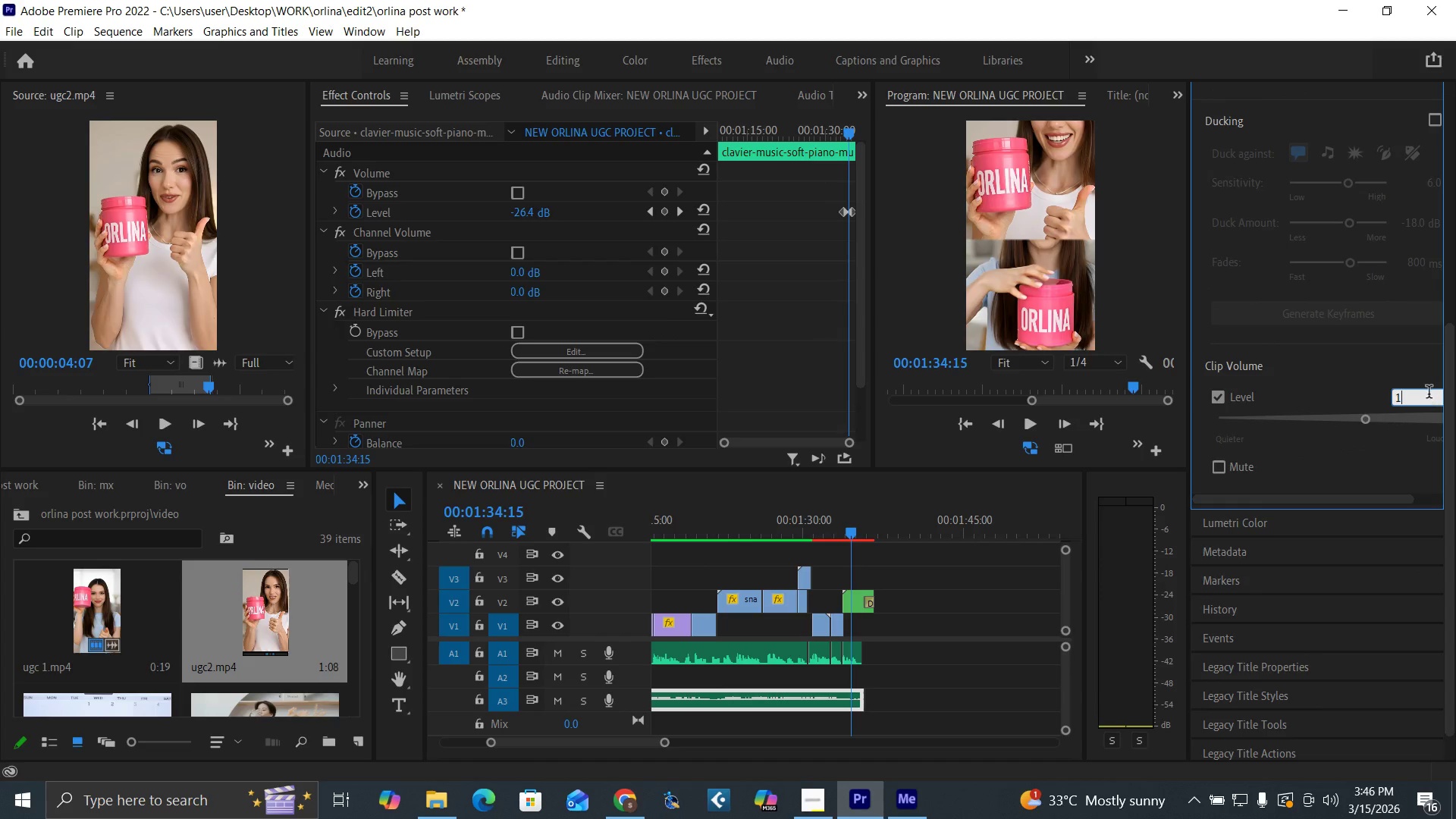 
key(Enter)
 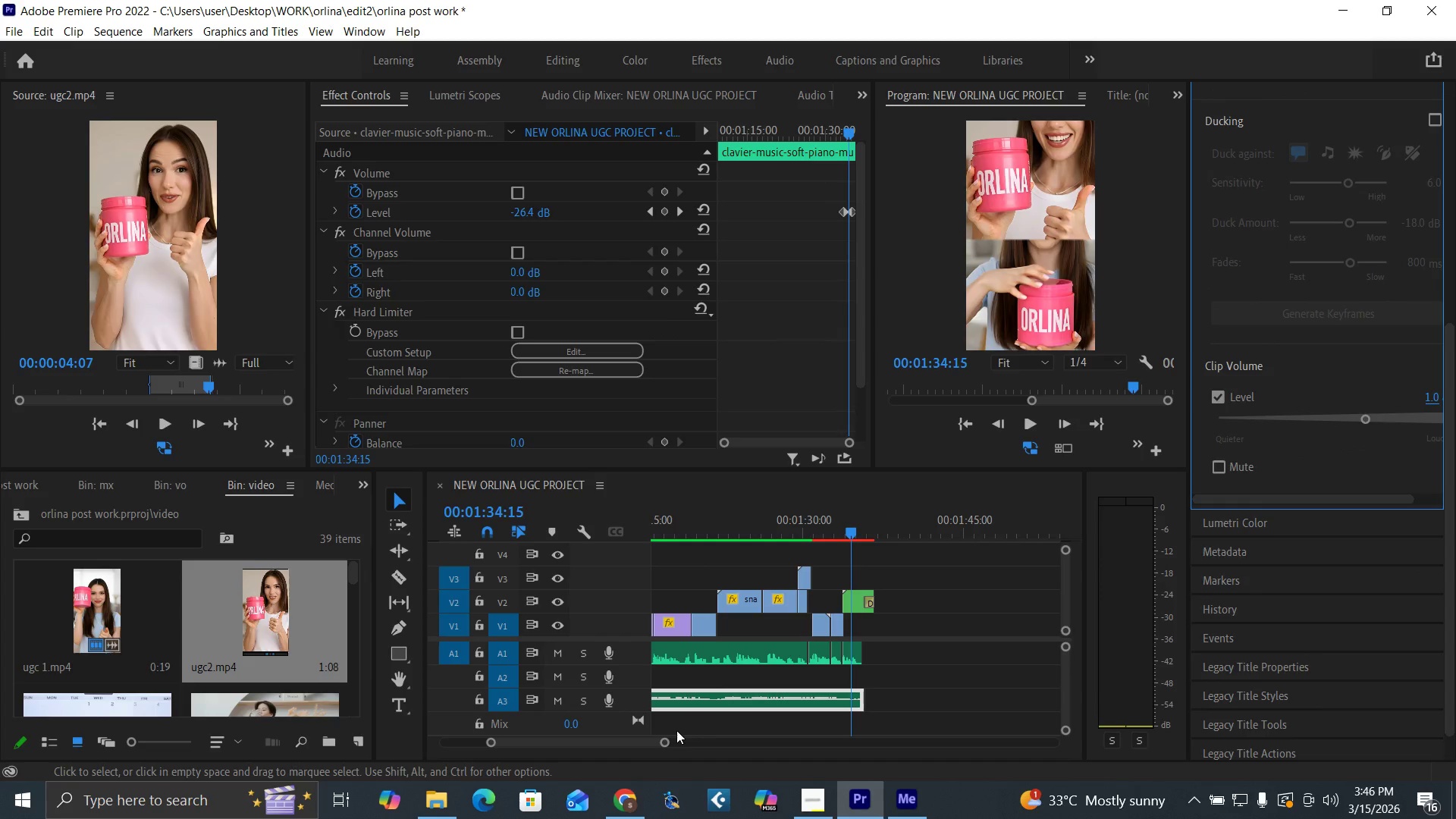 
left_click_drag(start_coordinate=[663, 739], to_coordinate=[704, 754])
 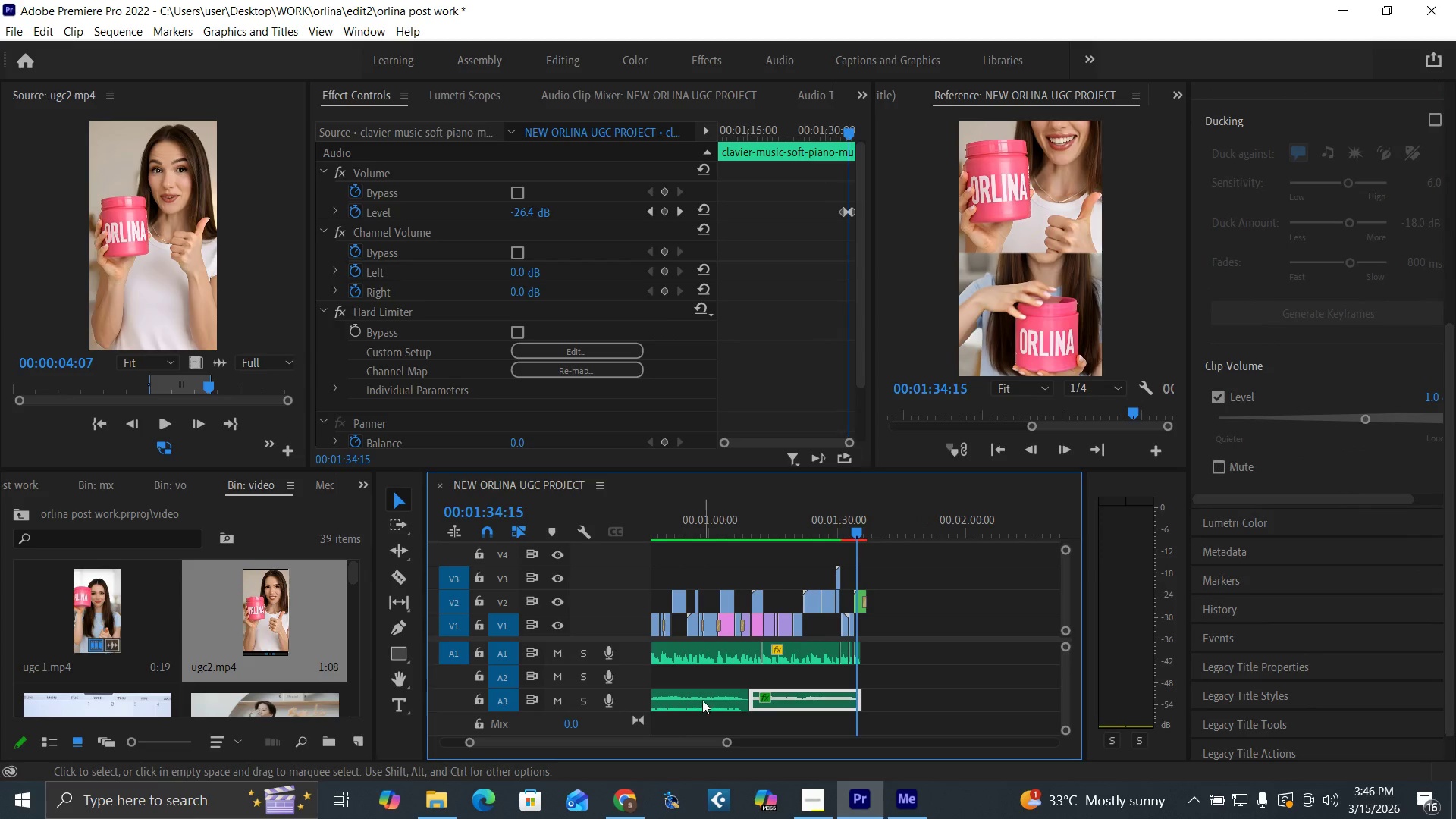 
left_click([703, 700])
 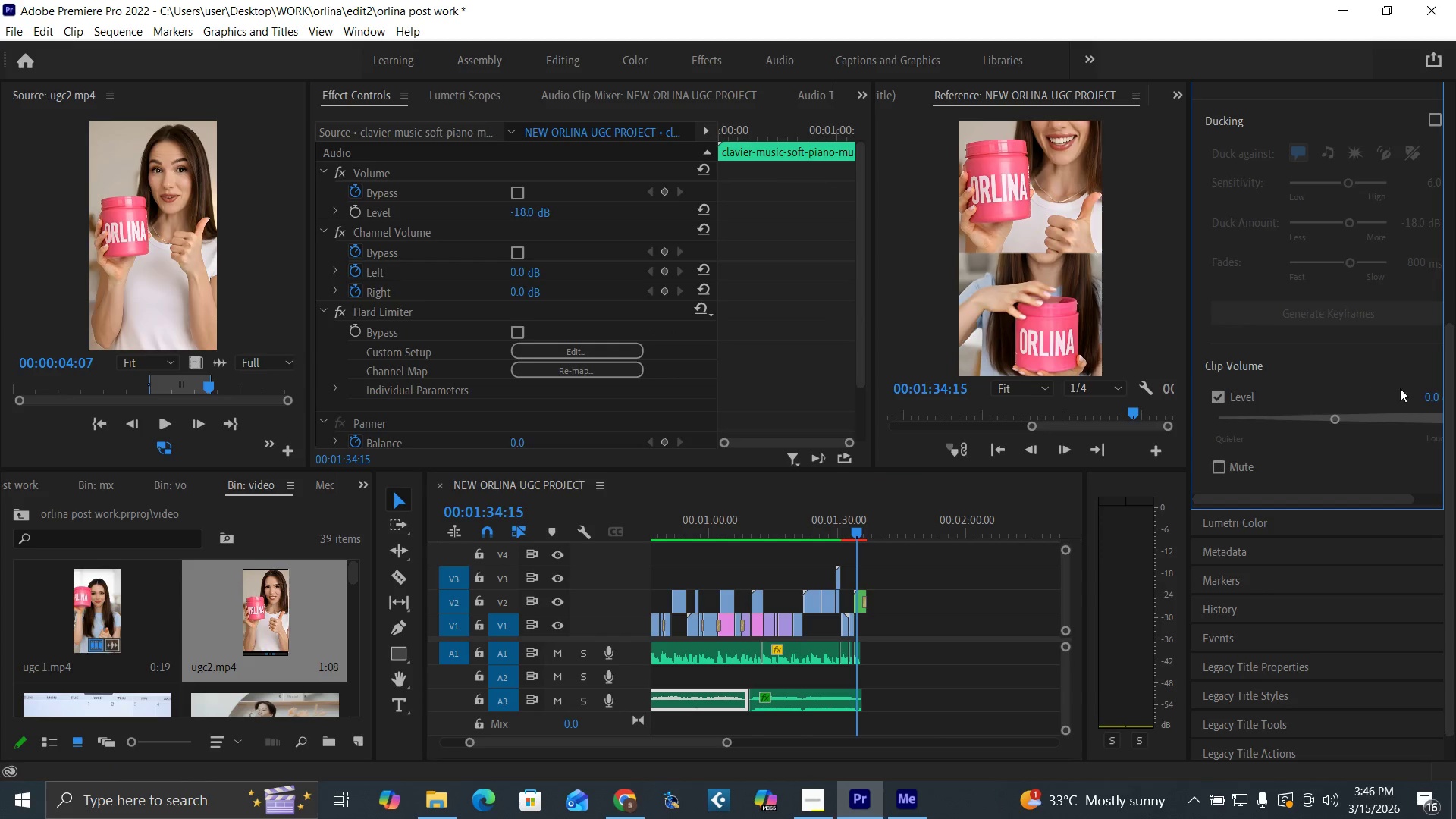 
left_click([1433, 396])
 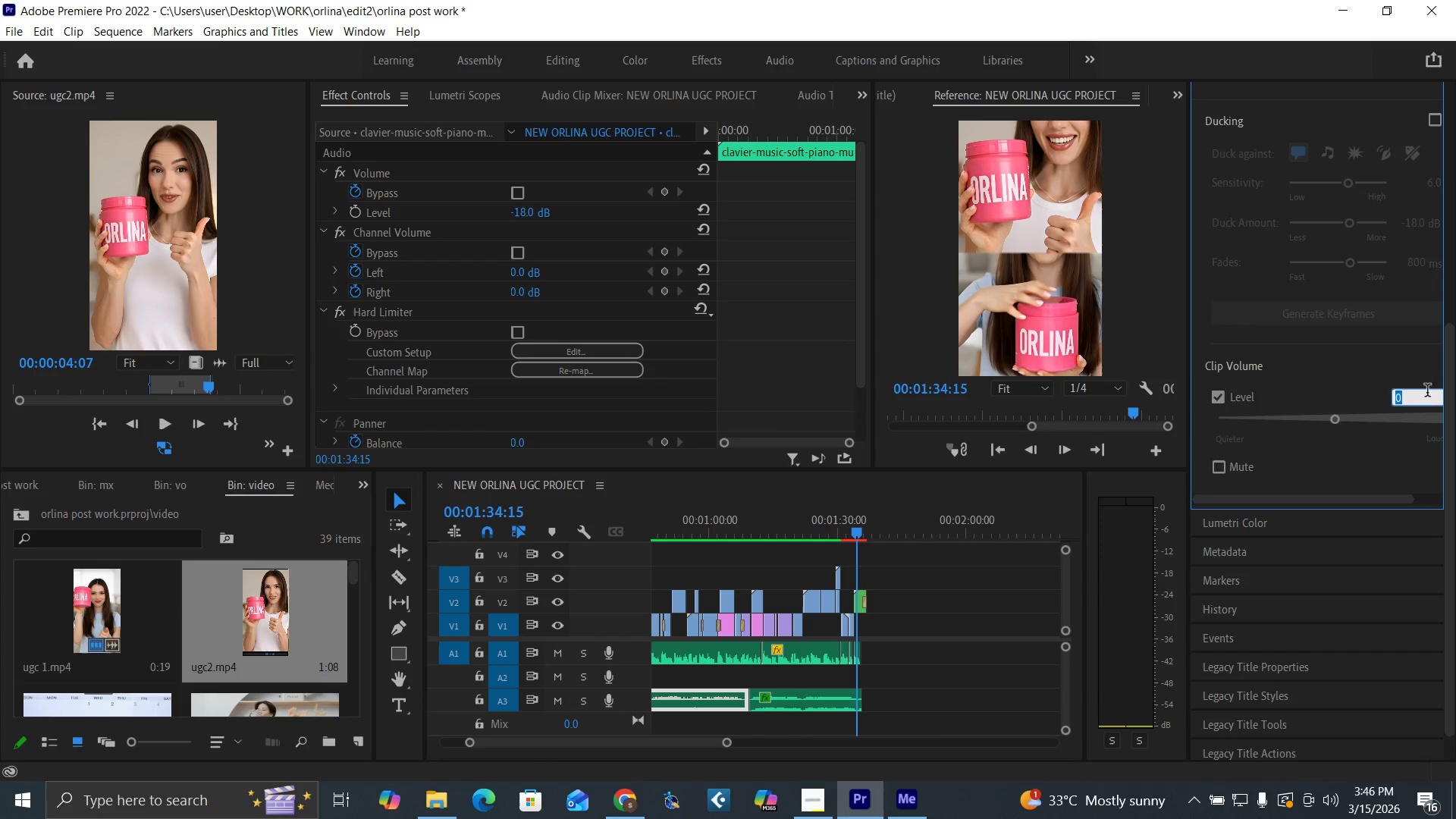 
key(1)
 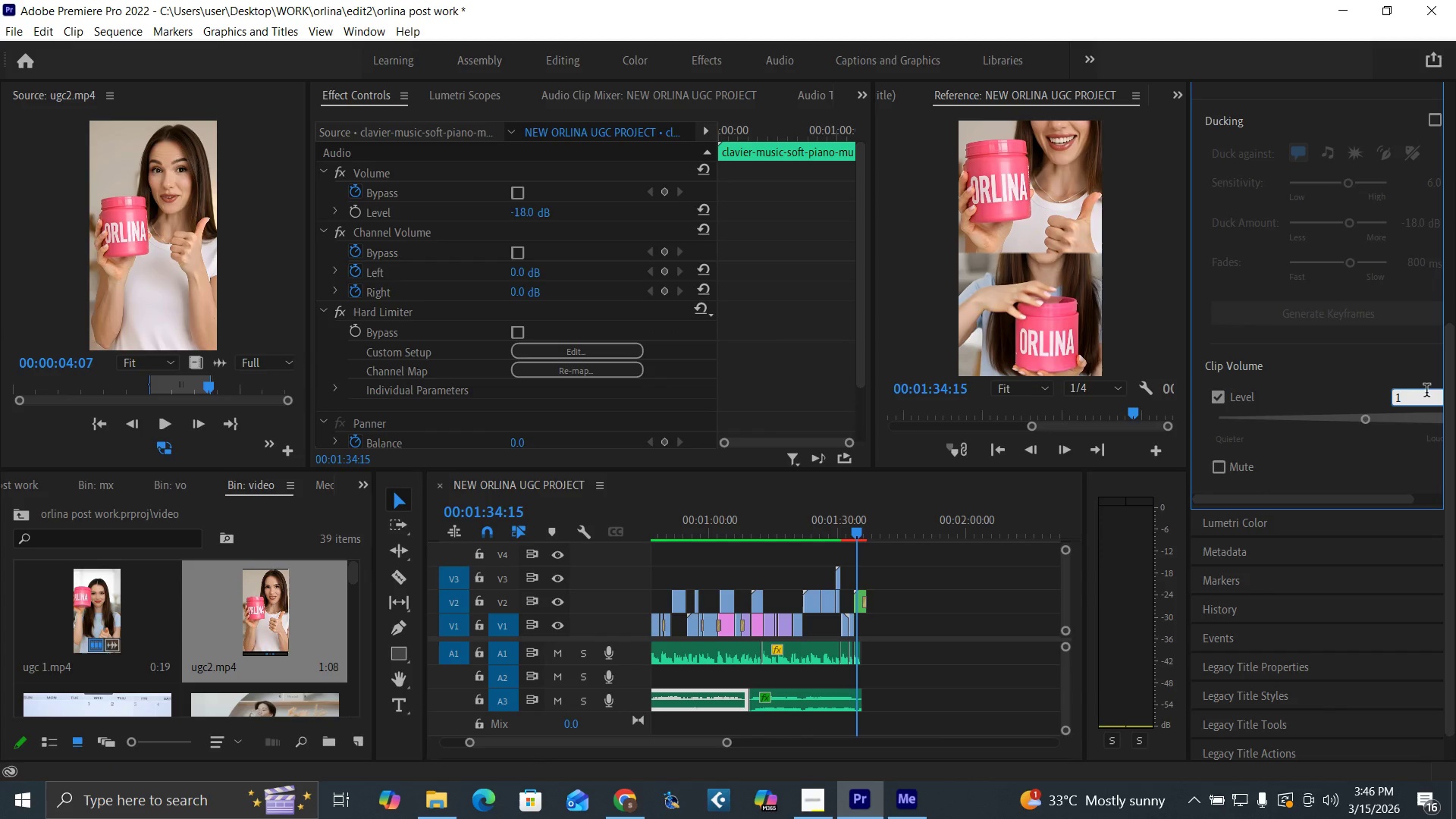 
key(Enter)
 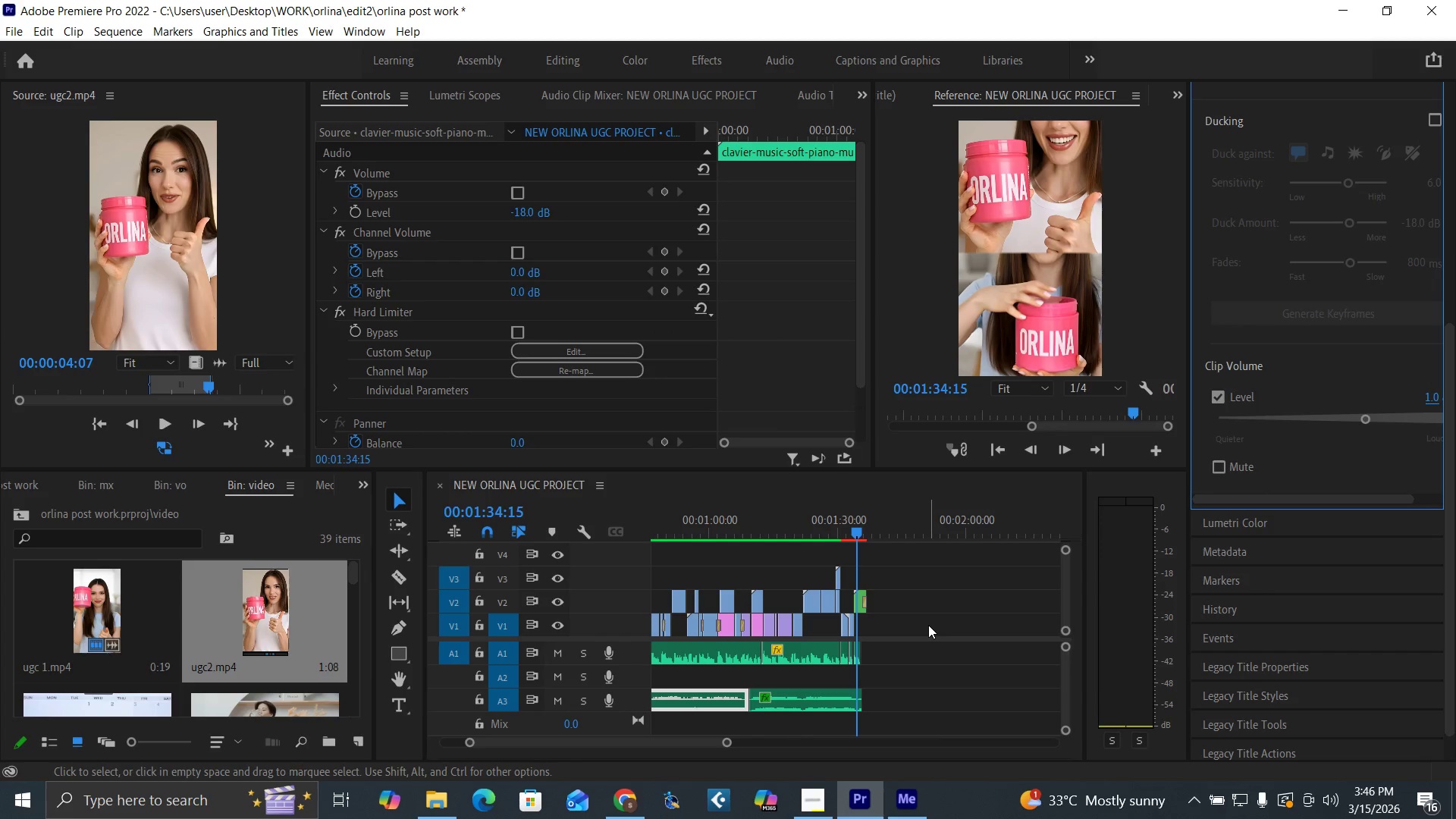 
key(Control+S)
 